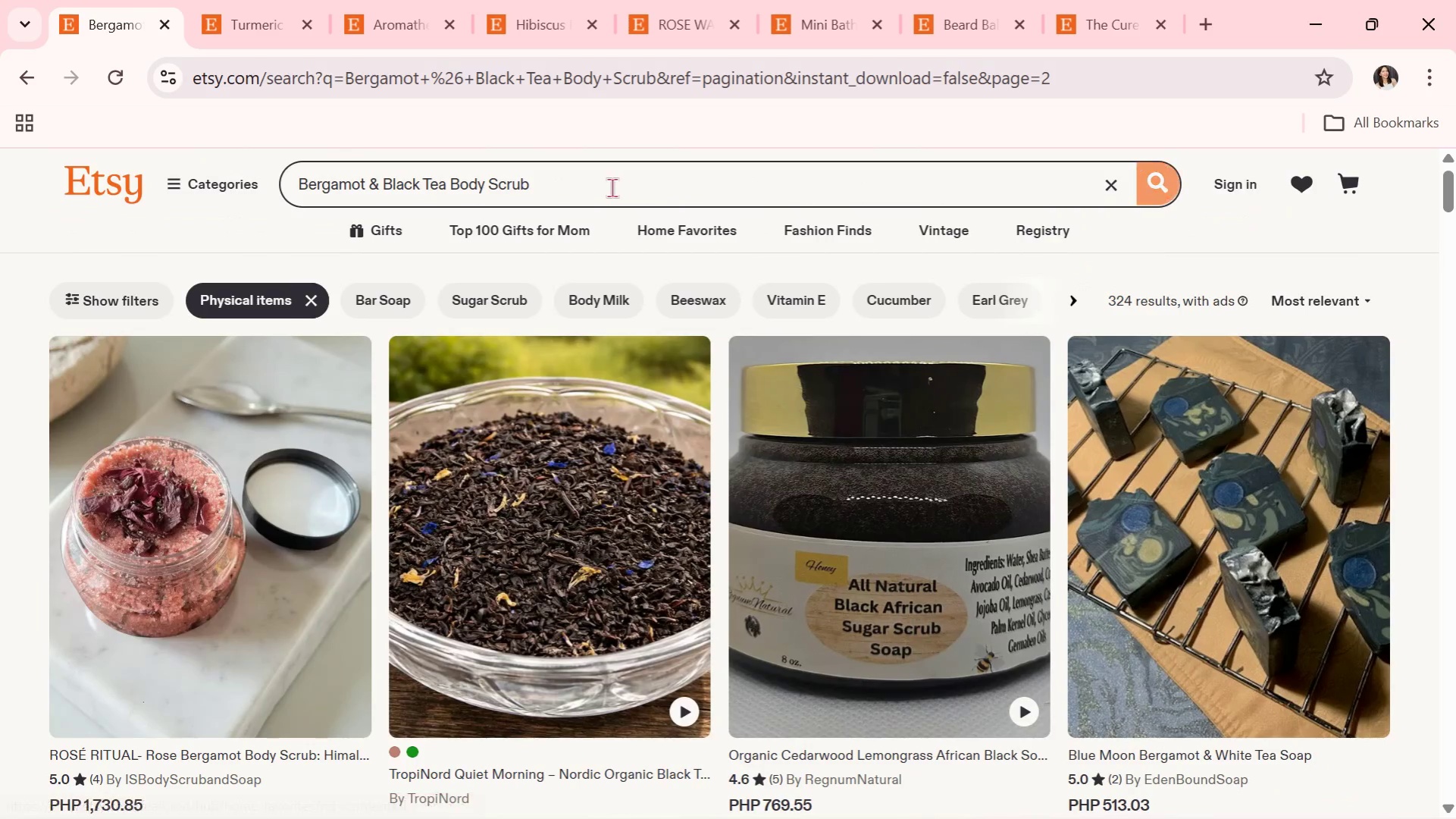 
left_click_drag(start_coordinate=[612, 187], to_coordinate=[271, 176])
 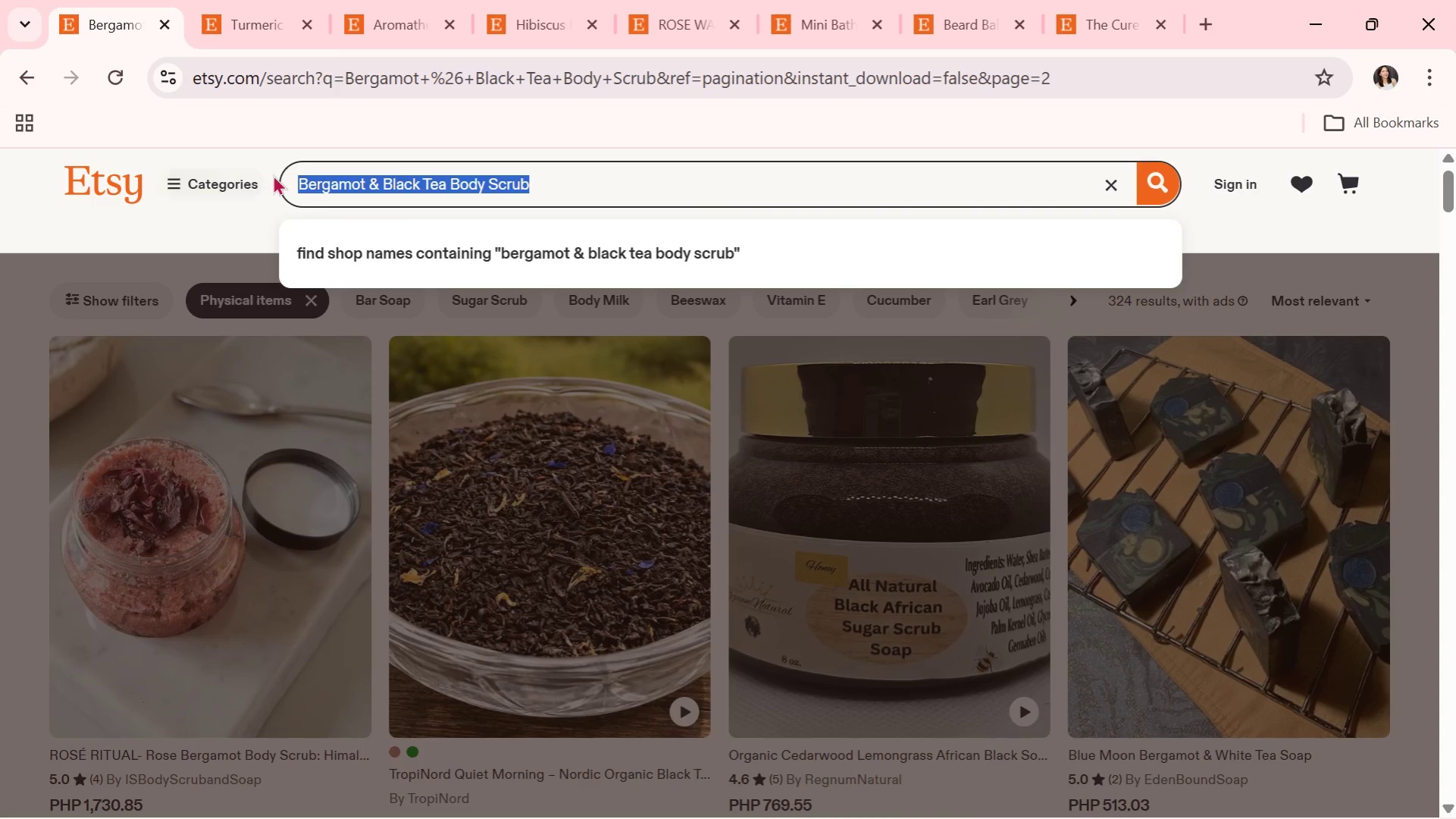 
key(Control+V)
 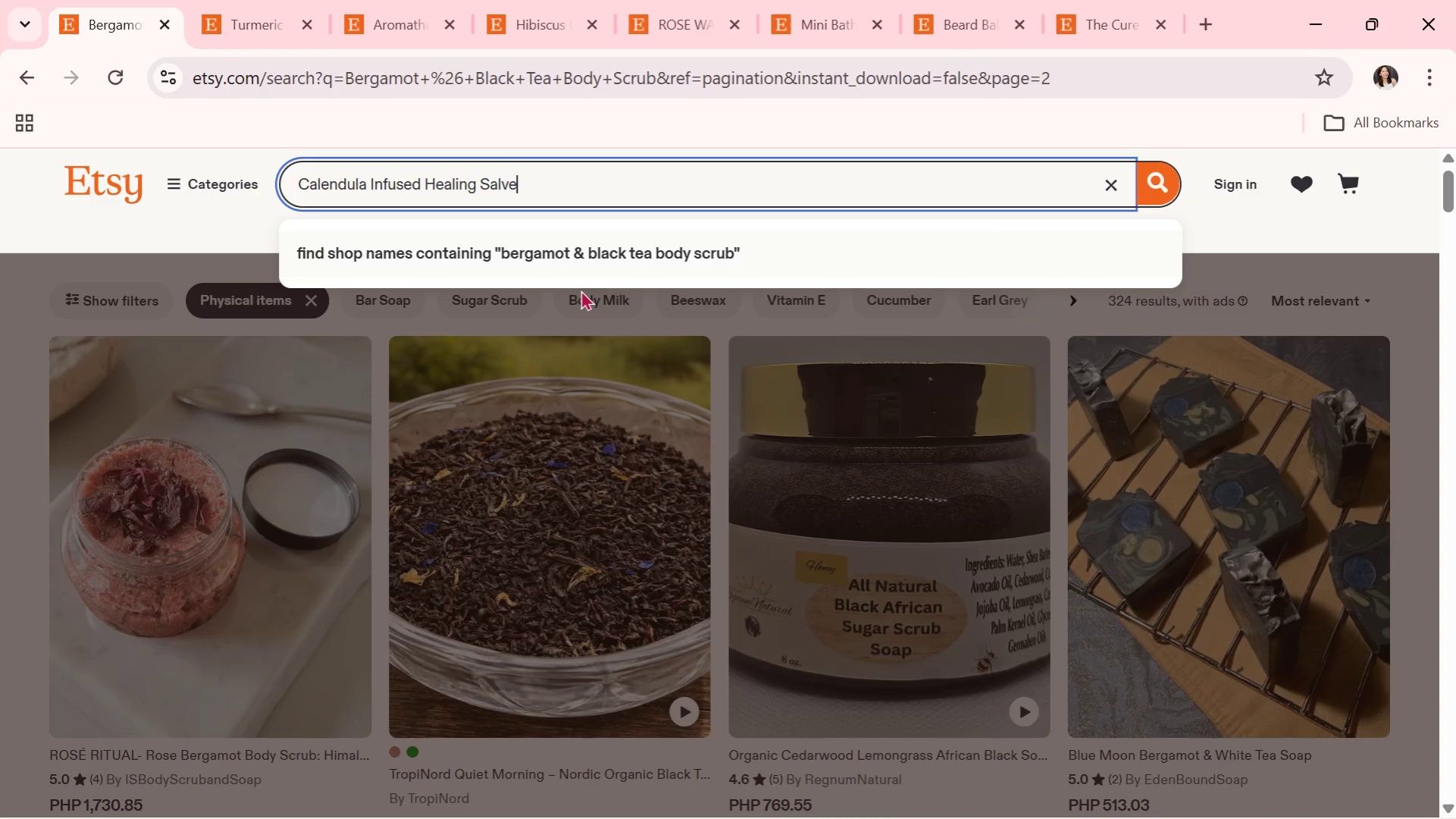 
key(Enter)
 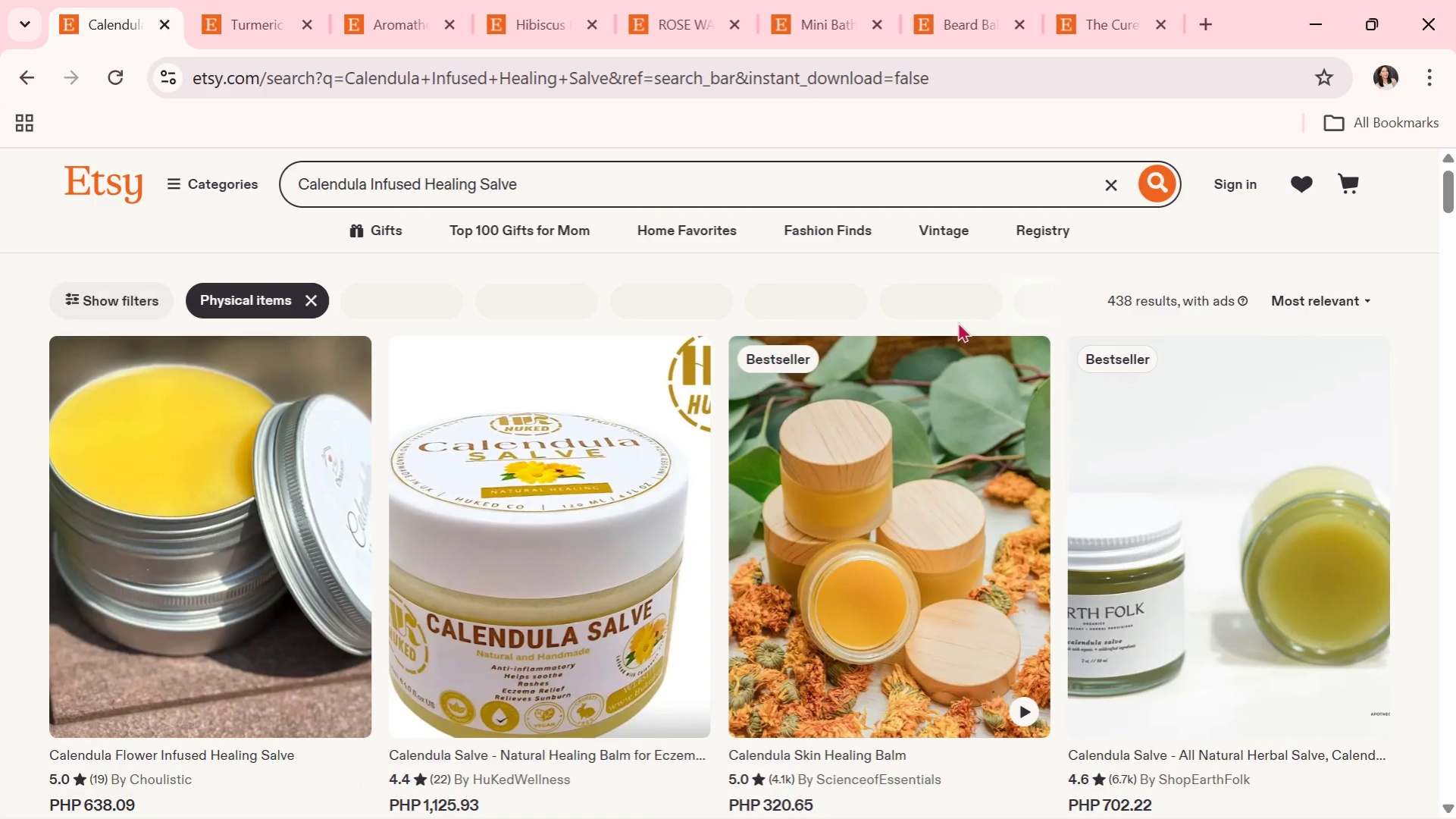 
scroll: coordinate [954, 318], scroll_direction: down, amount: 2.0
 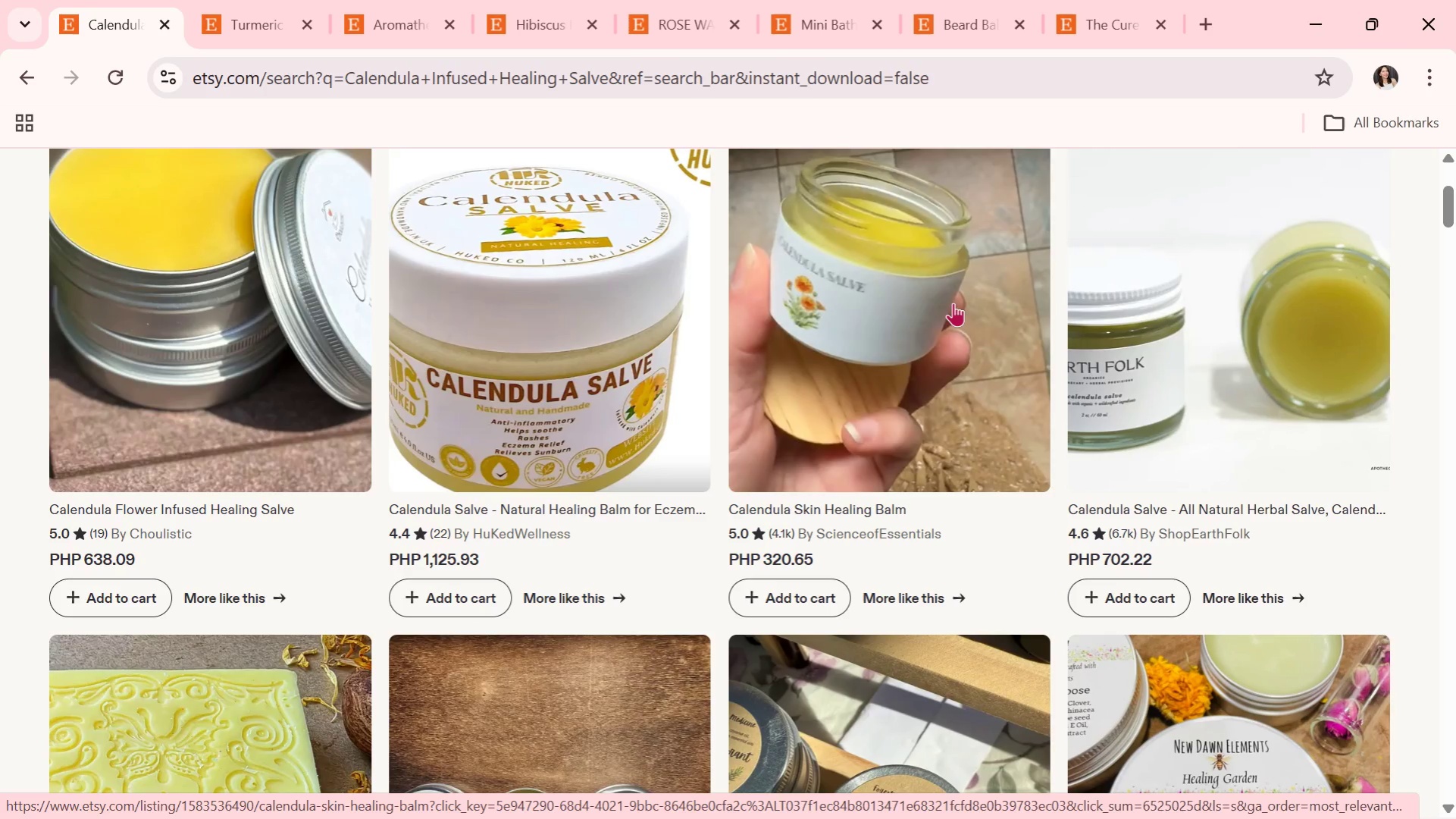 
wait(5.32)
 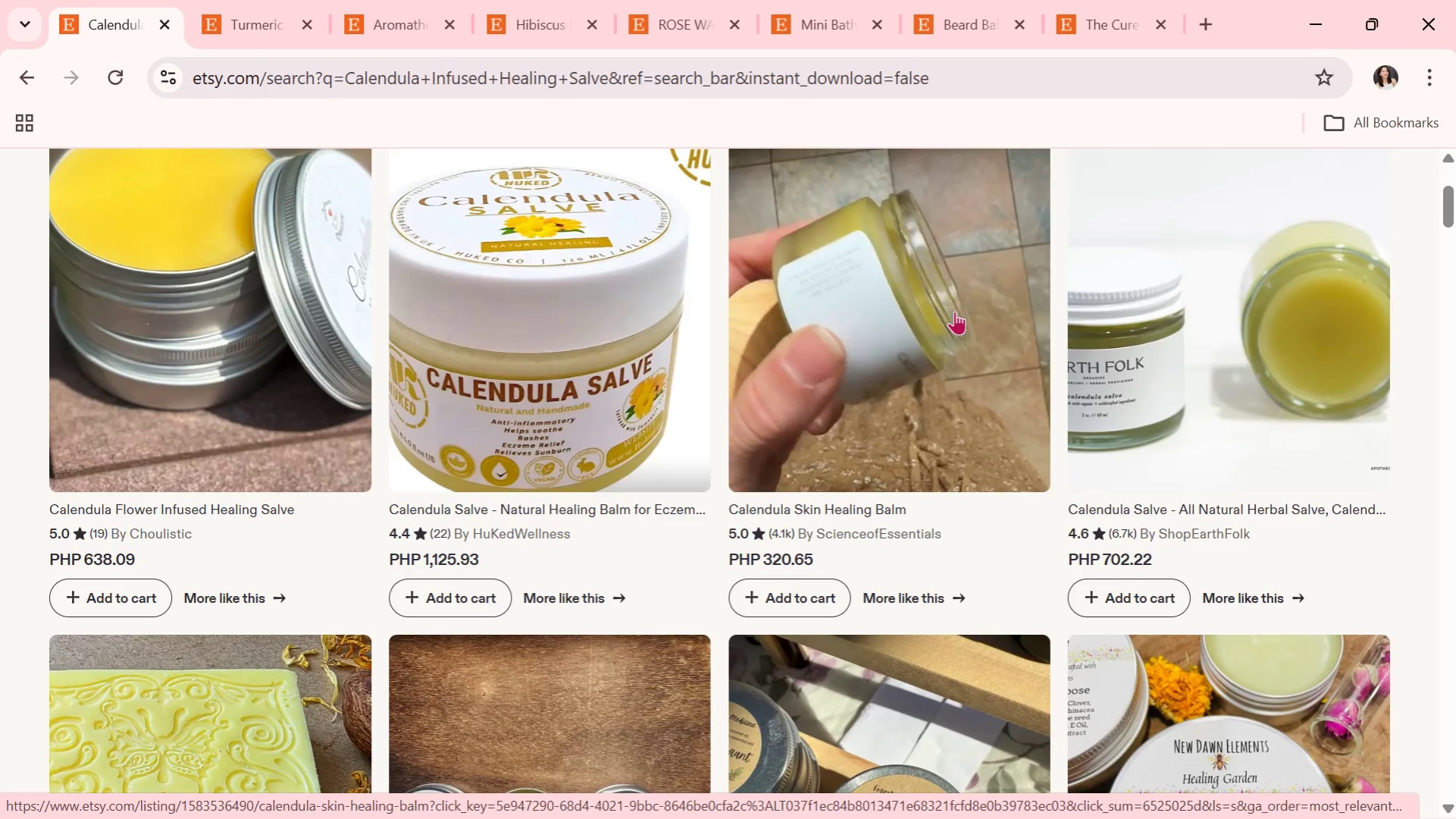 
scroll: coordinate [953, 293], scroll_direction: down, amount: 6.0
 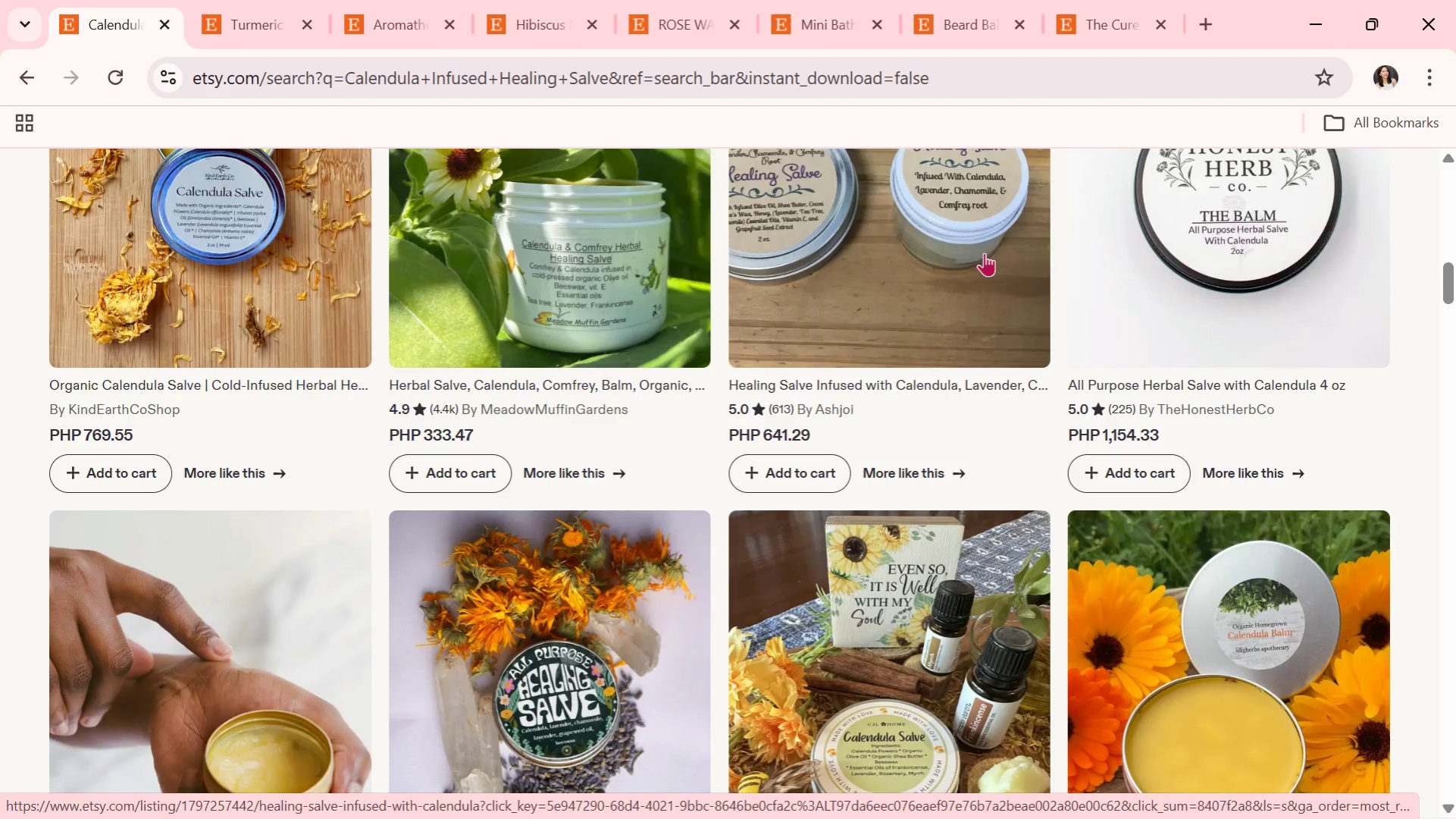 
scroll: coordinate [1090, 558], scroll_direction: down, amount: 8.0
 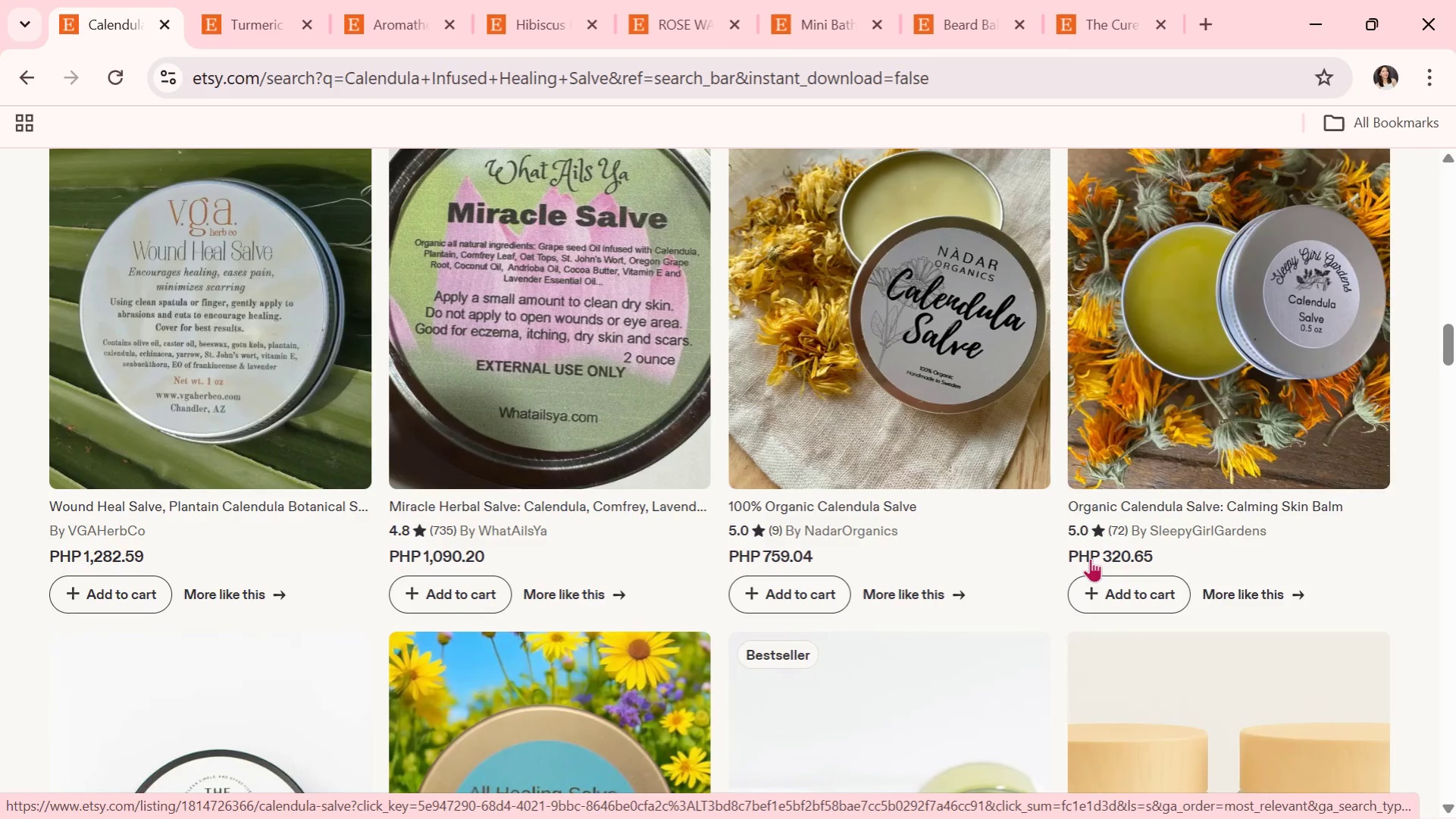 
scroll: coordinate [1134, 567], scroll_direction: down, amount: 5.0
 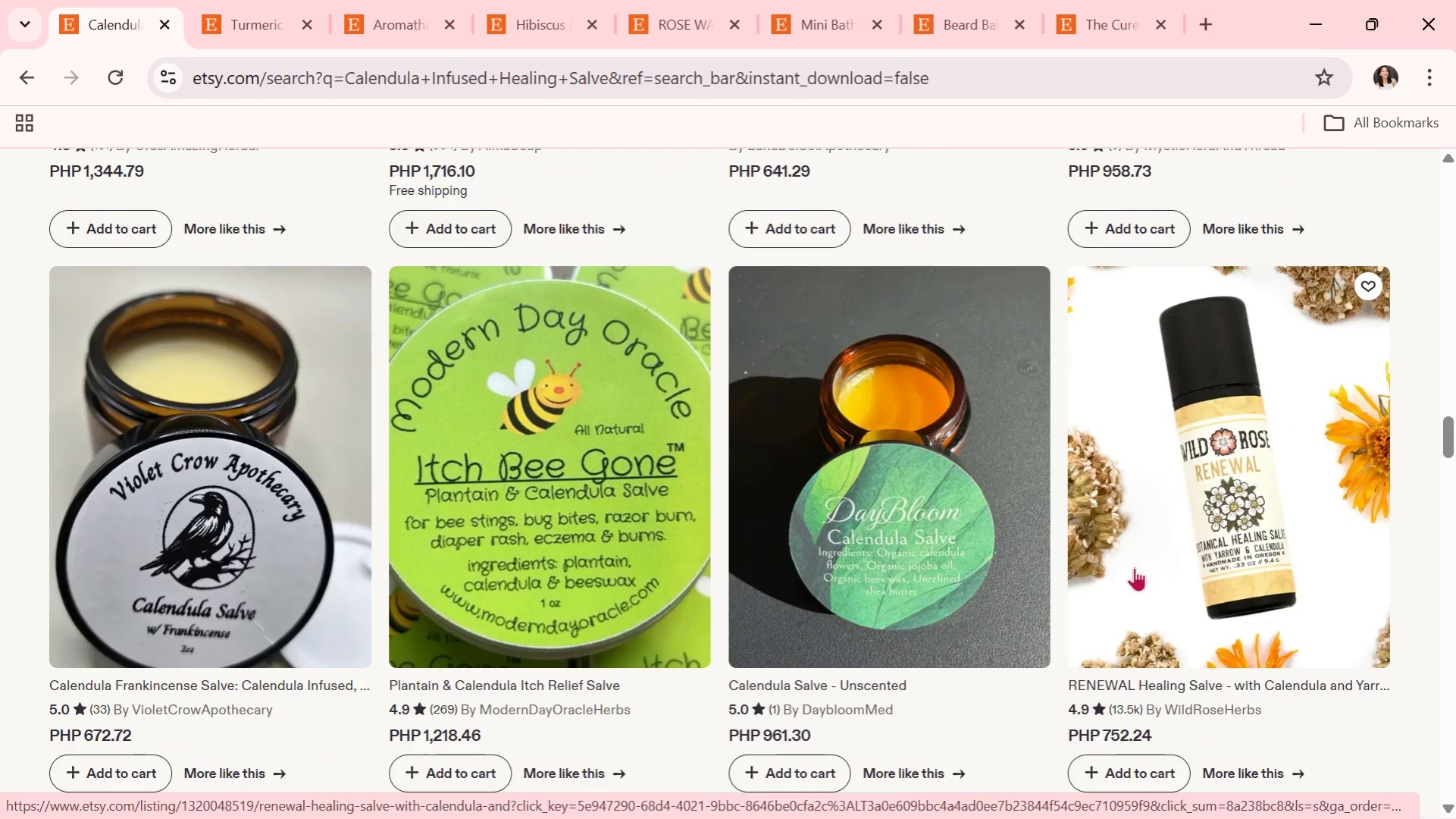 
scroll: coordinate [1134, 567], scroll_direction: down, amount: 4.0
 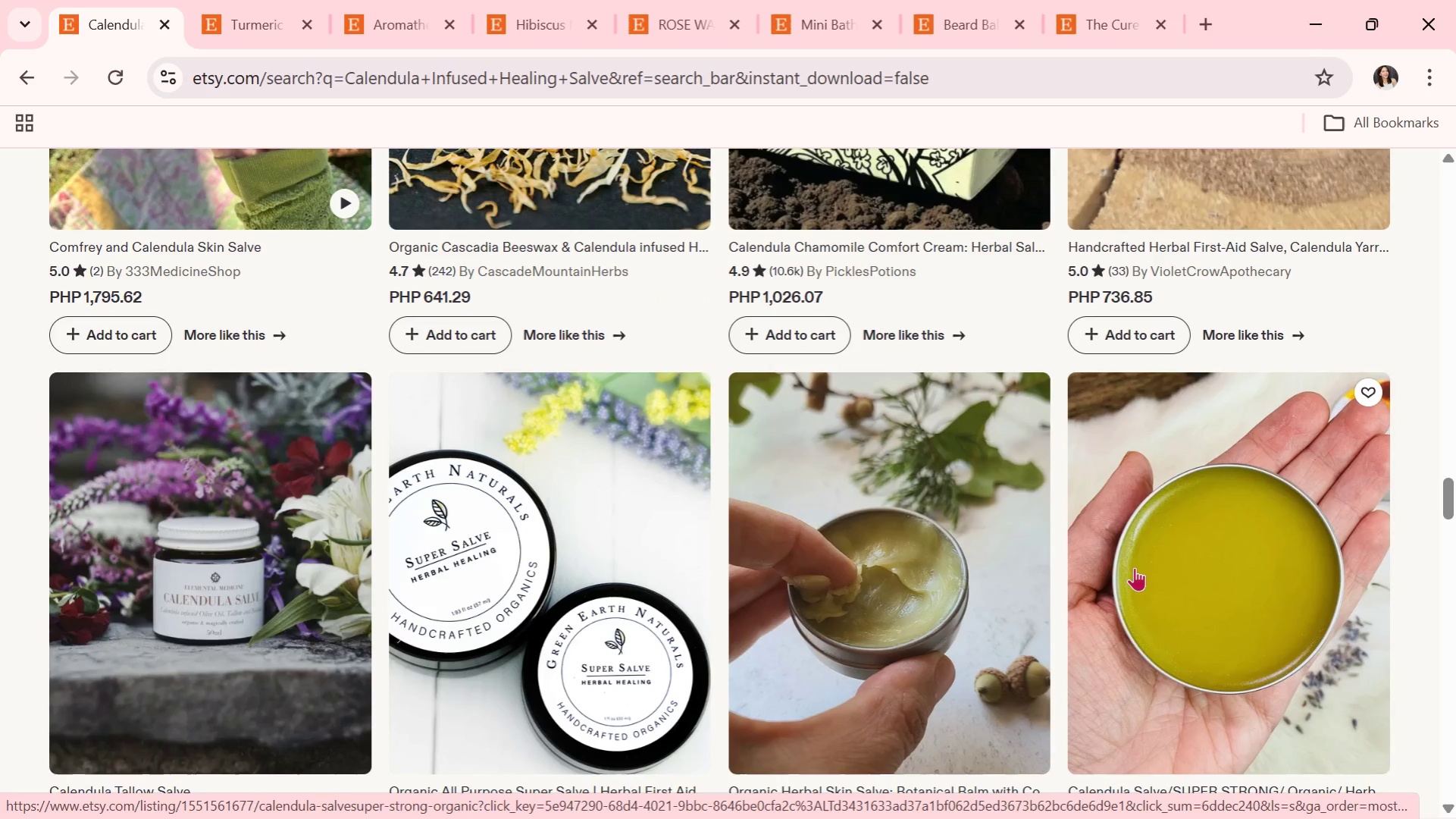 
wait(5.34)
 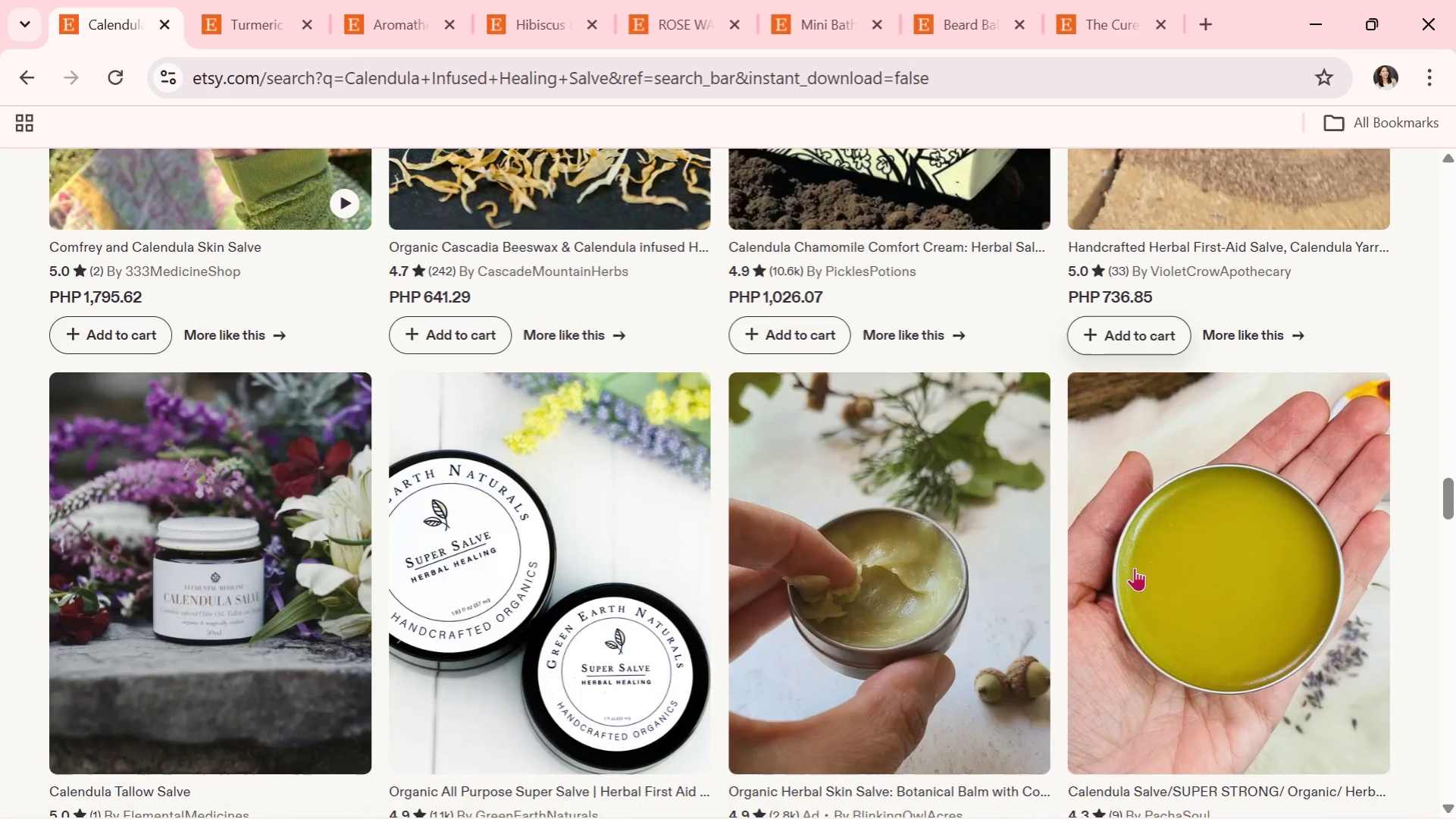 
scroll: coordinate [1015, 570], scroll_direction: down, amount: 5.0
 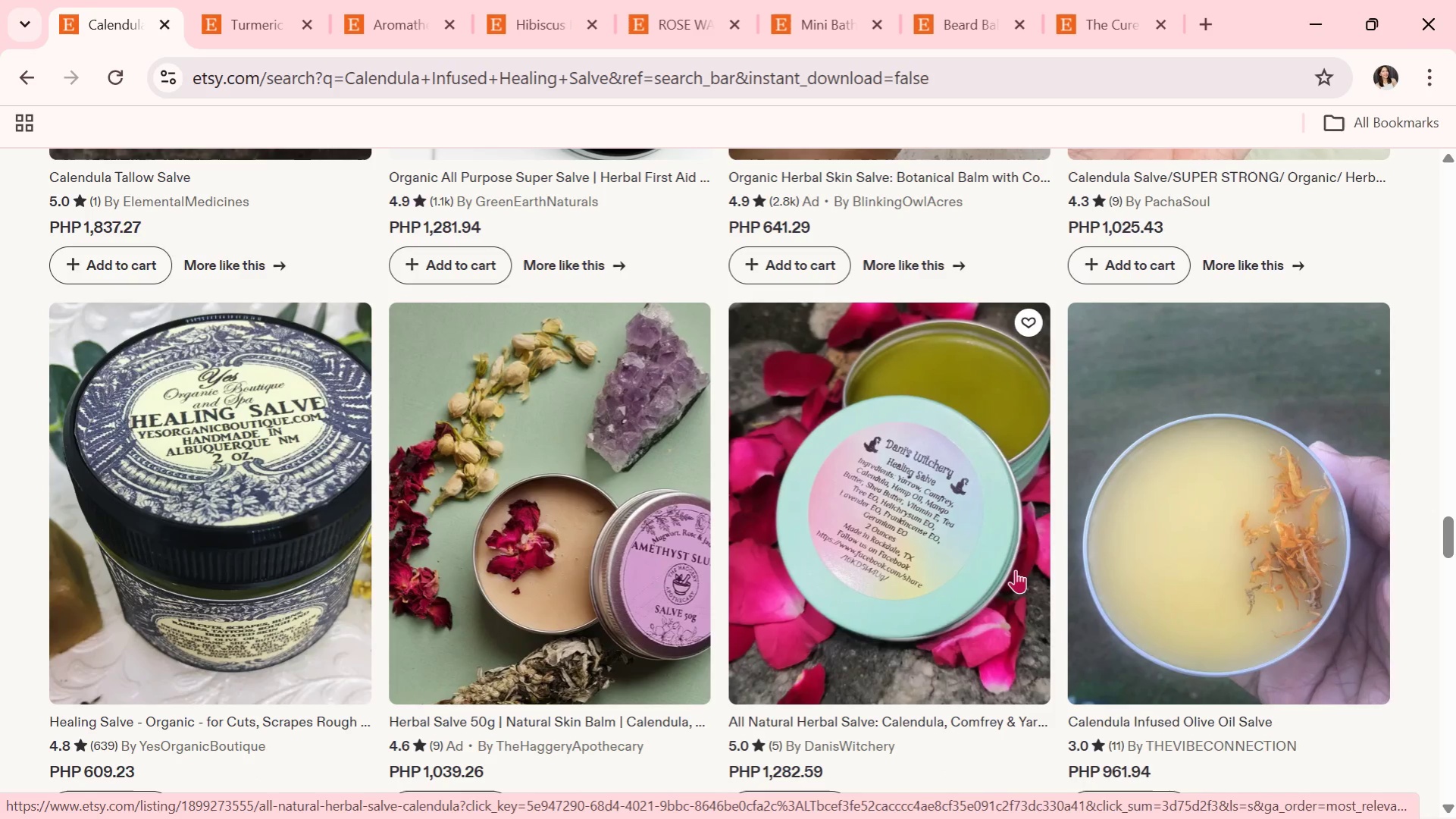 
scroll: coordinate [1009, 576], scroll_direction: down, amount: 5.0
 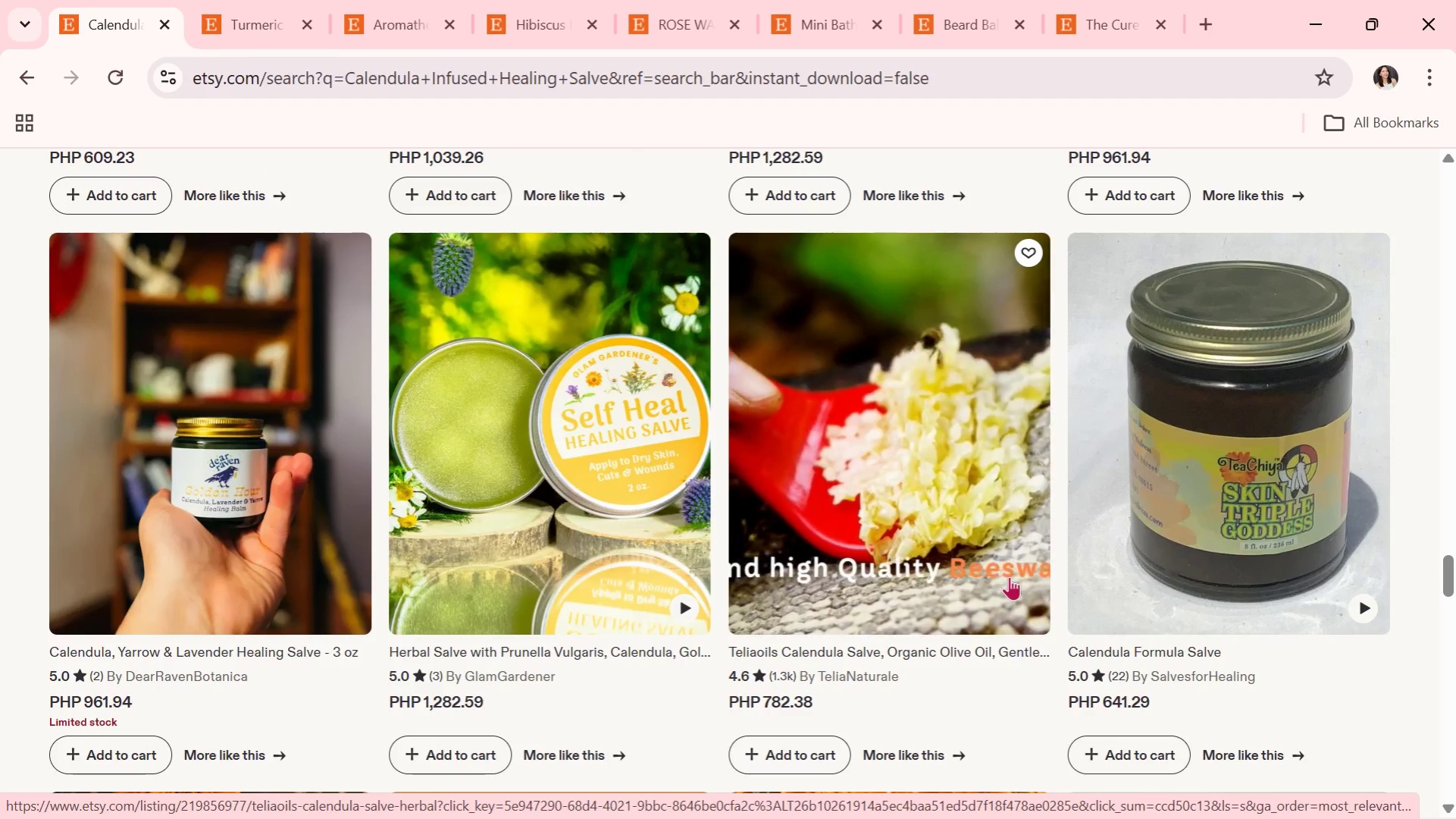 
scroll: coordinate [406, 475], scroll_direction: down, amount: 6.0
 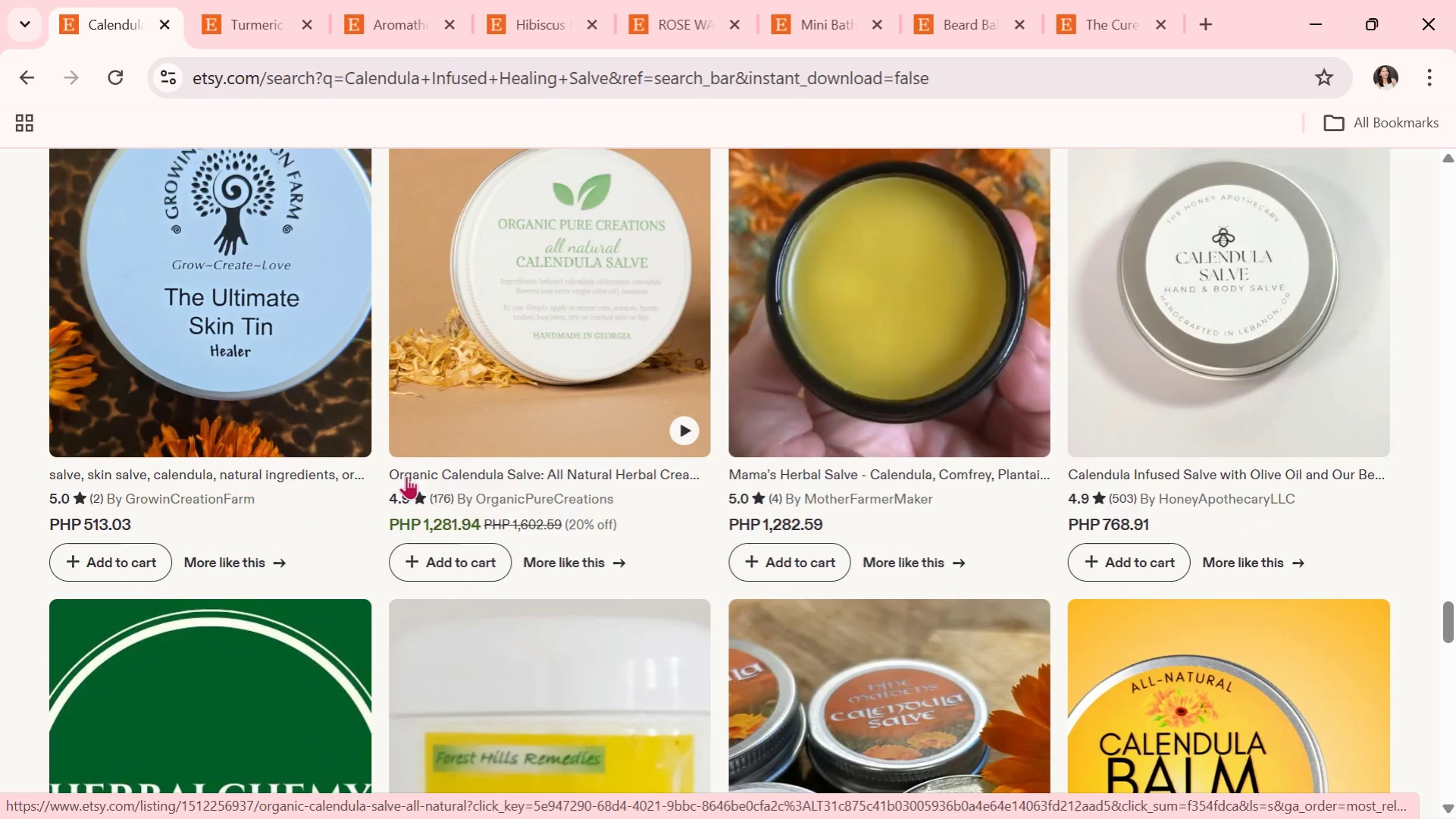 
scroll: coordinate [1035, 647], scroll_direction: down, amount: 2.0
 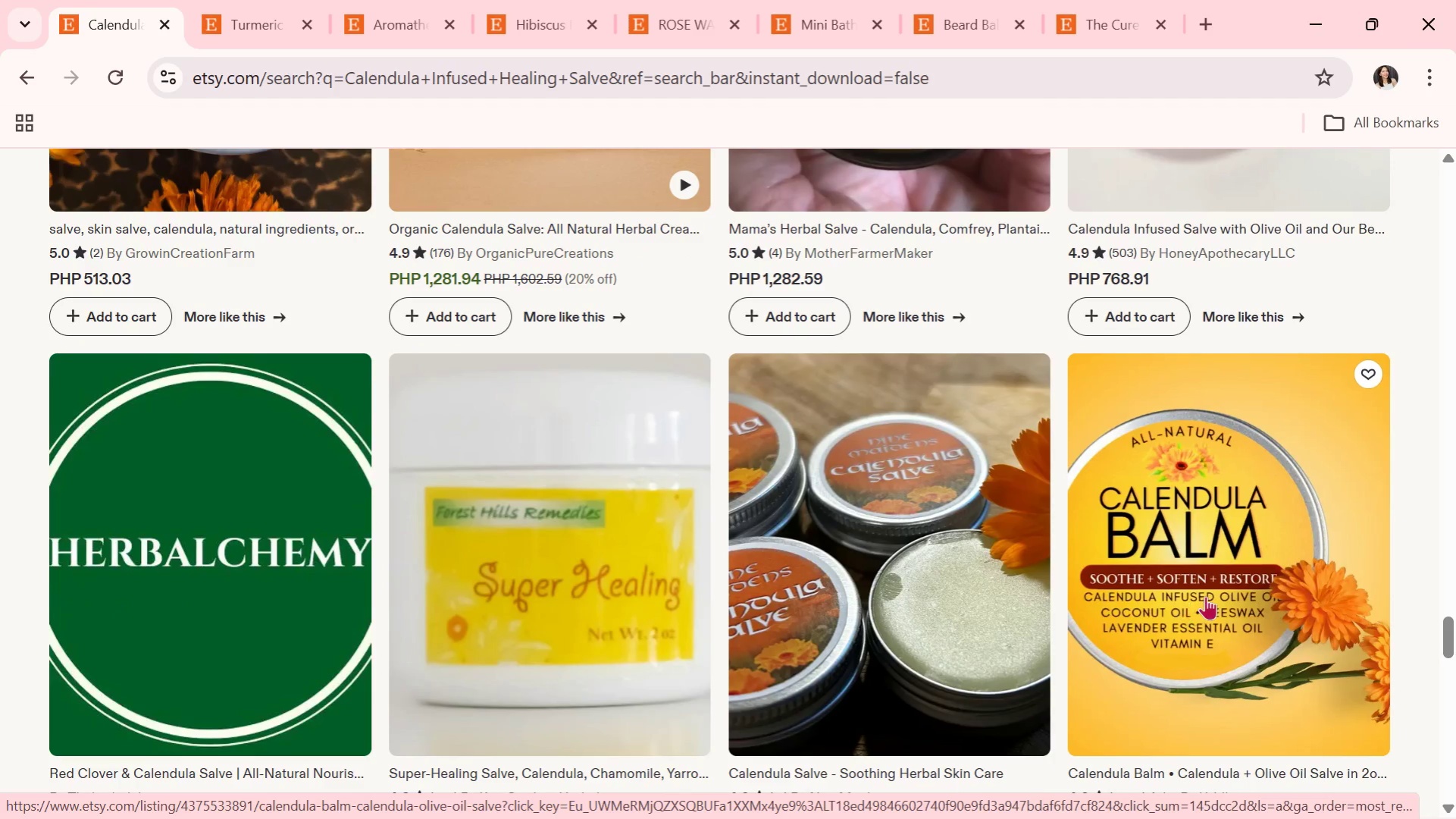 
left_click([1205, 596])
 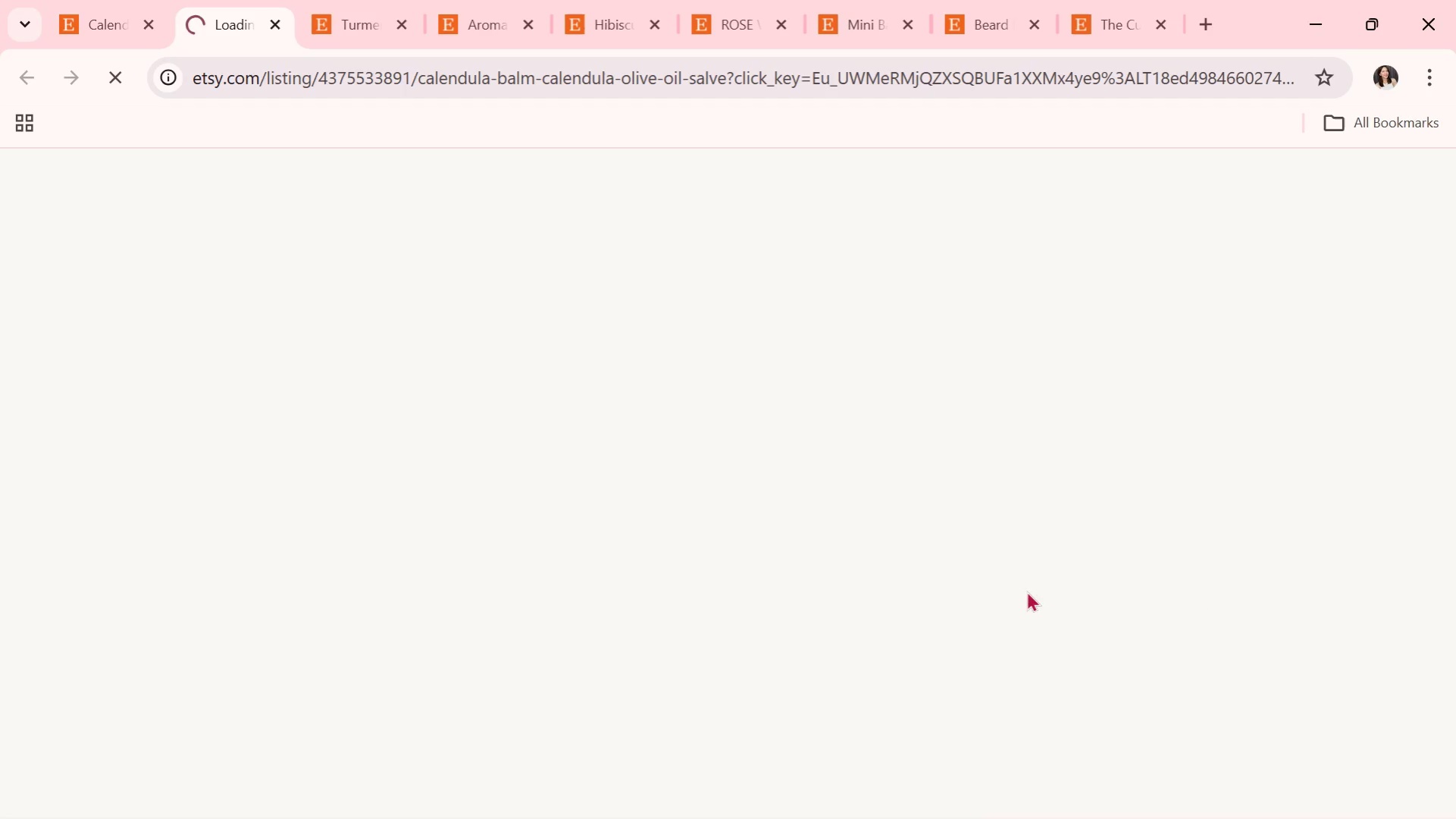 
scroll: coordinate [968, 582], scroll_direction: down, amount: 1.0
 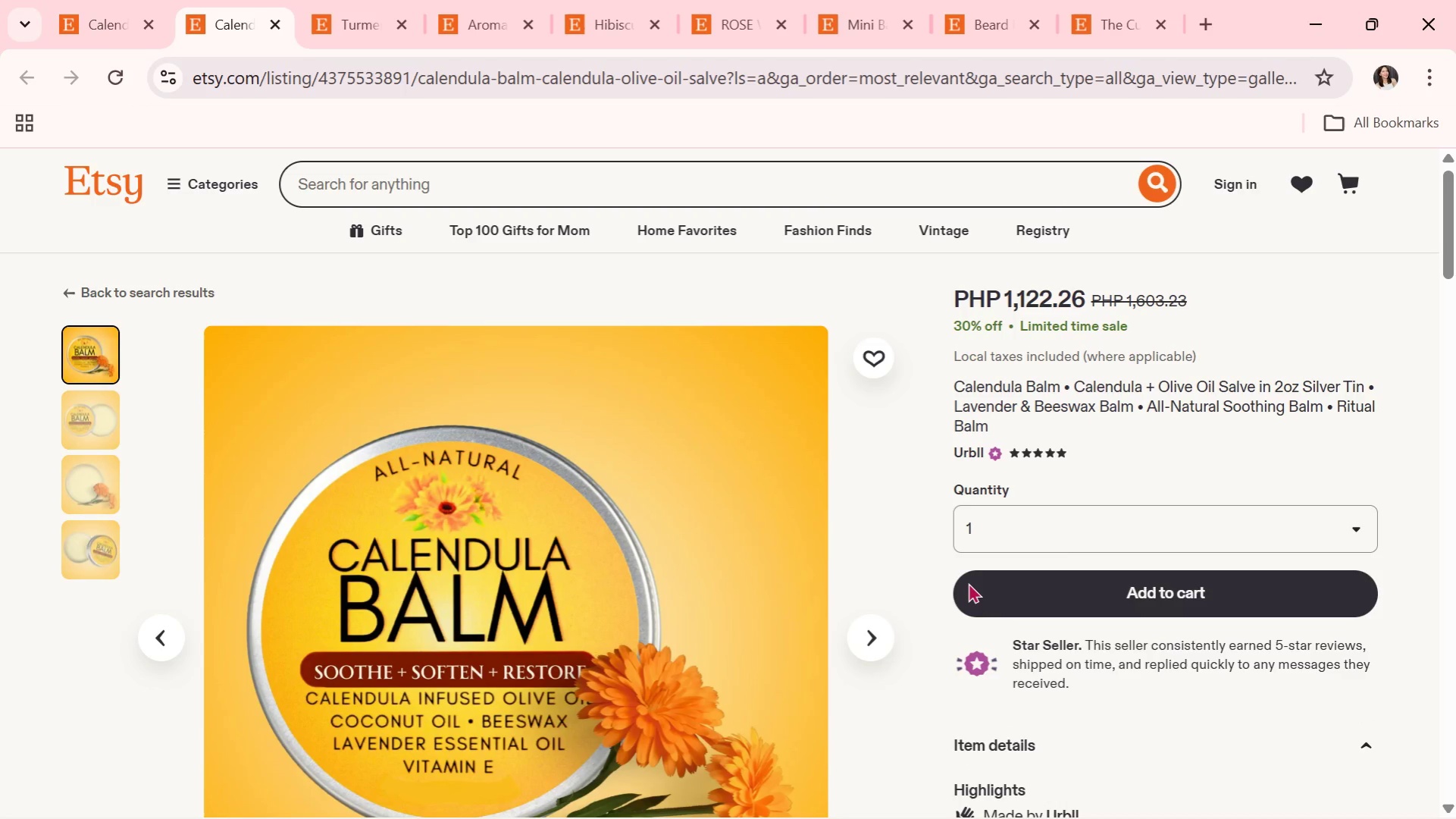 
left_click([878, 627])
 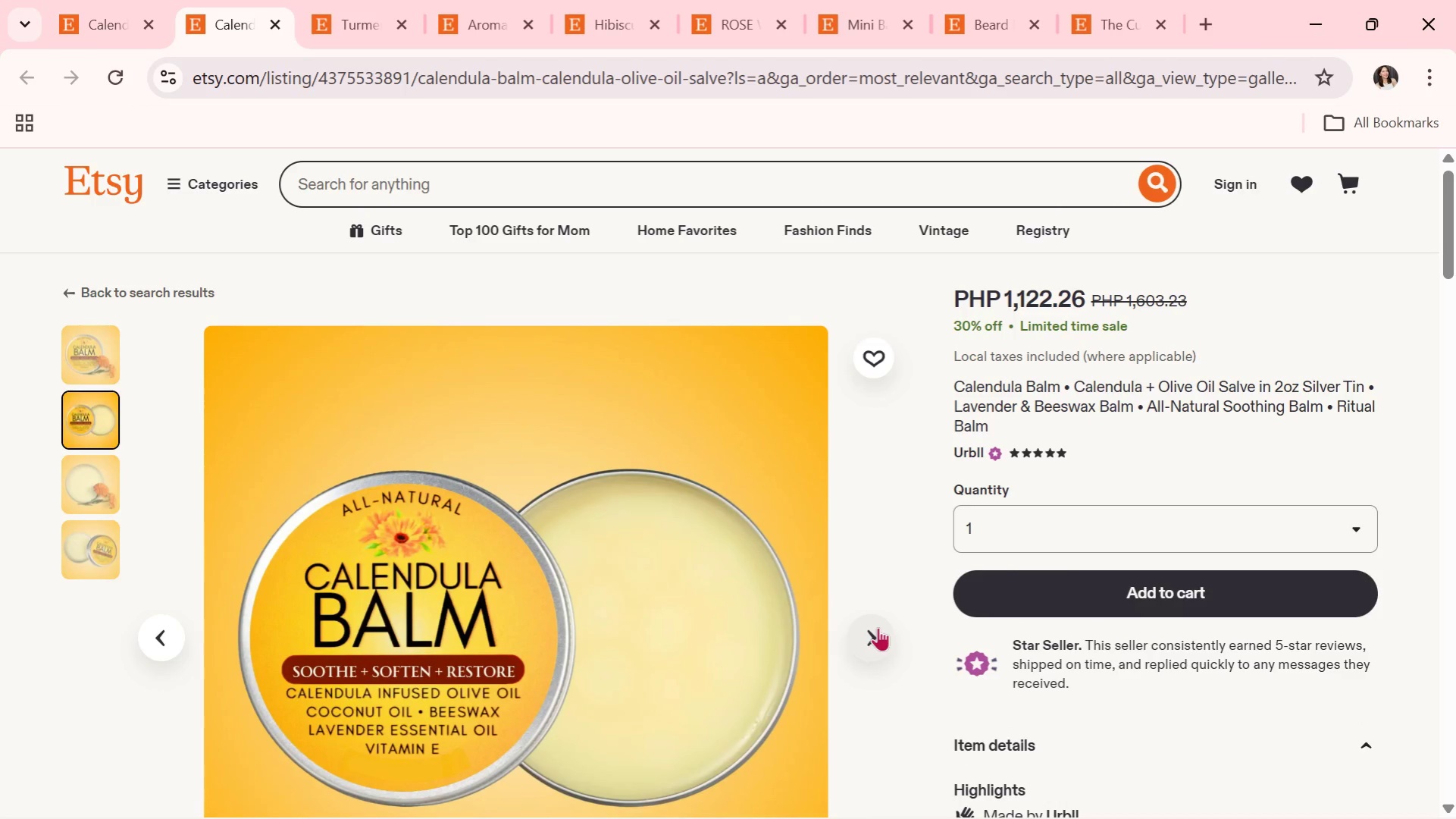 
wait(8.06)
 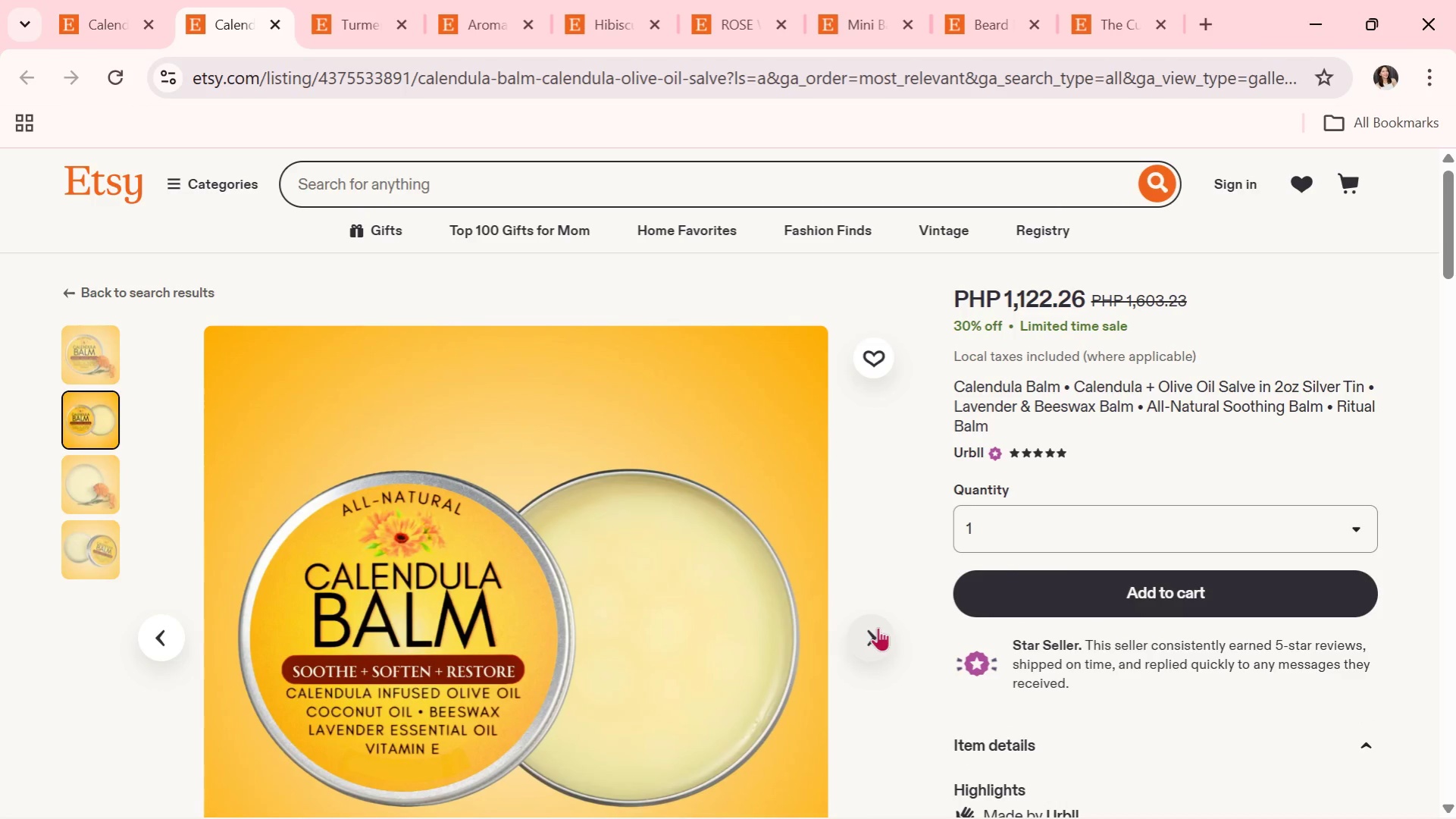 
left_click([878, 627])
 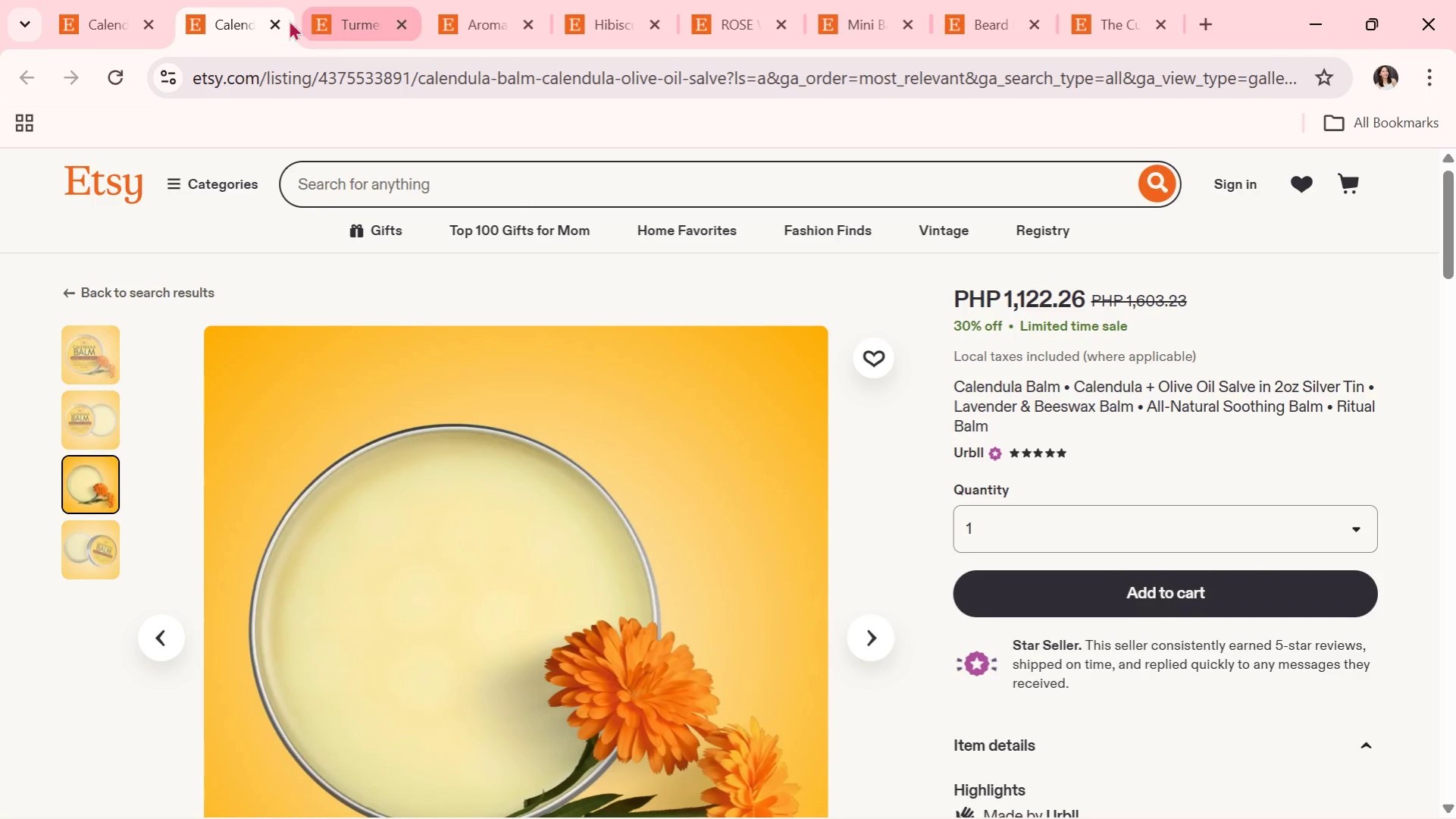 
left_click([283, 18])
 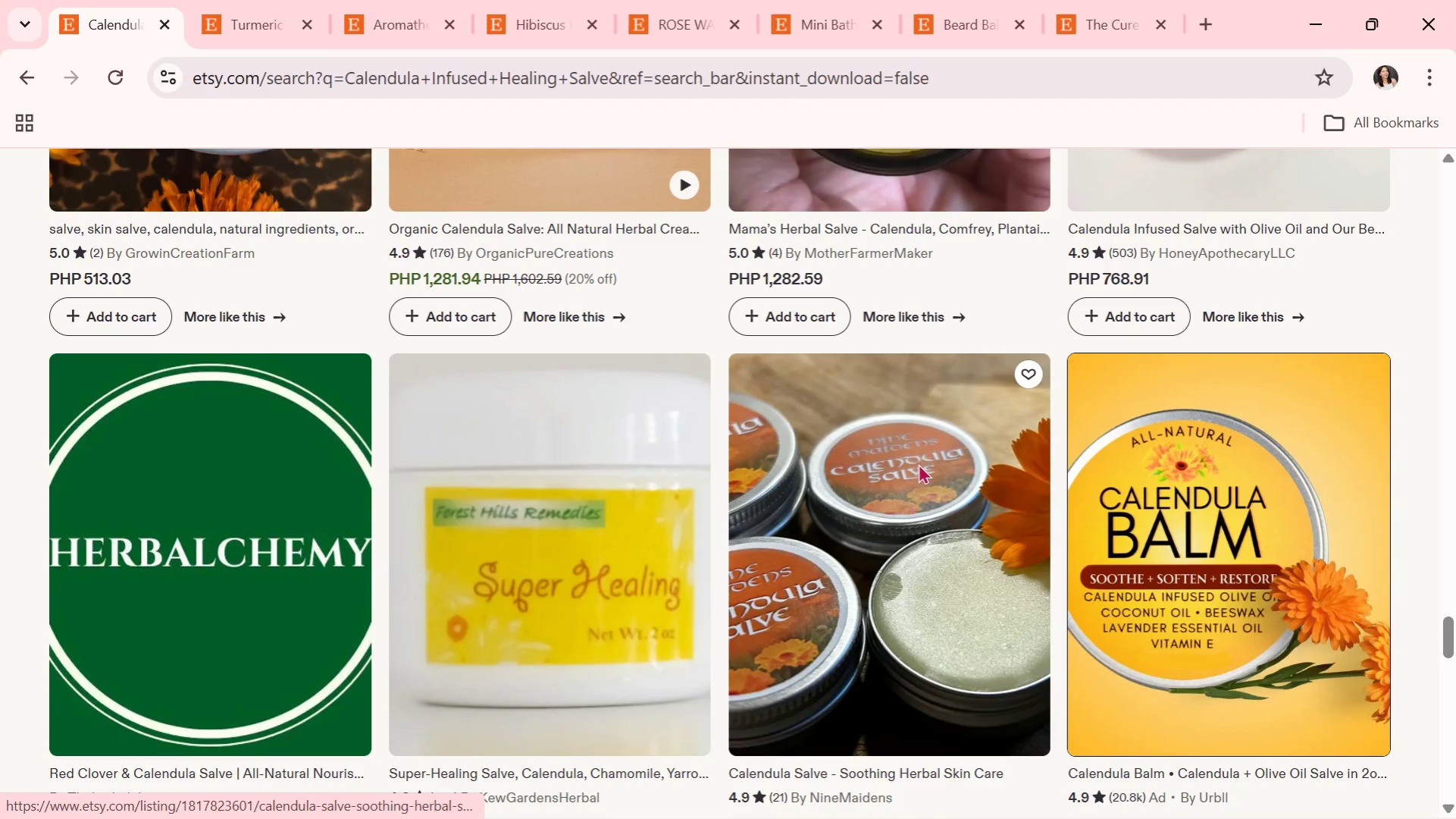 
scroll: coordinate [918, 464], scroll_direction: down, amount: 1.0
 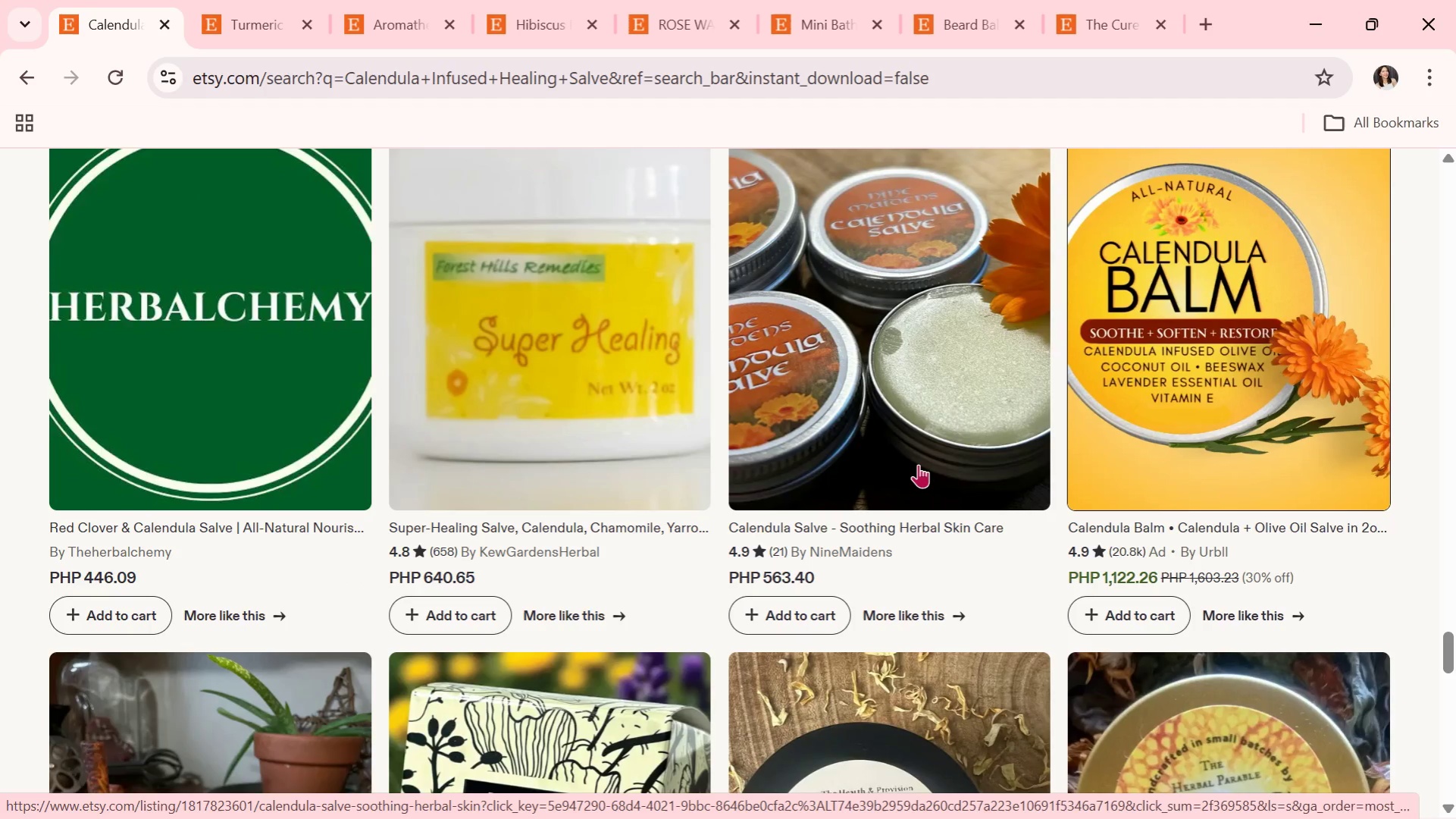 
wait(7.48)
 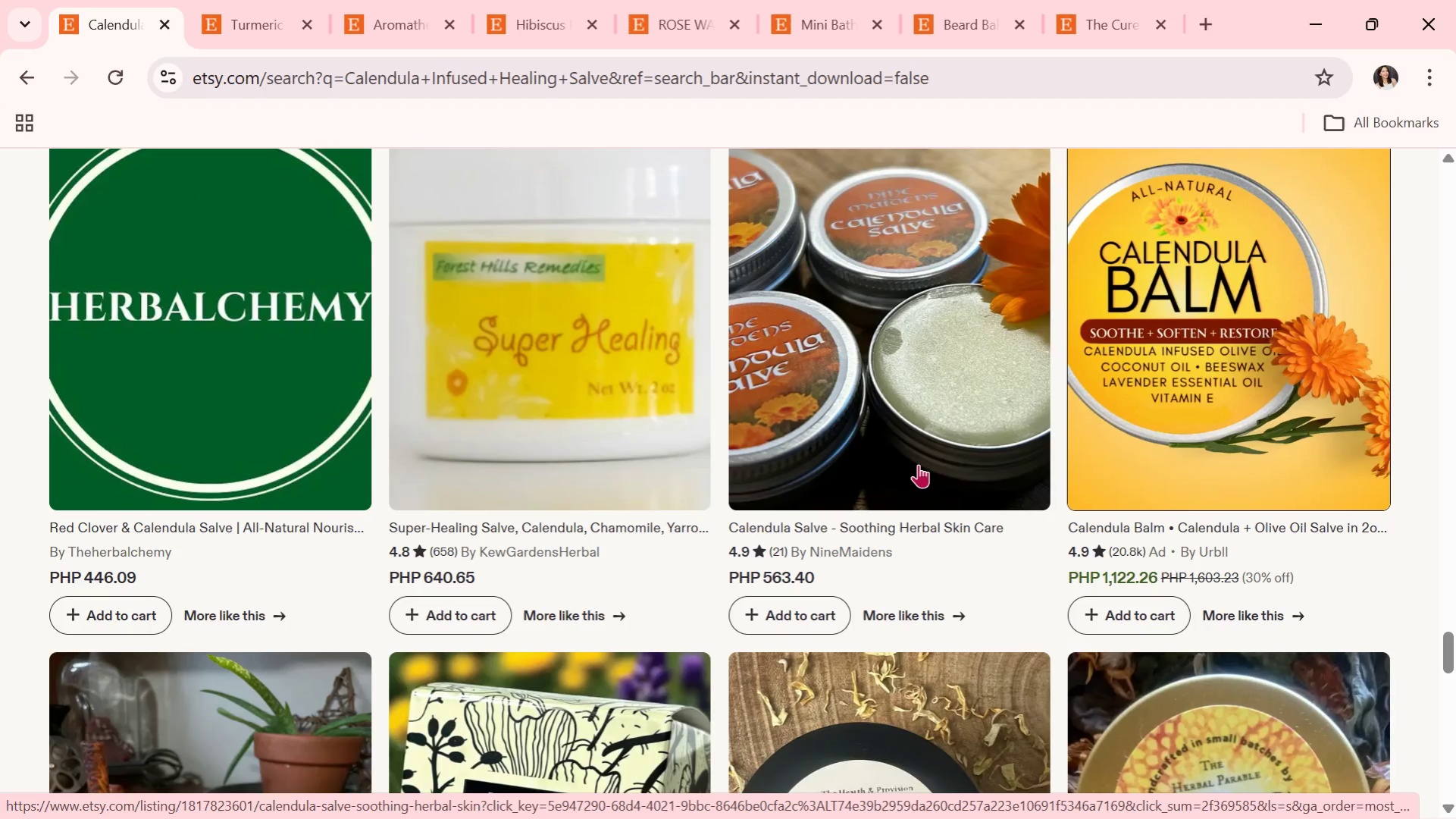 
scroll: coordinate [868, 482], scroll_direction: down, amount: 7.0
 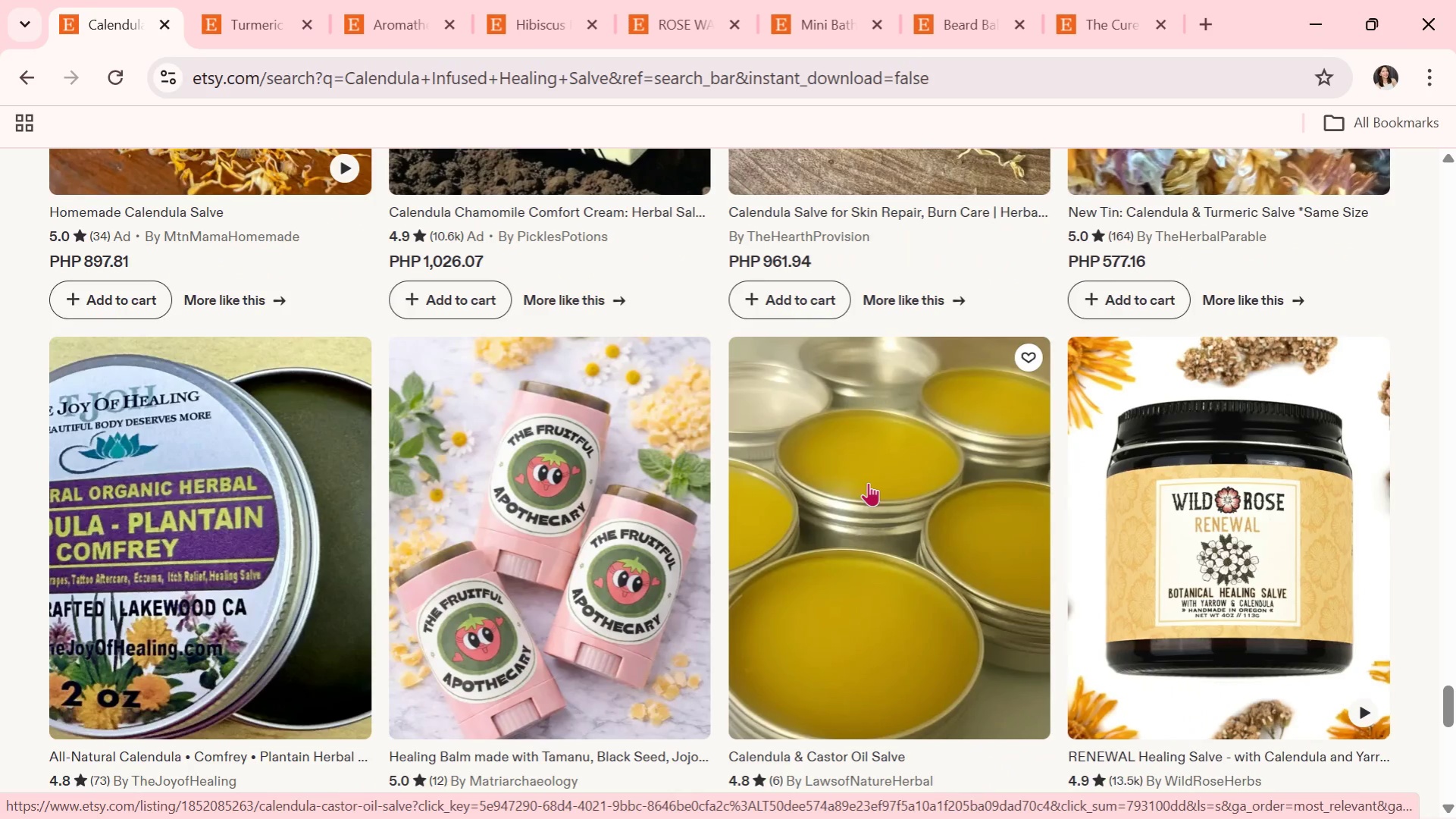 
scroll: coordinate [898, 504], scroll_direction: down, amount: 2.0
 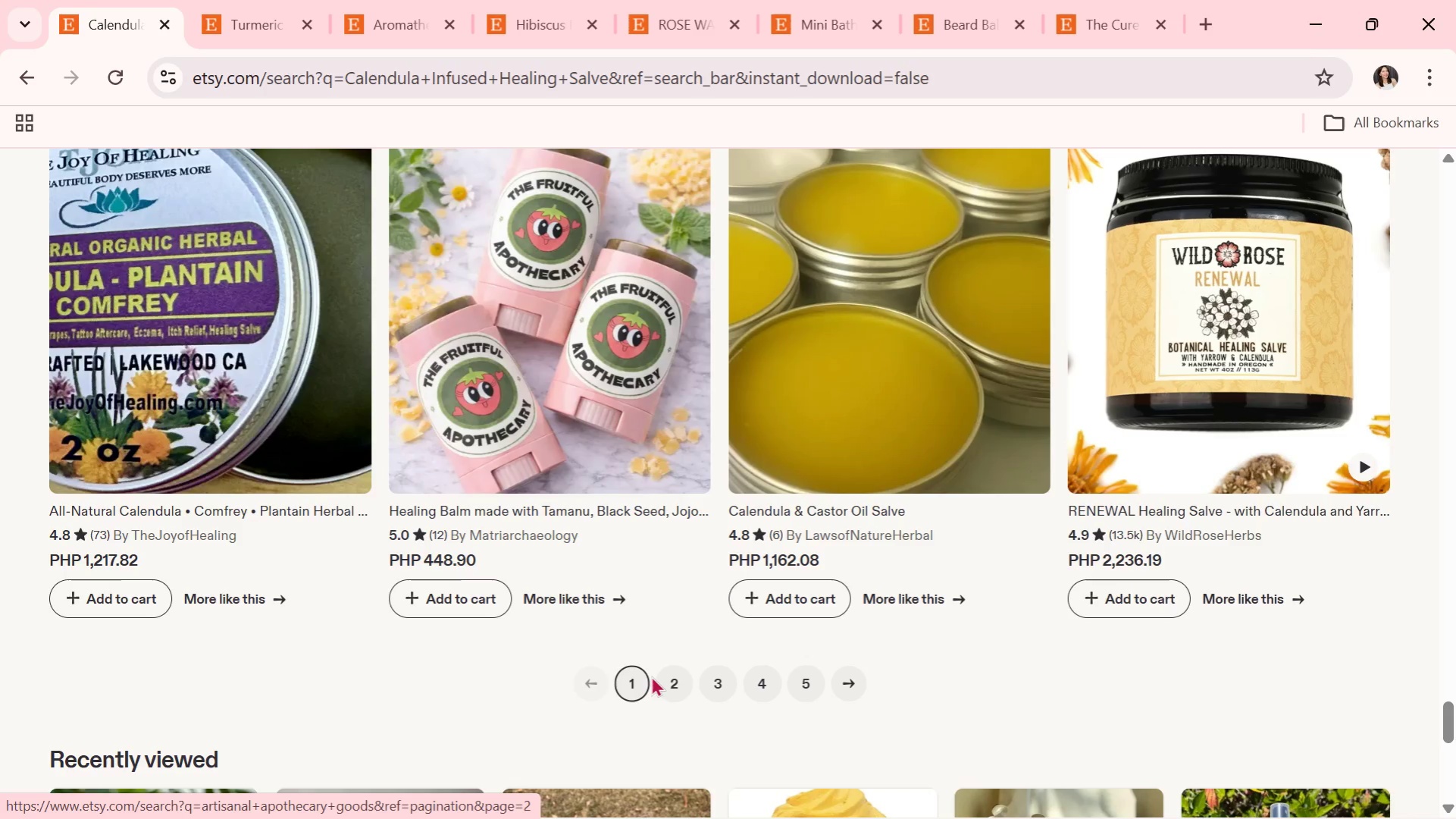 
left_click([660, 679])
 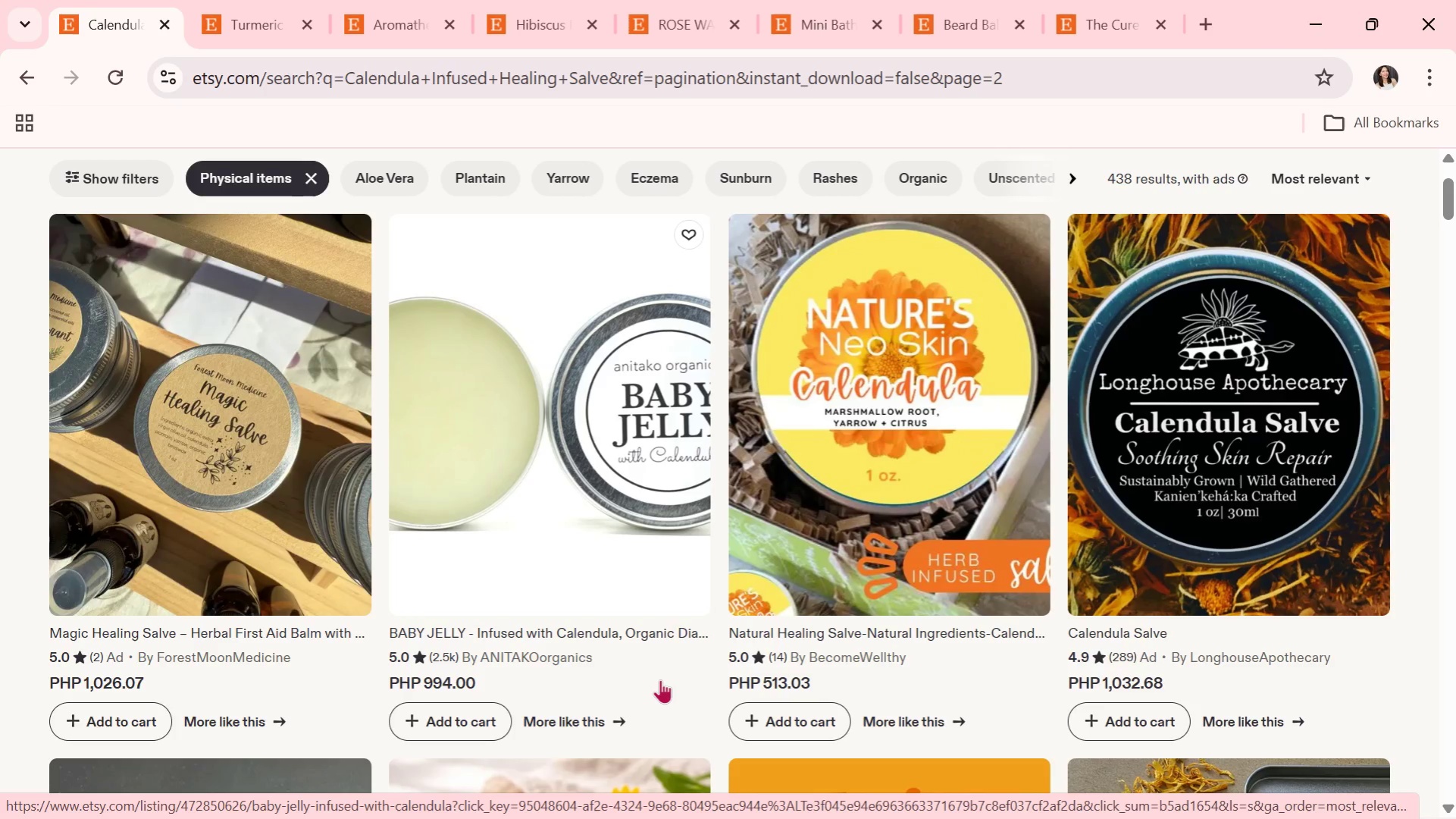 
scroll: coordinate [812, 583], scroll_direction: down, amount: 3.0
 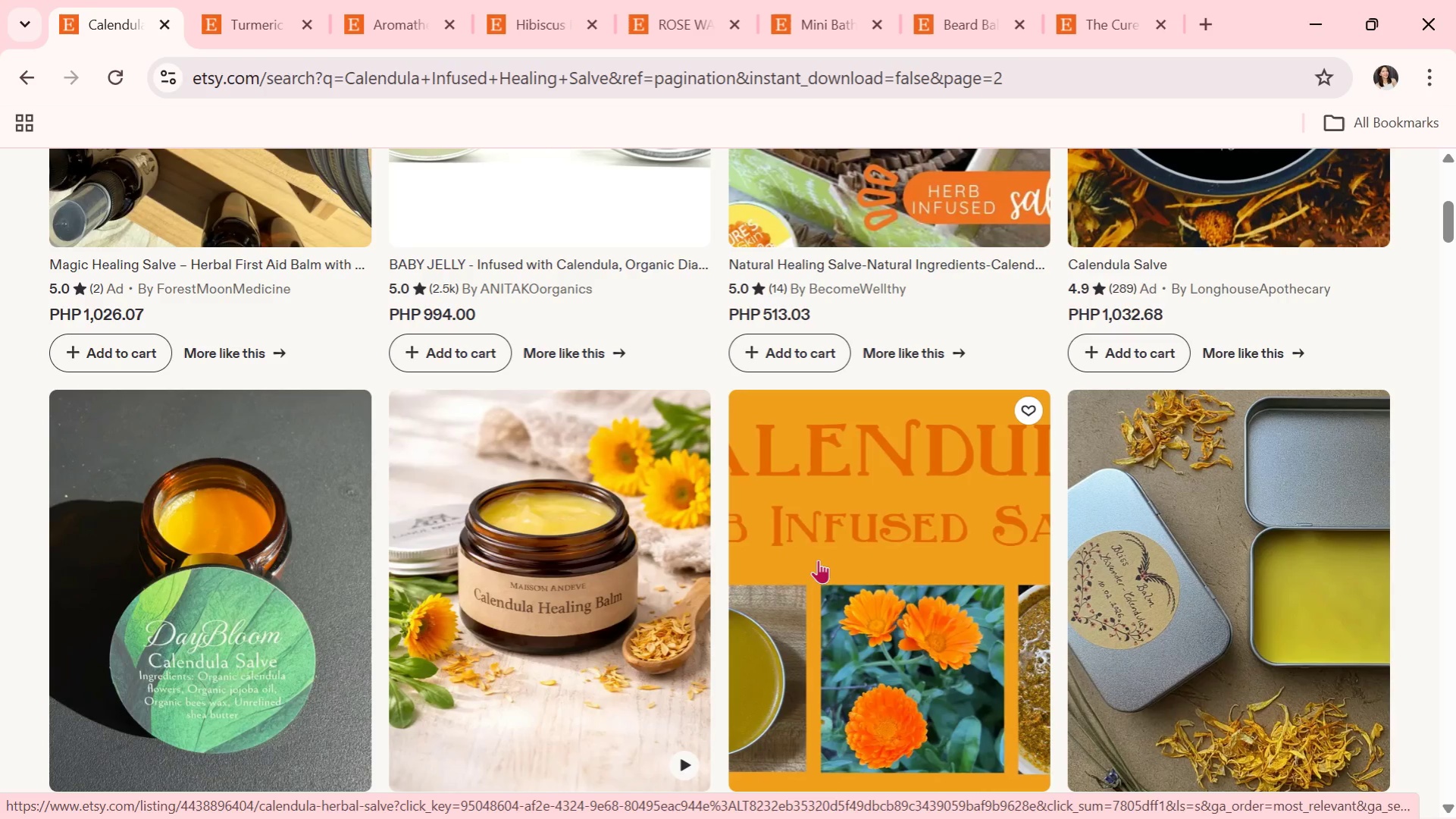 
wait(5.97)
 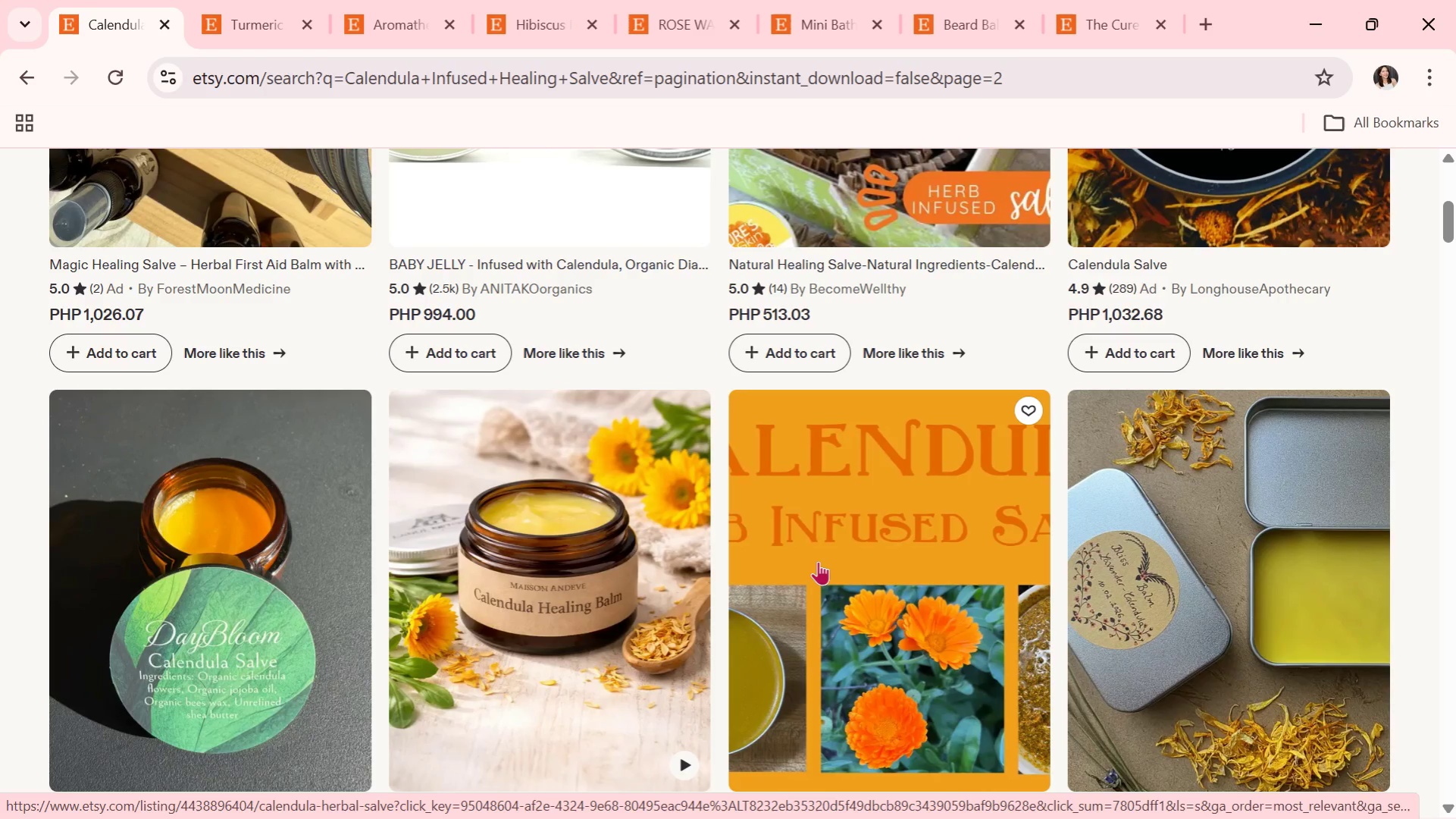 
scroll: coordinate [818, 560], scroll_direction: down, amount: 2.0
 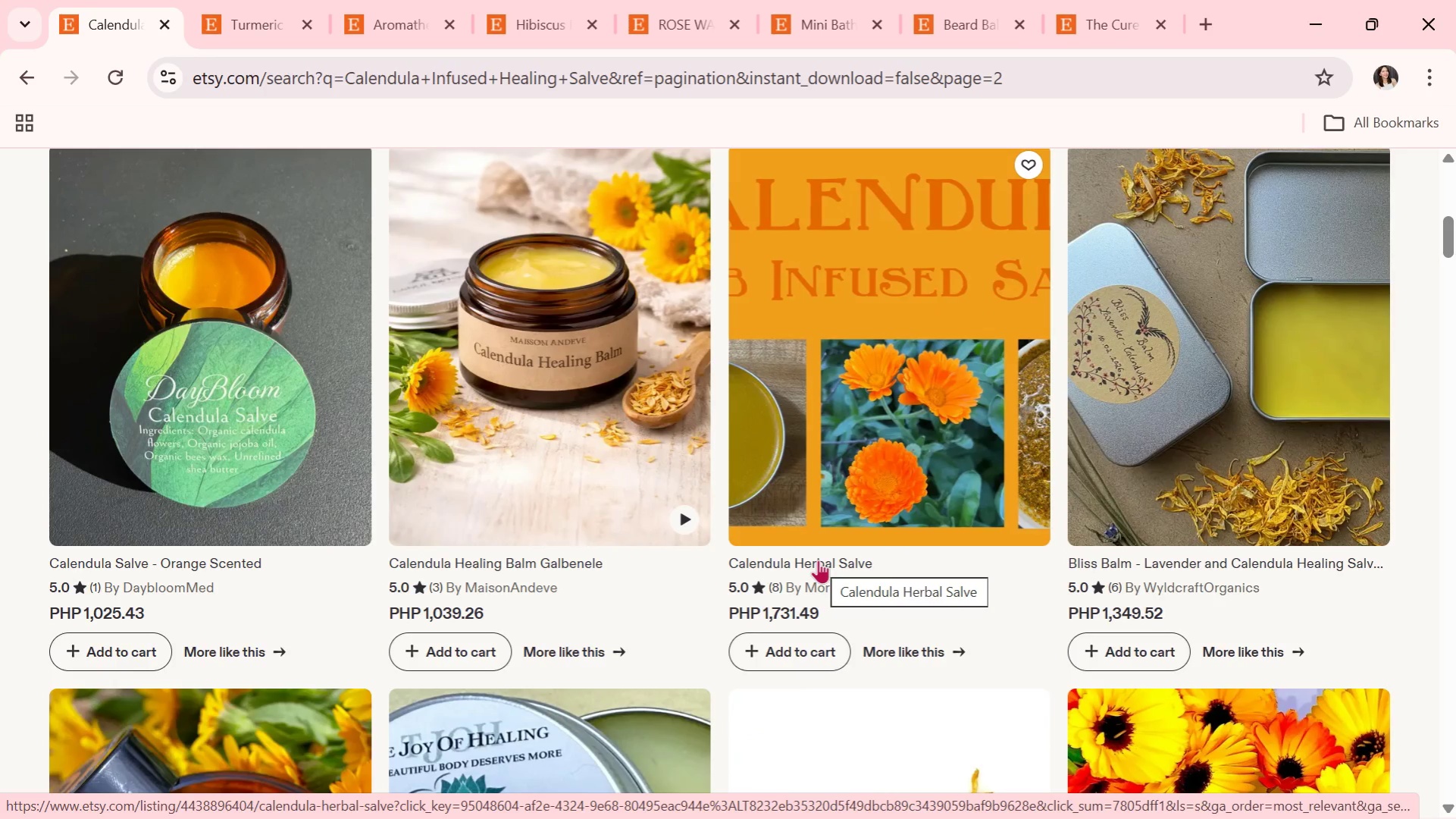 
wait(5.07)
 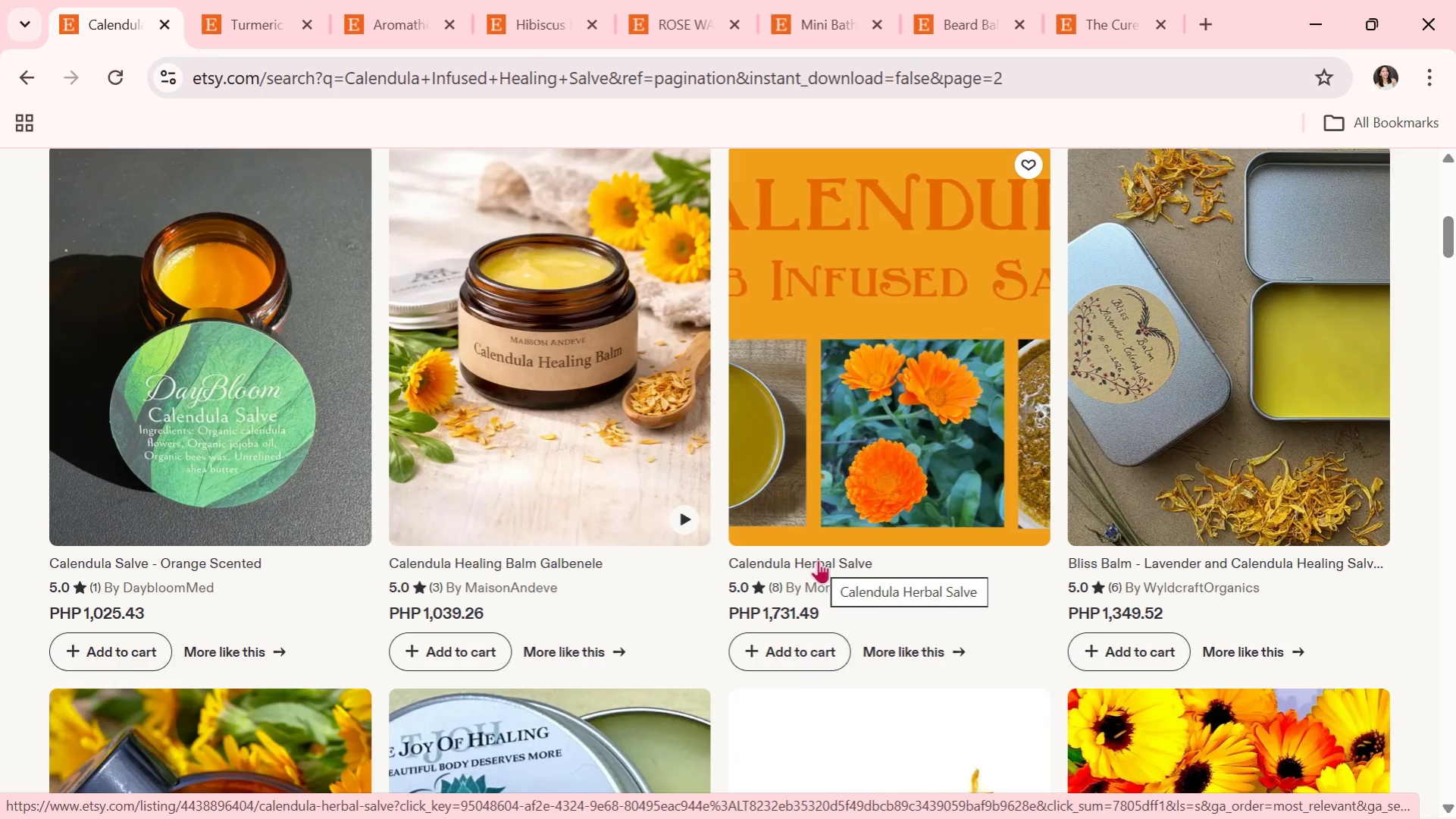 
scroll: coordinate [825, 560], scroll_direction: down, amount: 3.0
 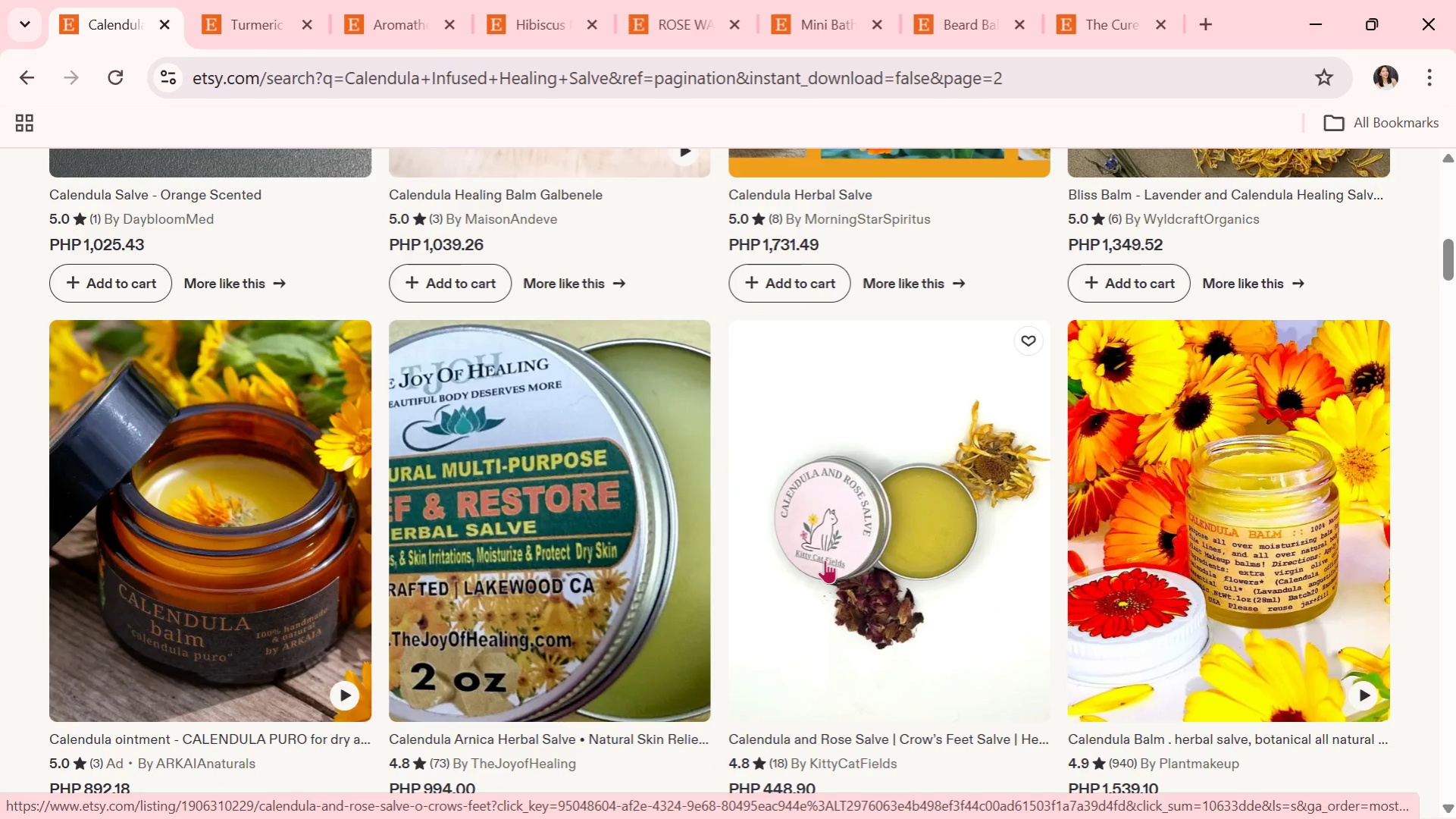 
wait(5.03)
 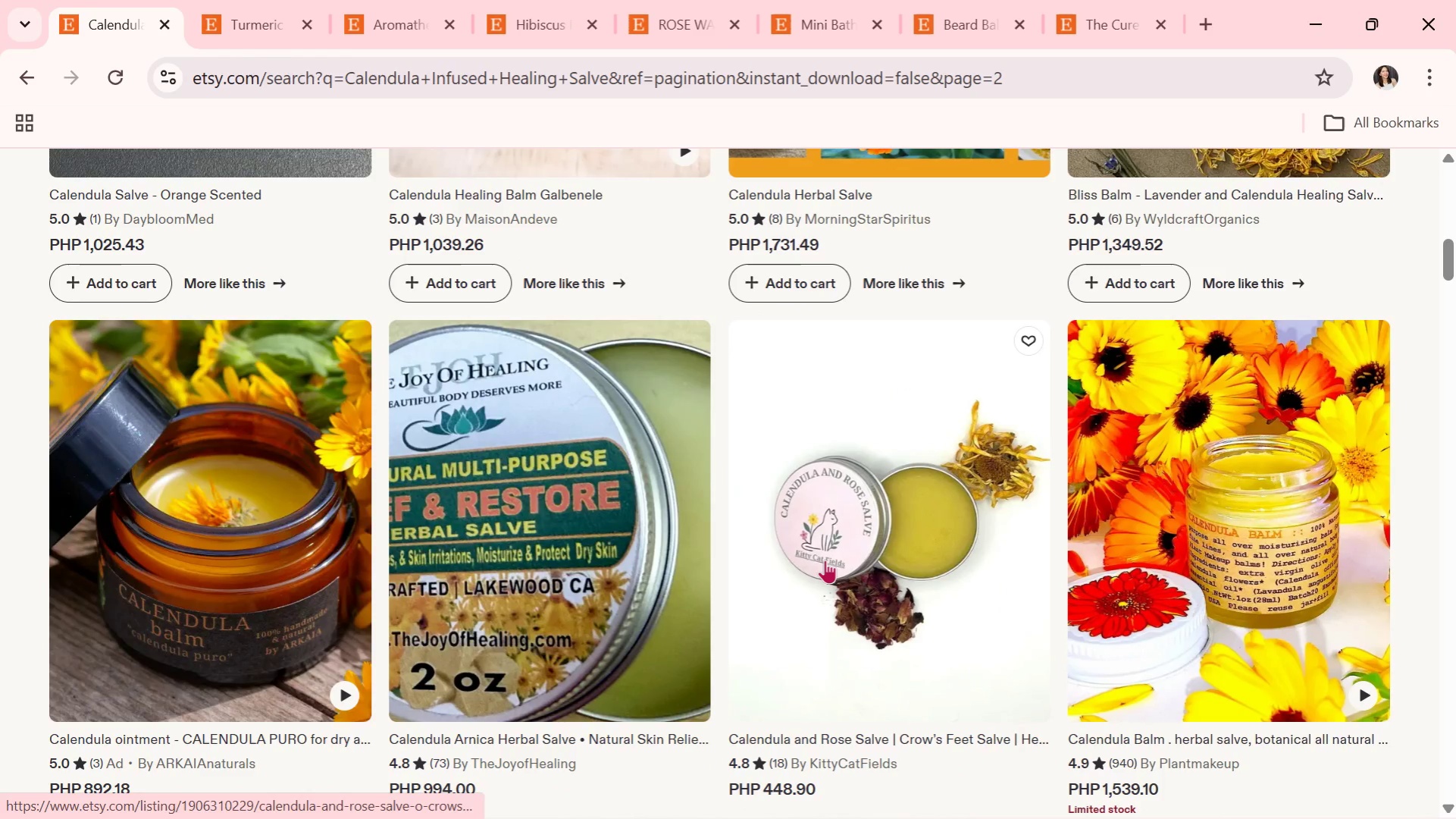 
scroll: coordinate [825, 560], scroll_direction: down, amount: 1.0
 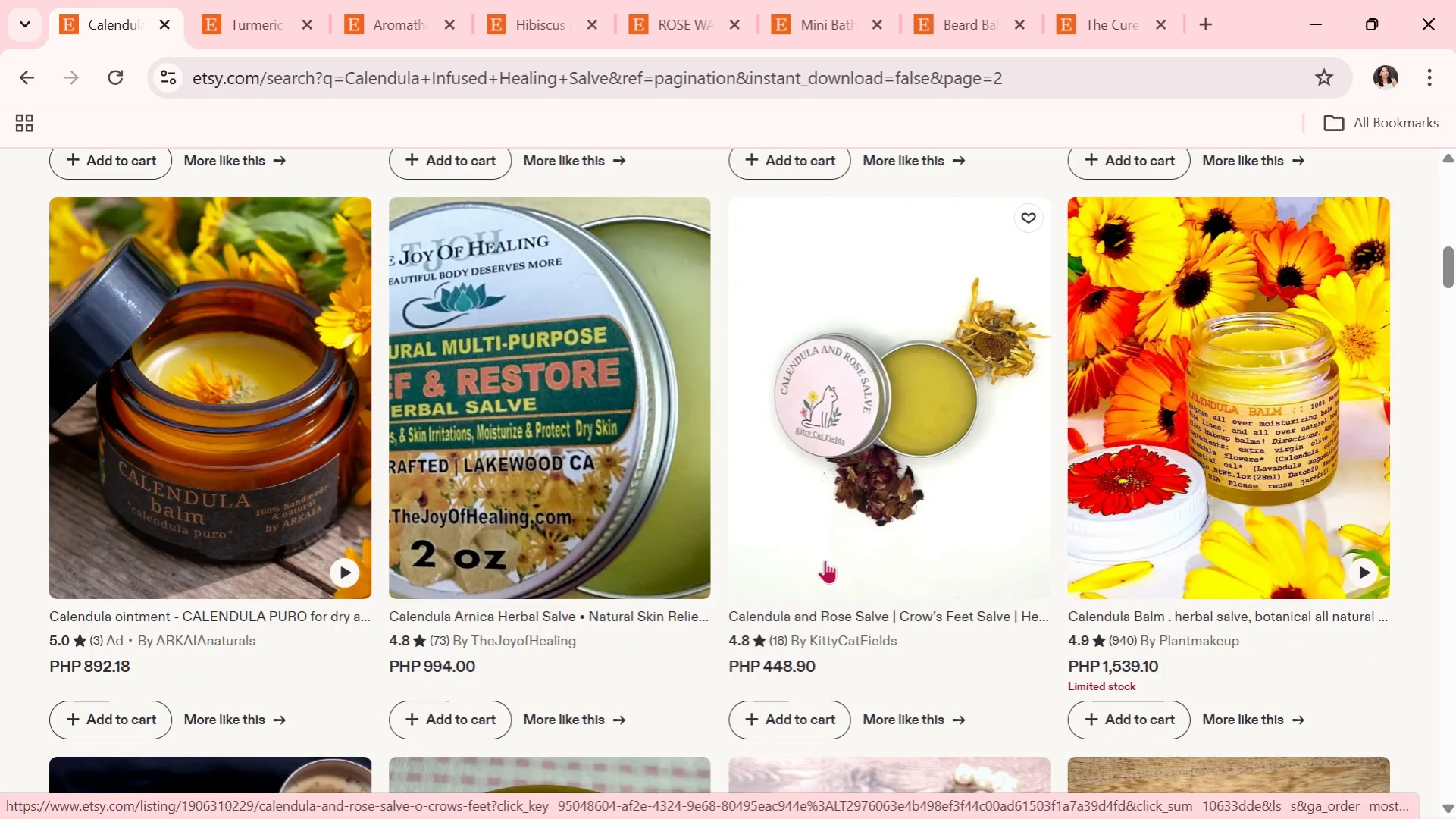 
wait(10.83)
 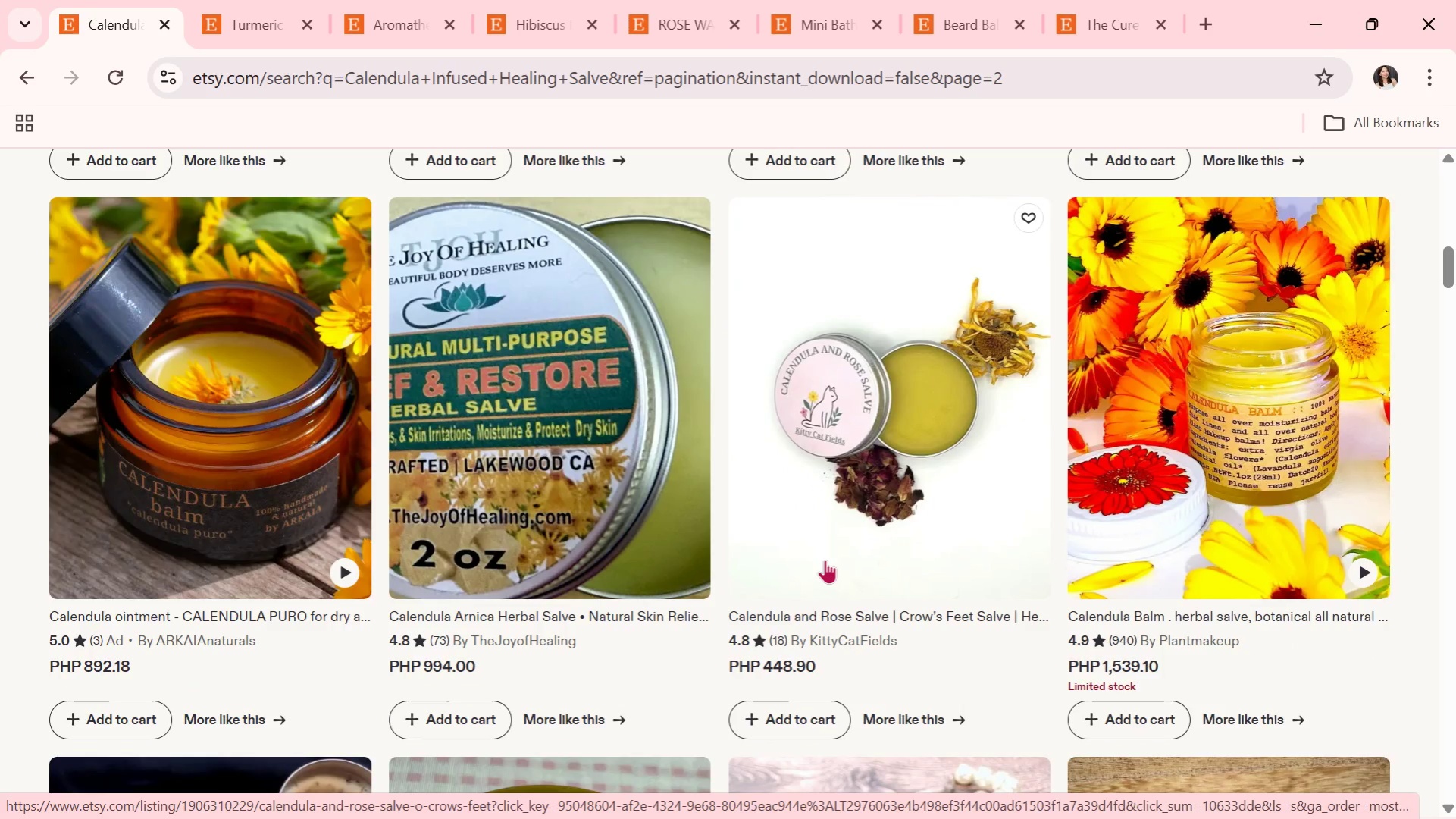 
scroll: coordinate [825, 560], scroll_direction: down, amount: 1.0
 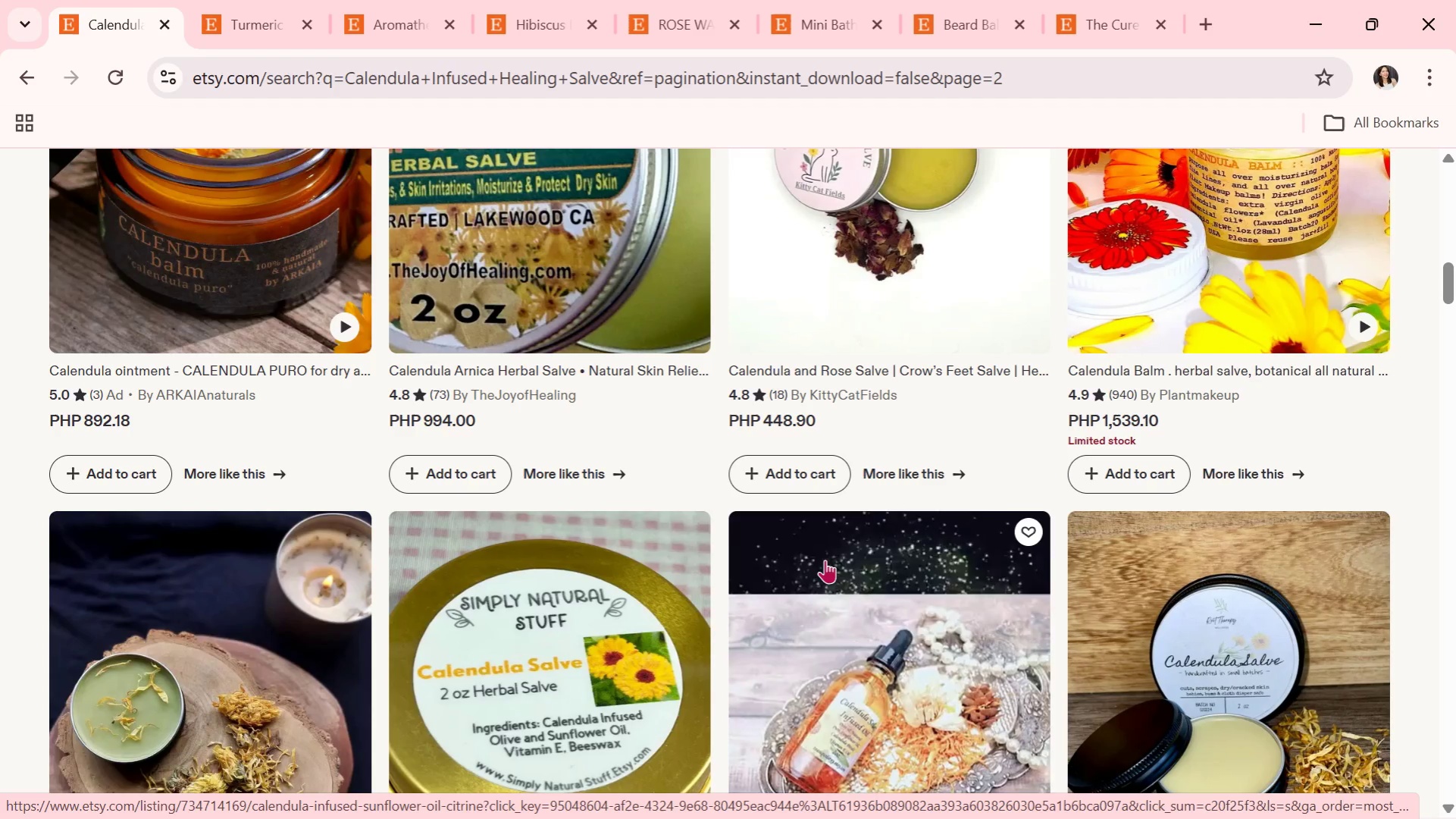 
wait(7.66)
 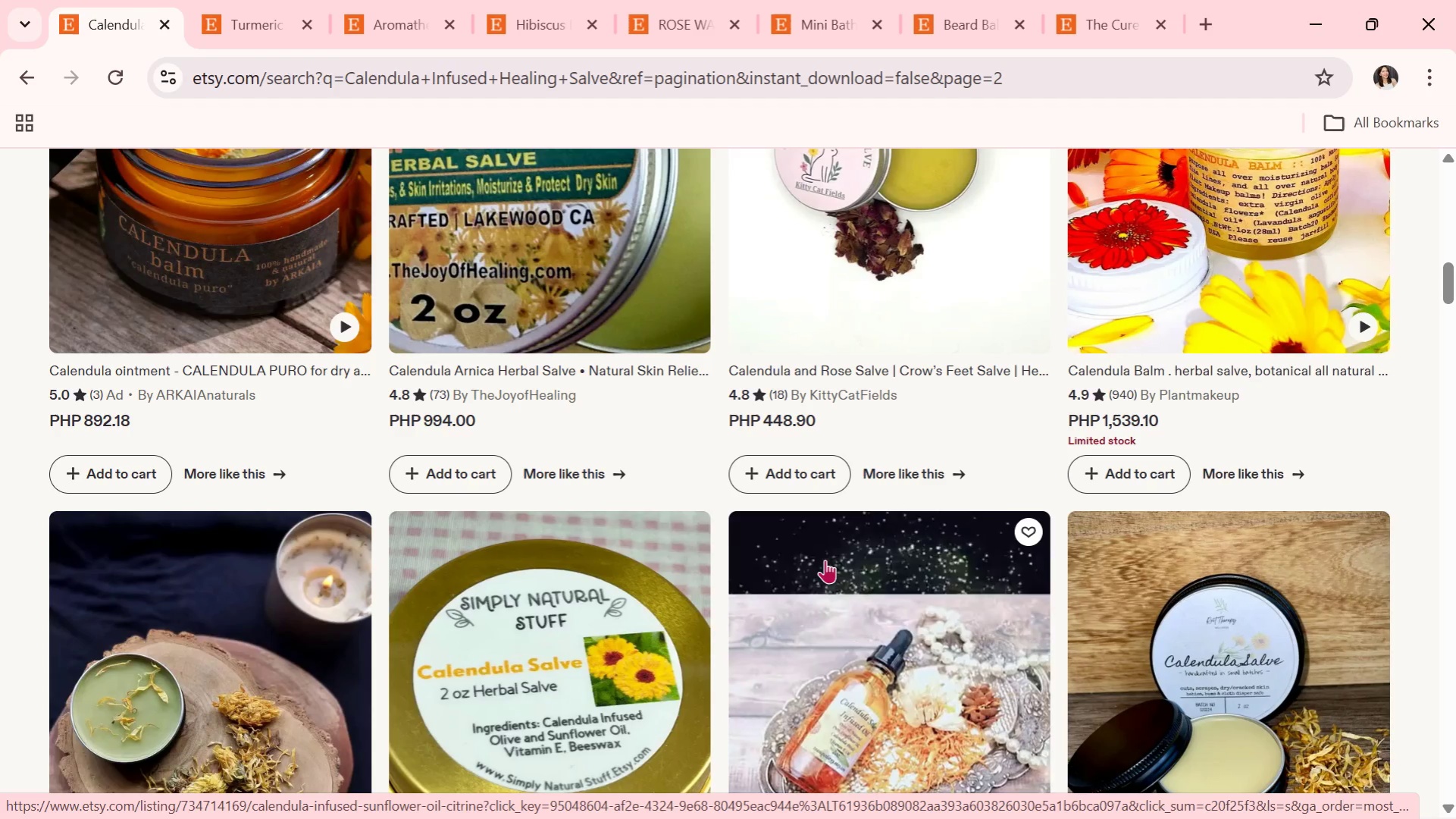 
scroll: coordinate [430, 362], scroll_direction: down, amount: 7.0
 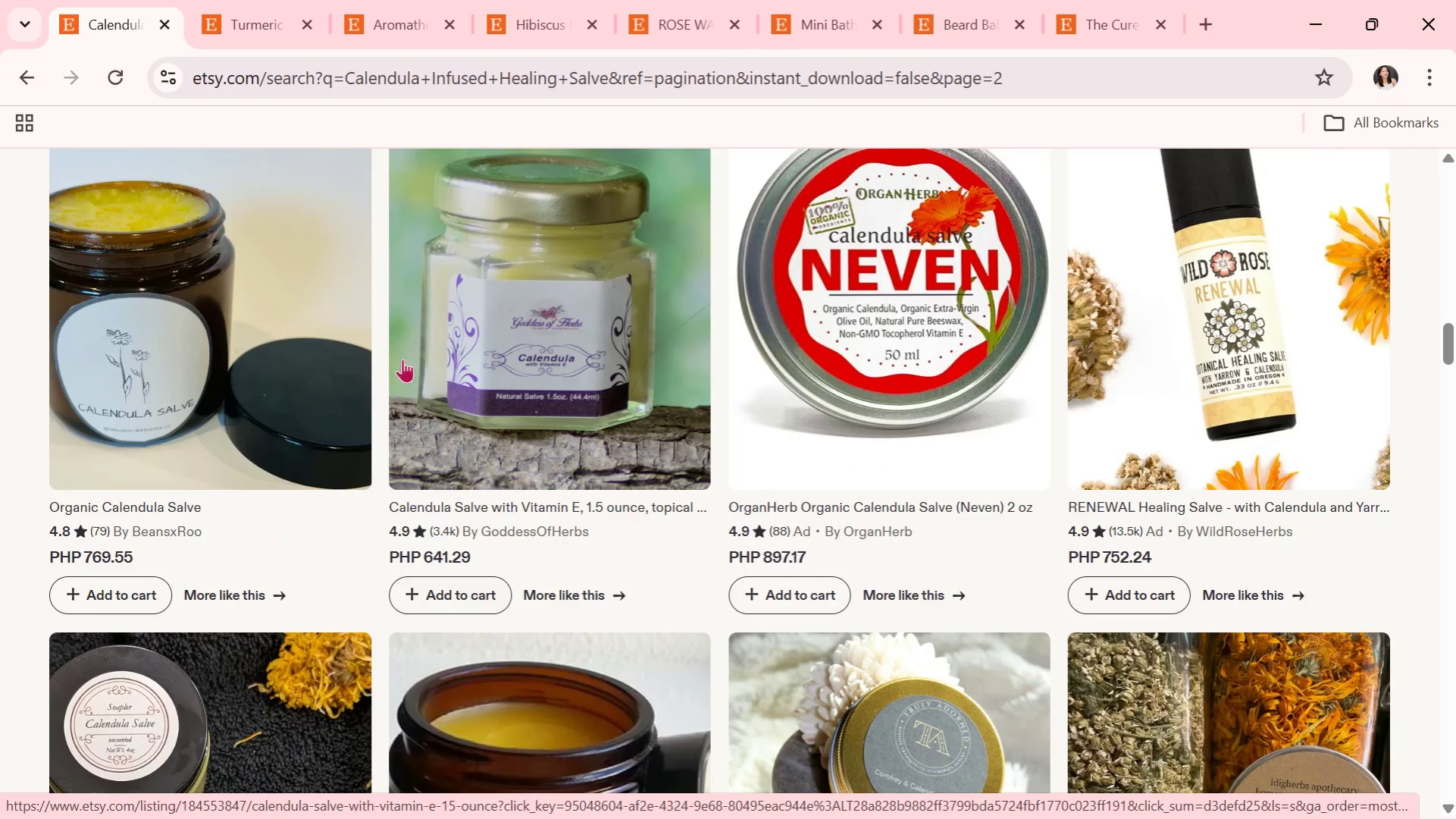 
scroll: coordinate [629, 276], scroll_direction: down, amount: 6.0
 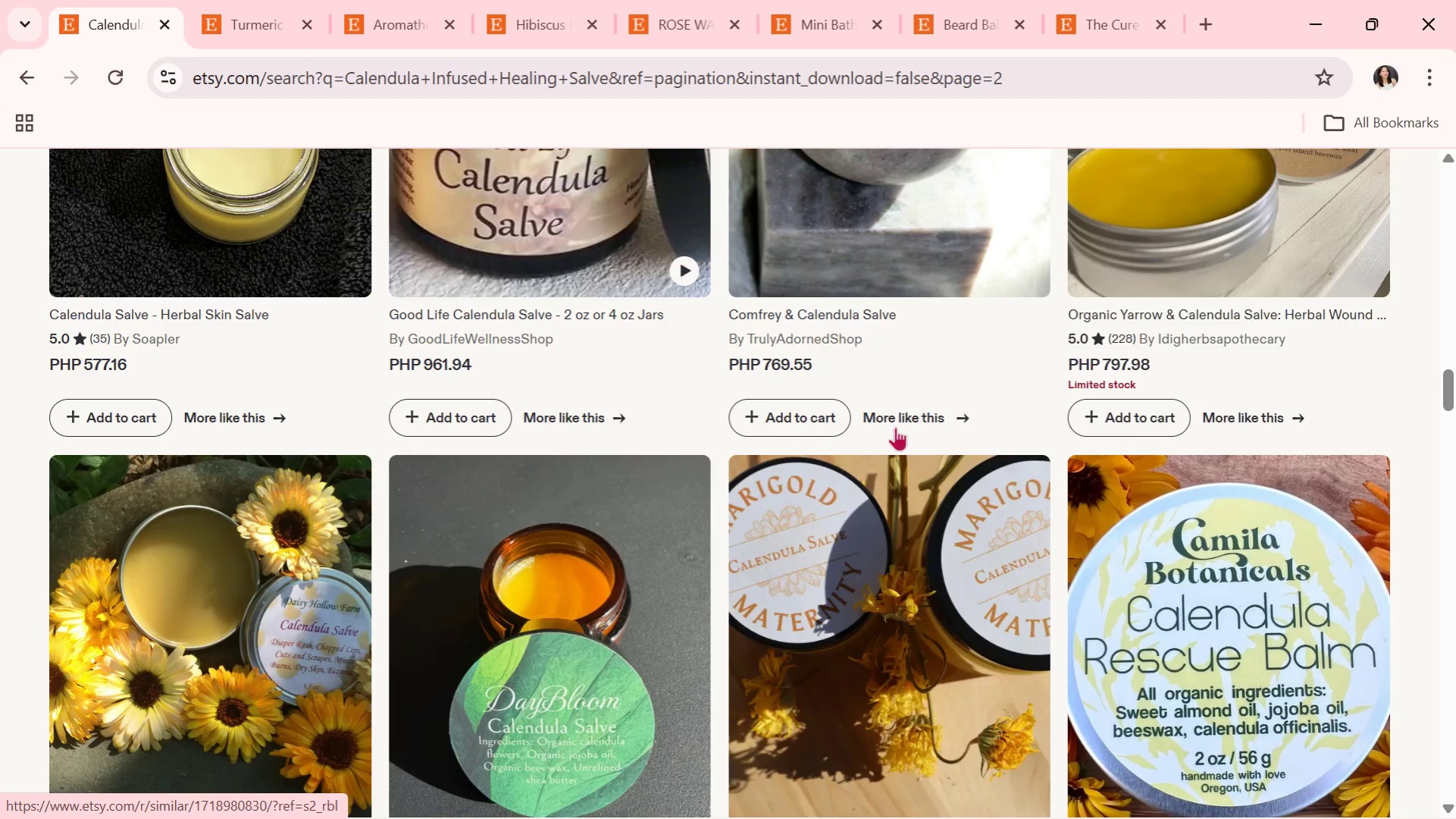 
scroll: coordinate [996, 460], scroll_direction: down, amount: 7.0
 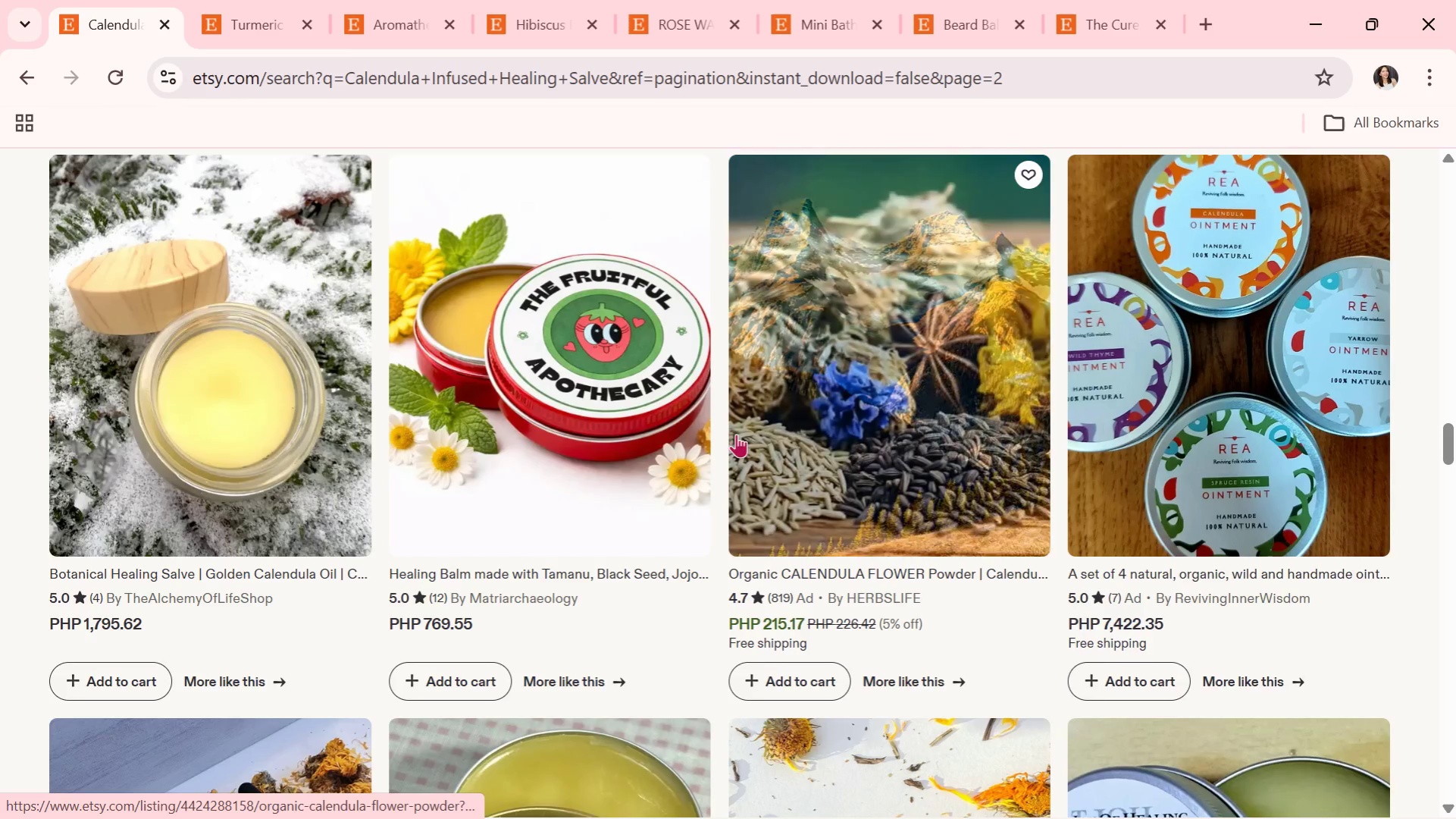 
scroll: coordinate [556, 490], scroll_direction: down, amount: 10.0
 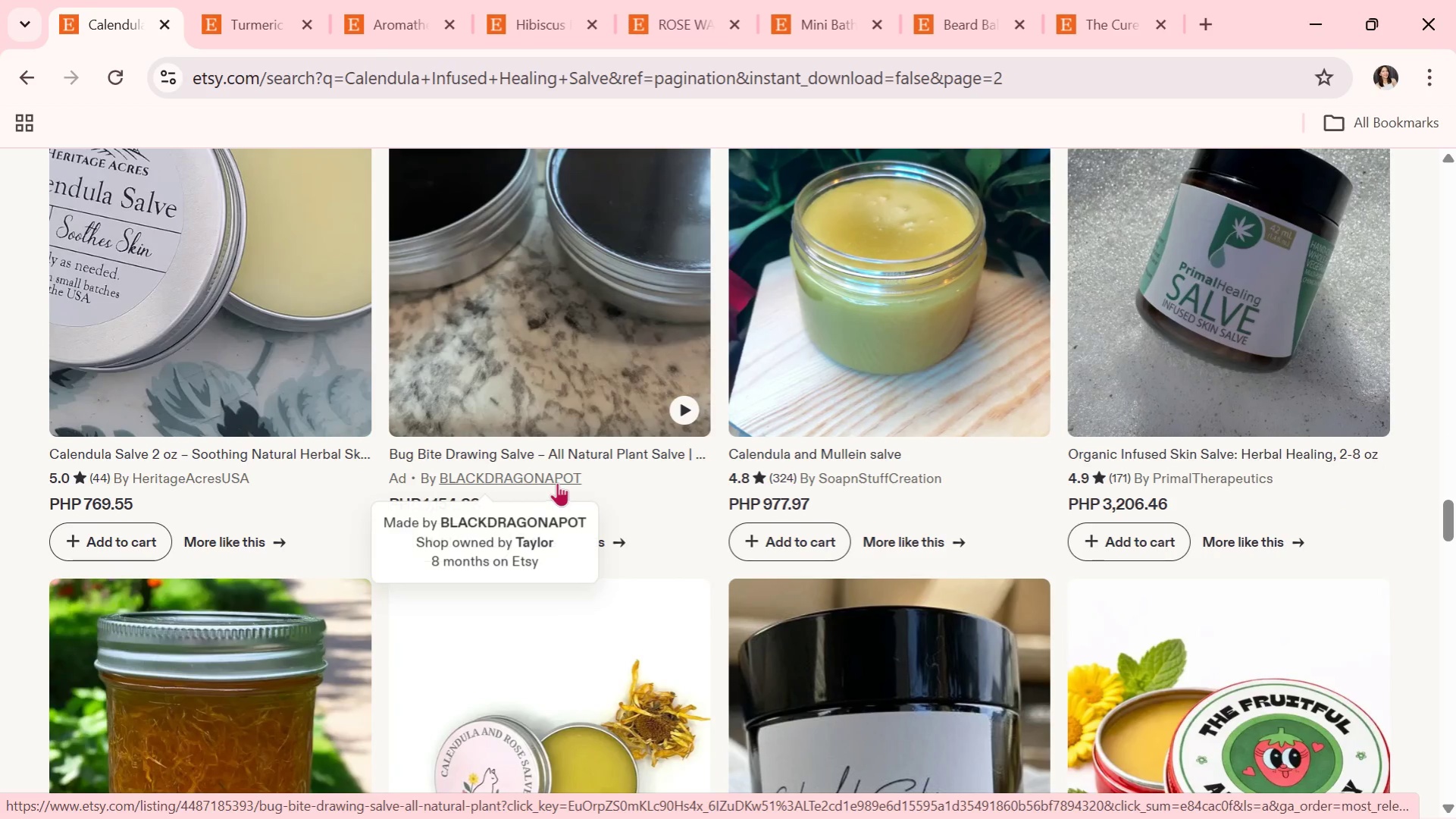 
scroll: coordinate [714, 453], scroll_direction: down, amount: 9.0
 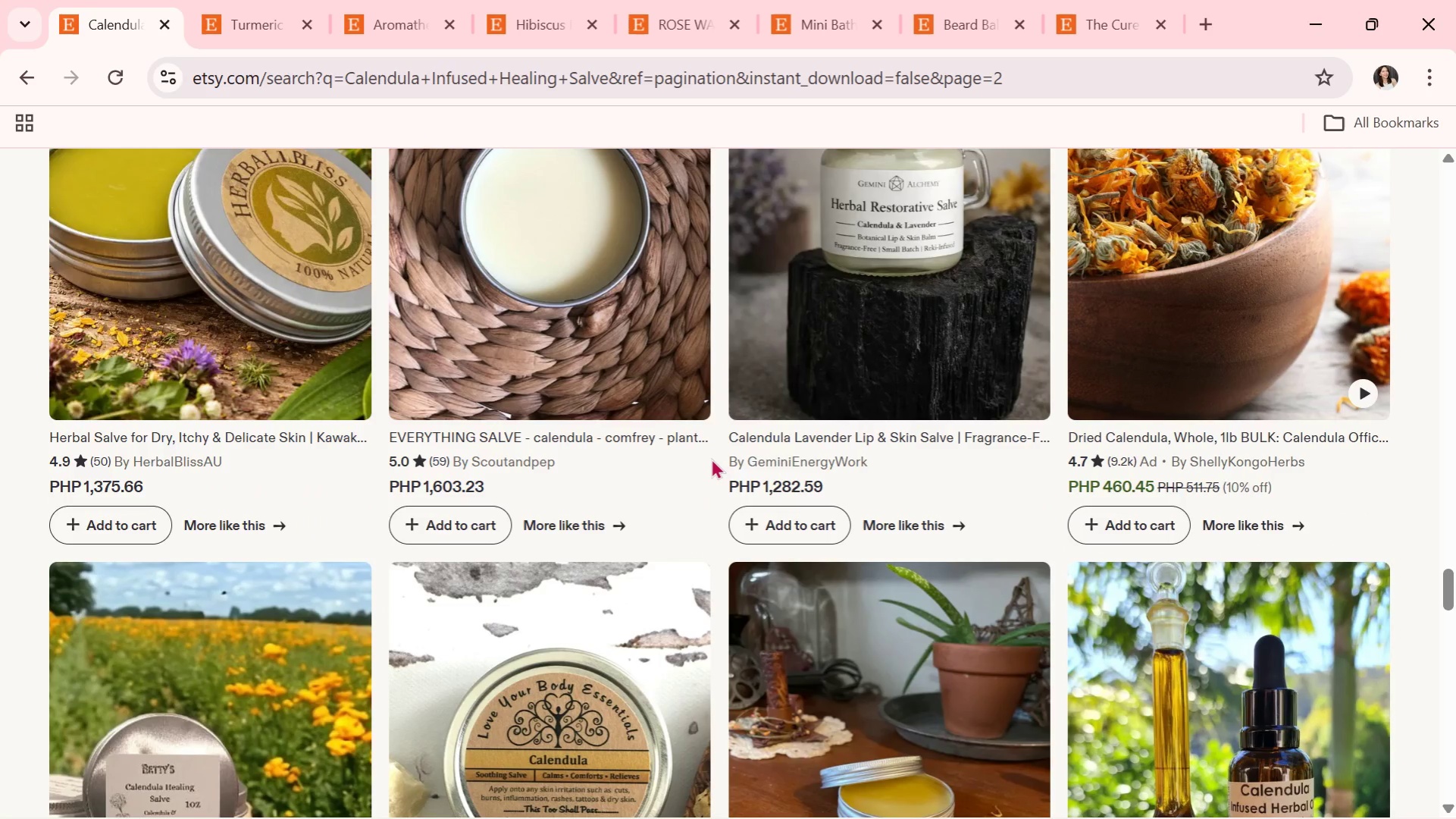 
scroll: coordinate [622, 472], scroll_direction: down, amount: 2.0
 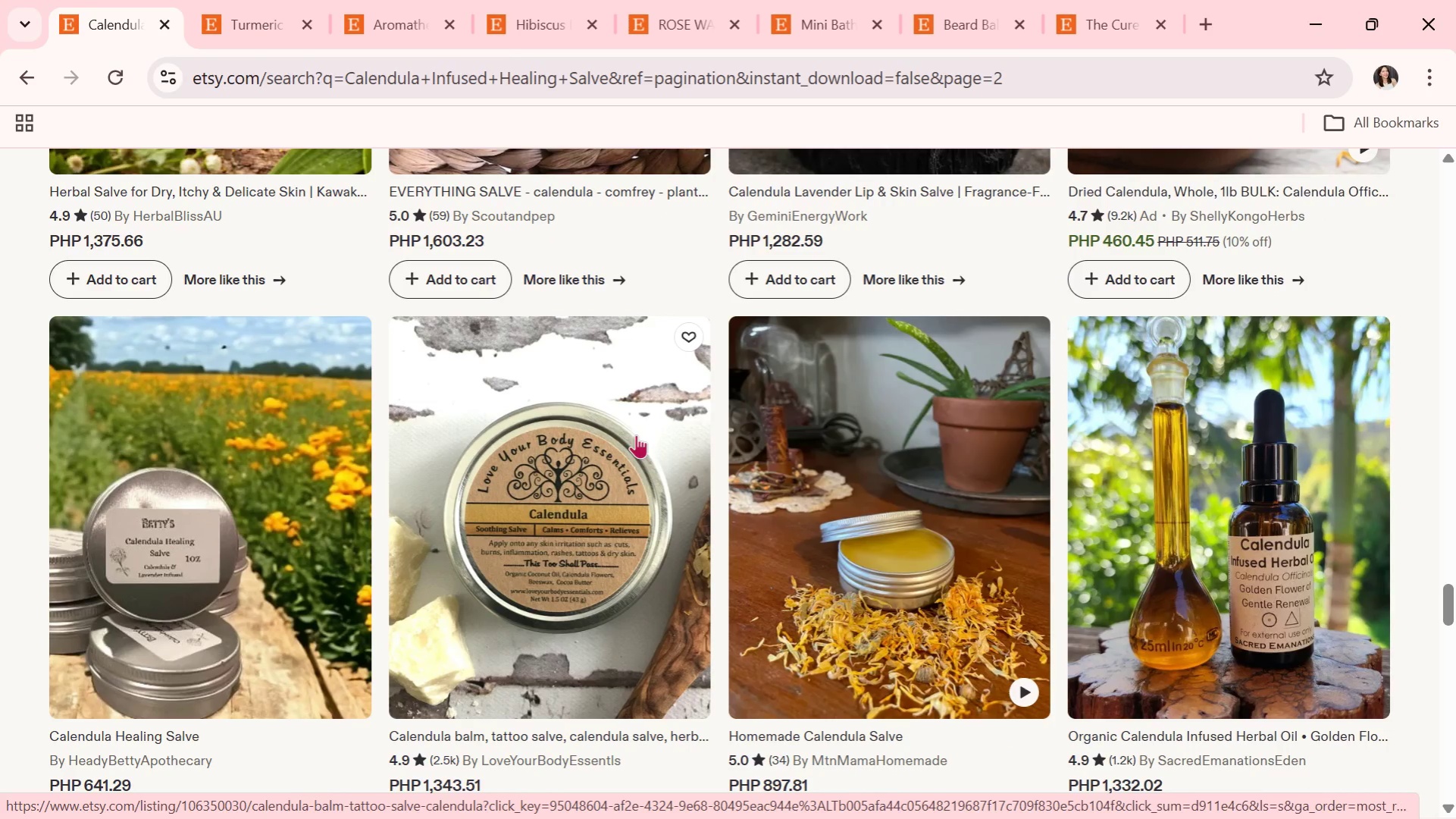 
wait(5.53)
 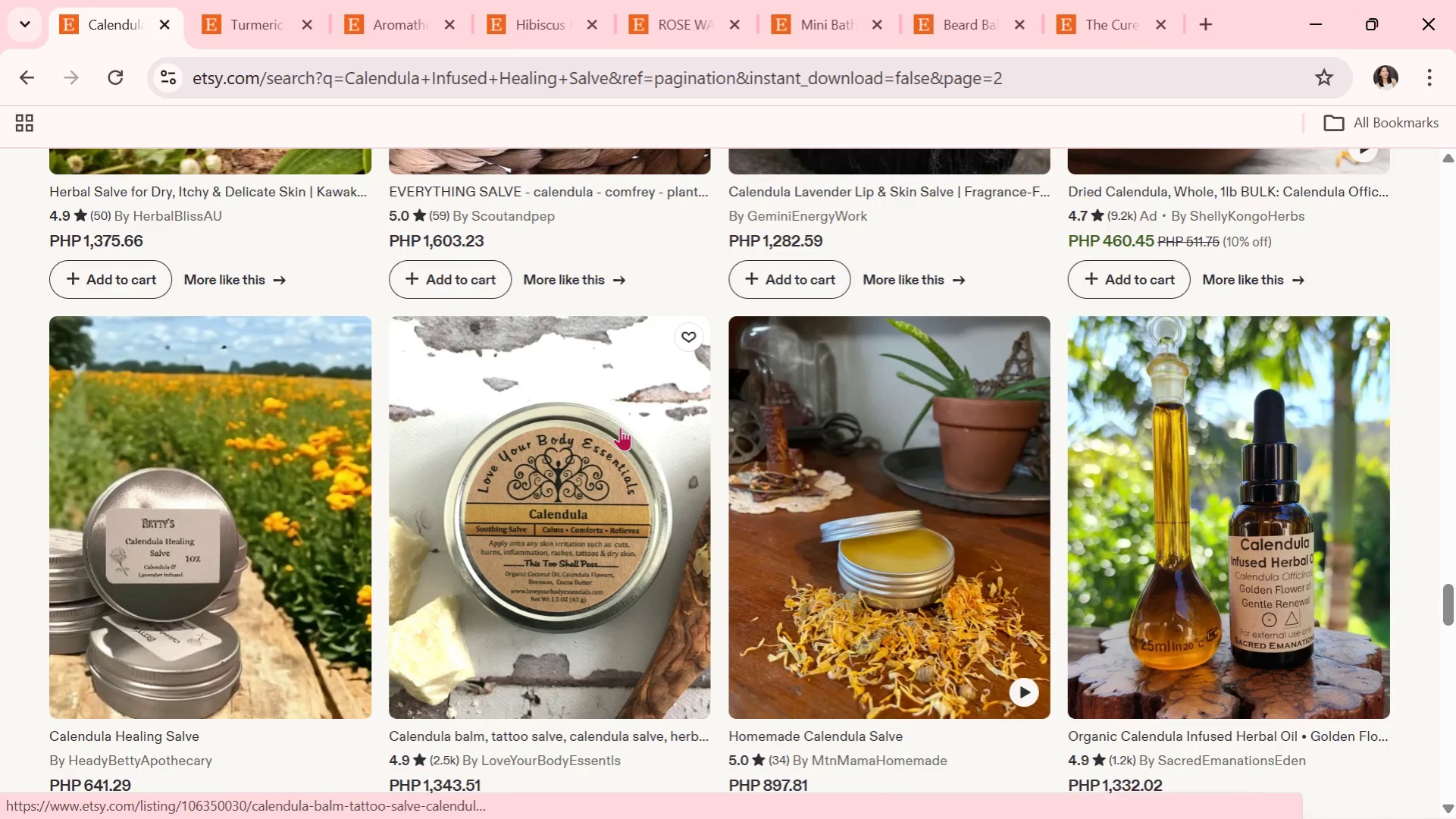 
scroll: coordinate [164, 416], scroll_direction: down, amount: 5.0
 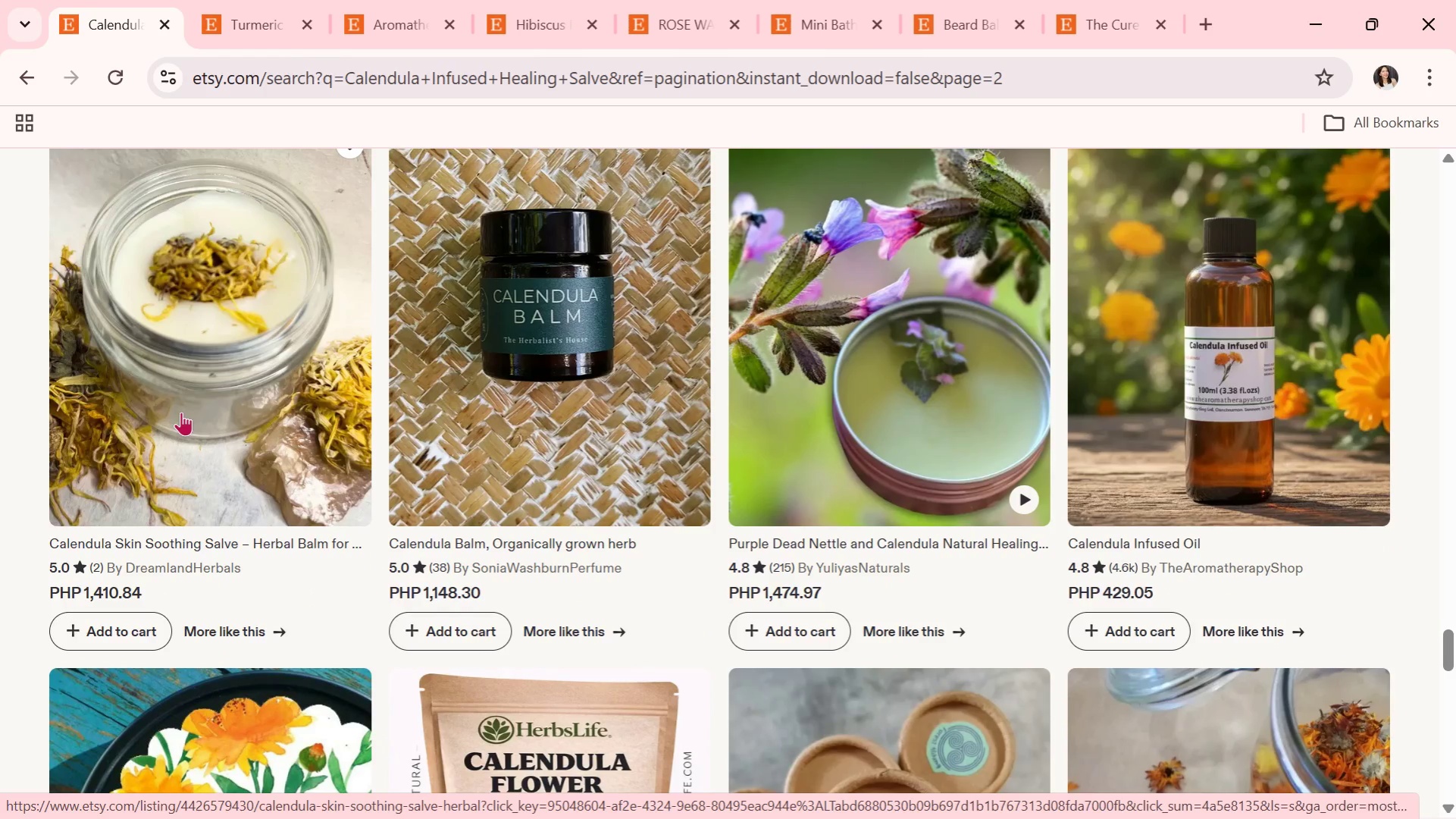 
key(Alt+Tab)
 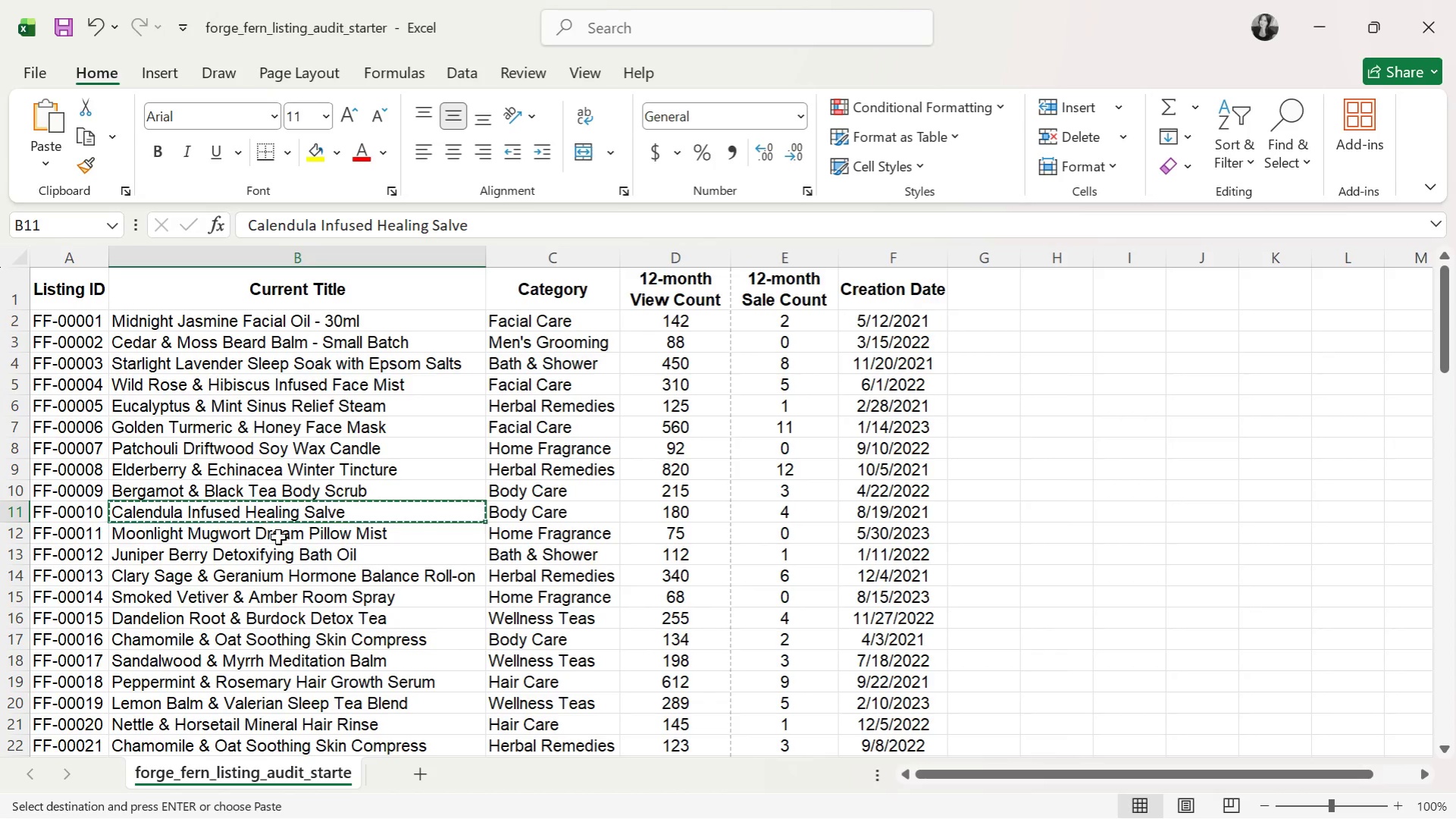 
left_click([278, 540])
 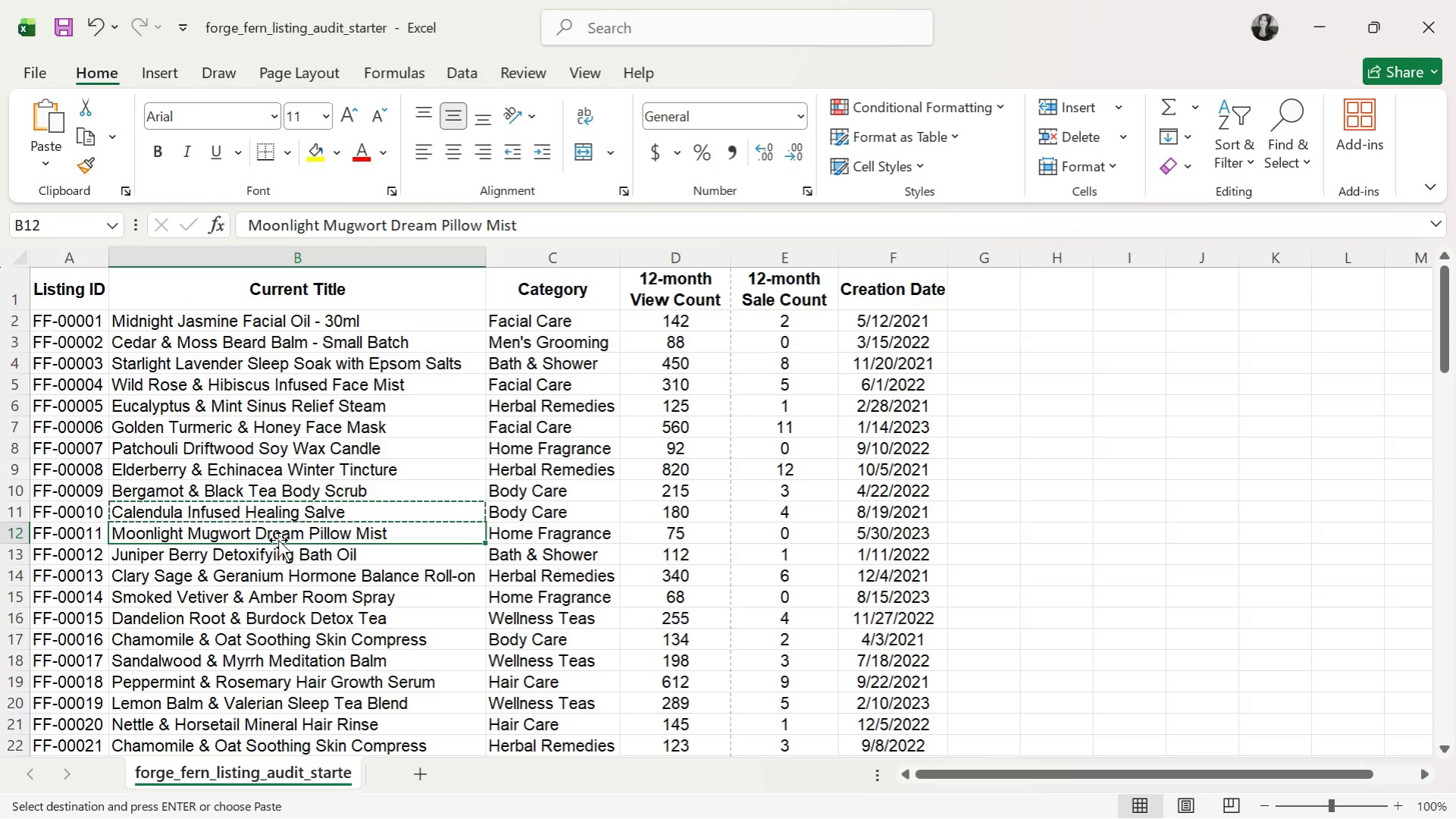 
key(Control+C)
 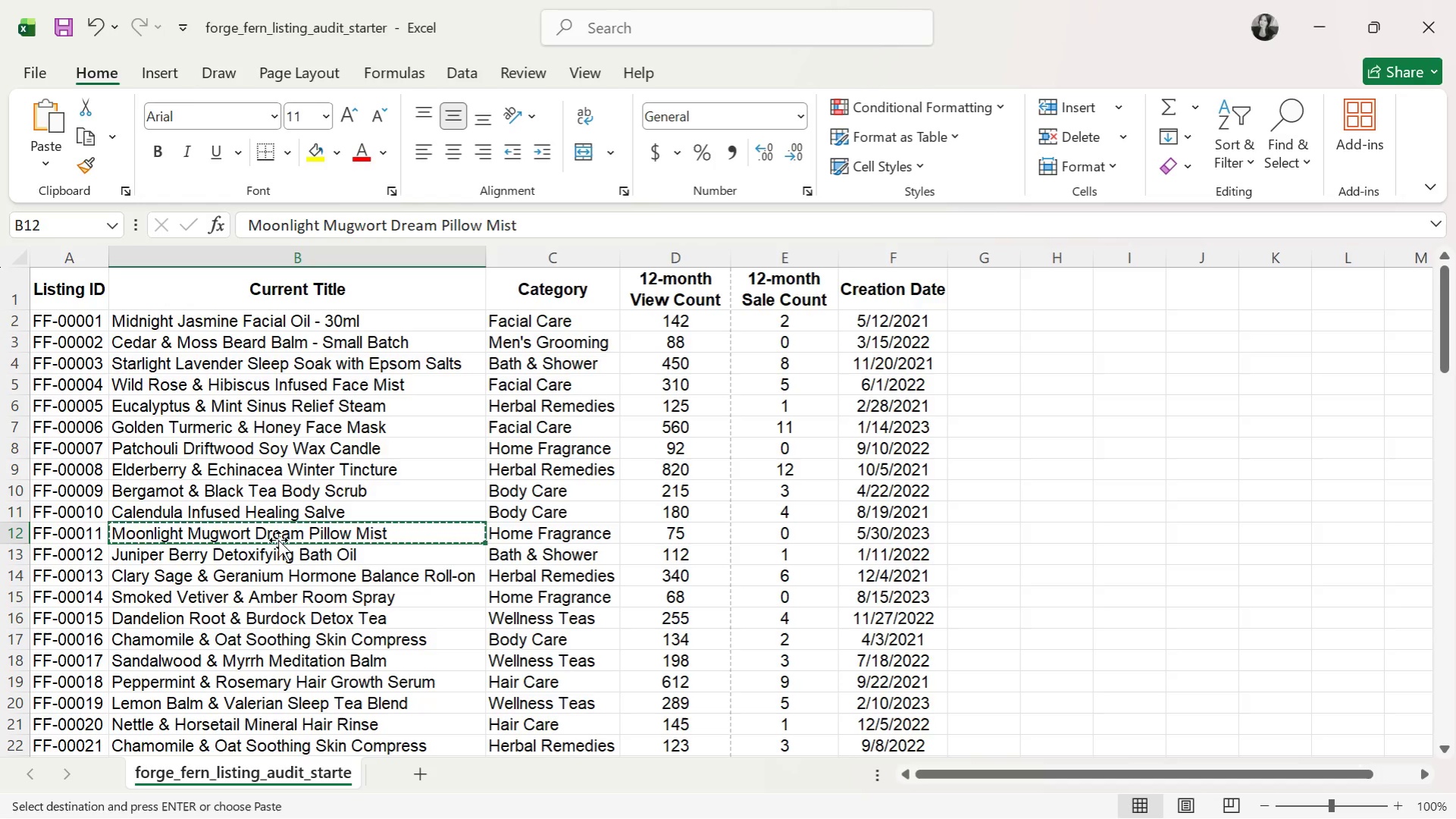 
key(Alt+AltLeft)
 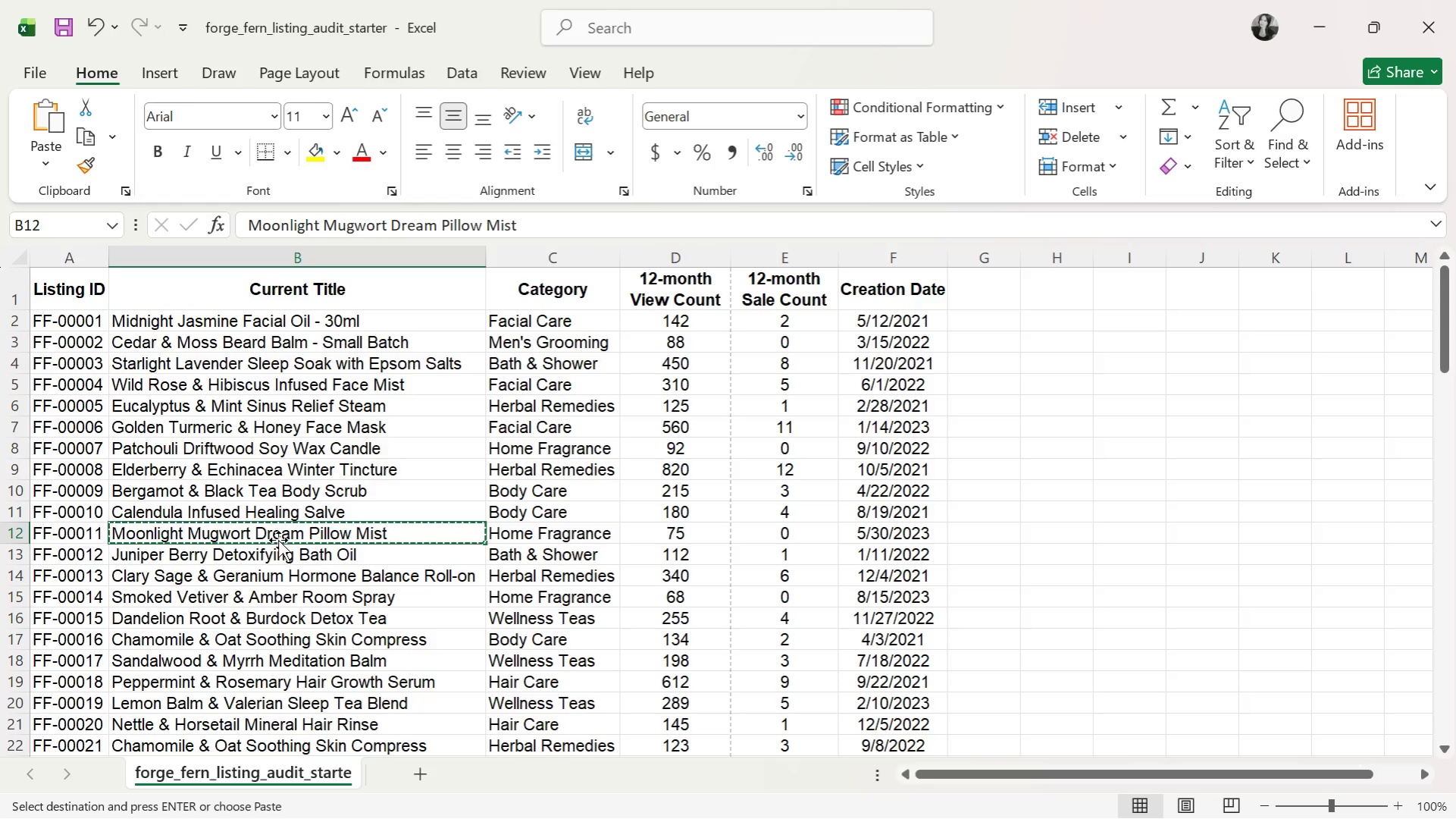 
key(Alt+Tab)
 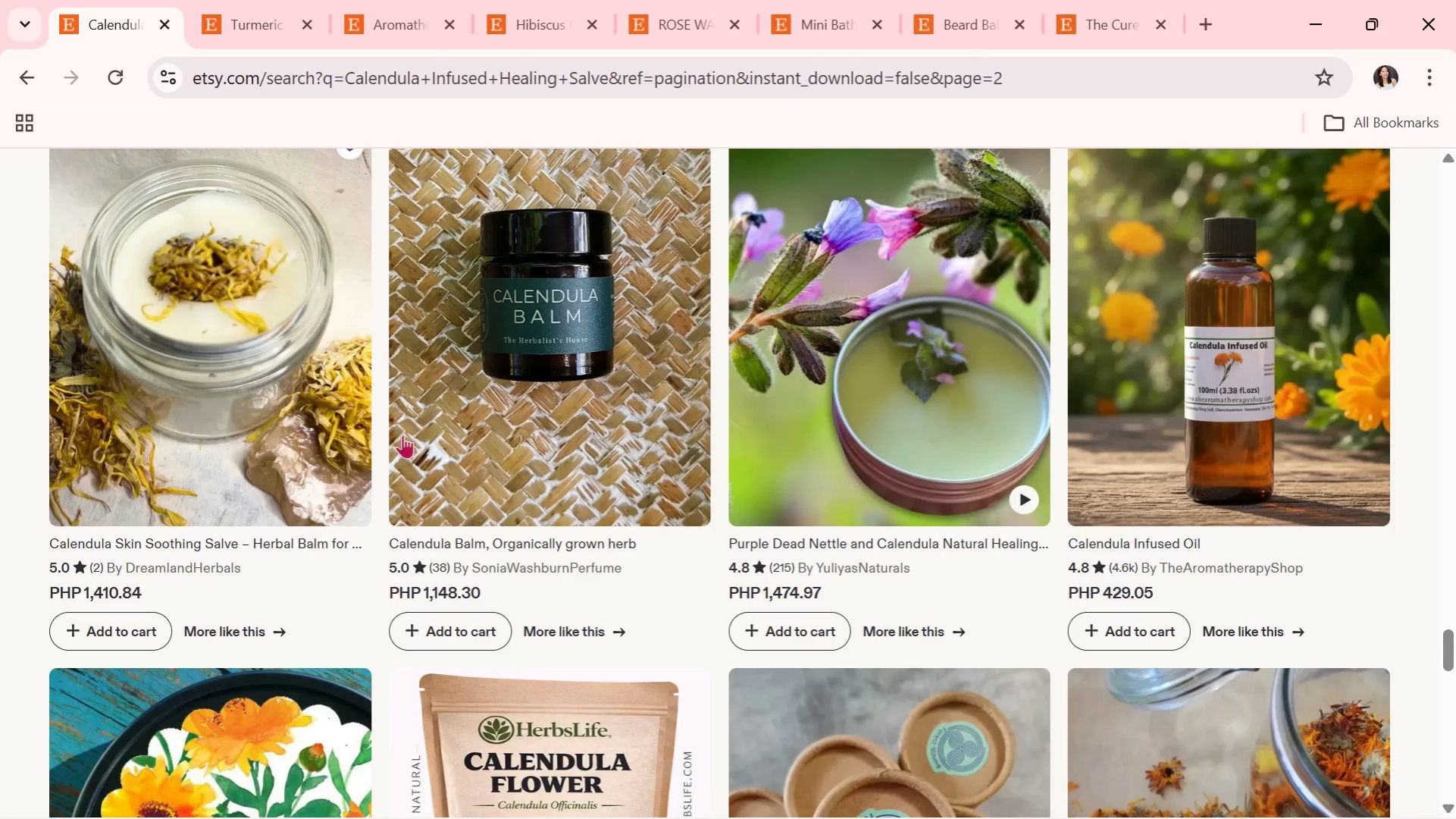 
scroll: coordinate [632, 168], scroll_direction: up, amount: 90.0
 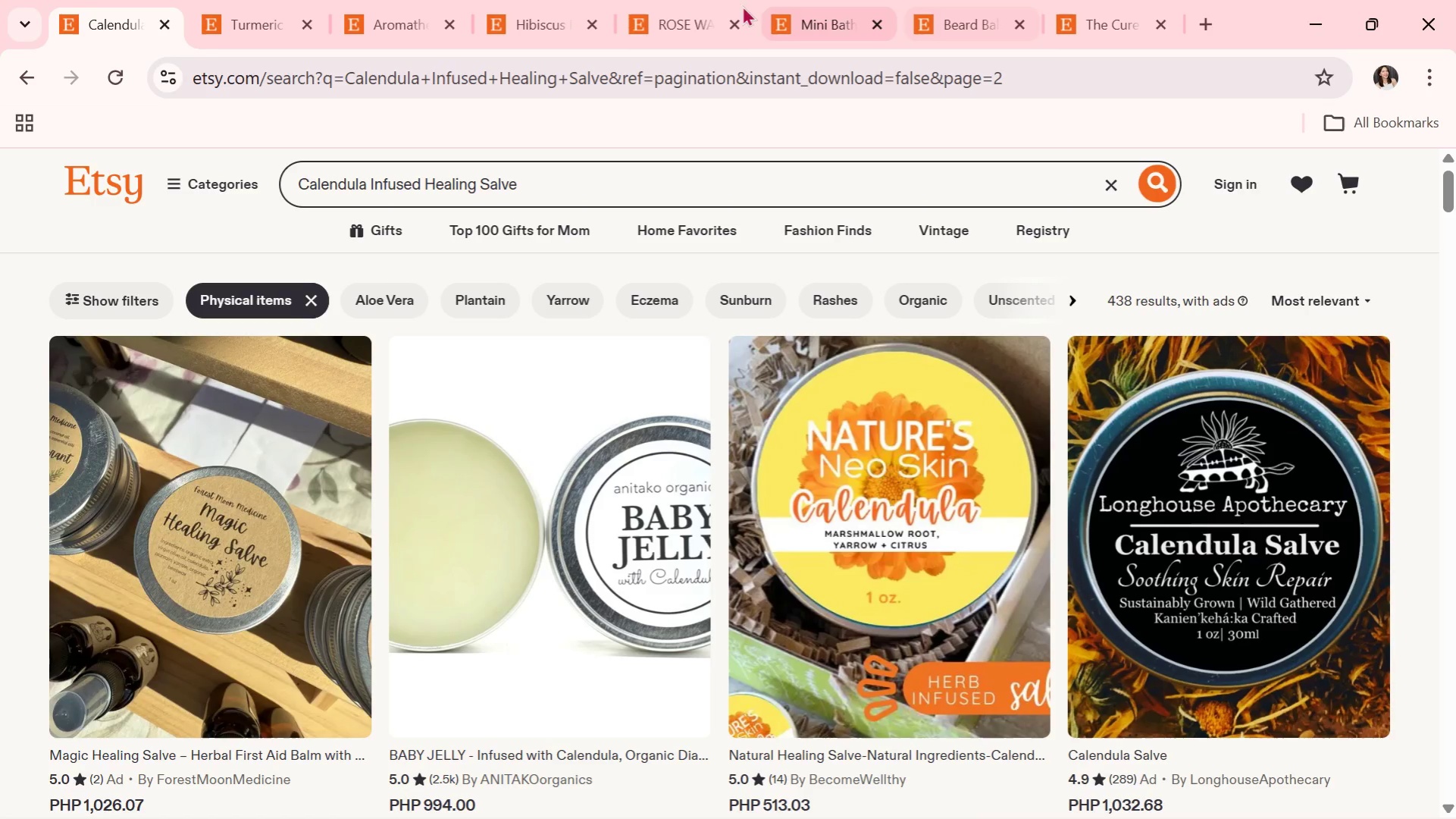 
scroll: coordinate [691, 38], scroll_direction: up, amount: 4.0
 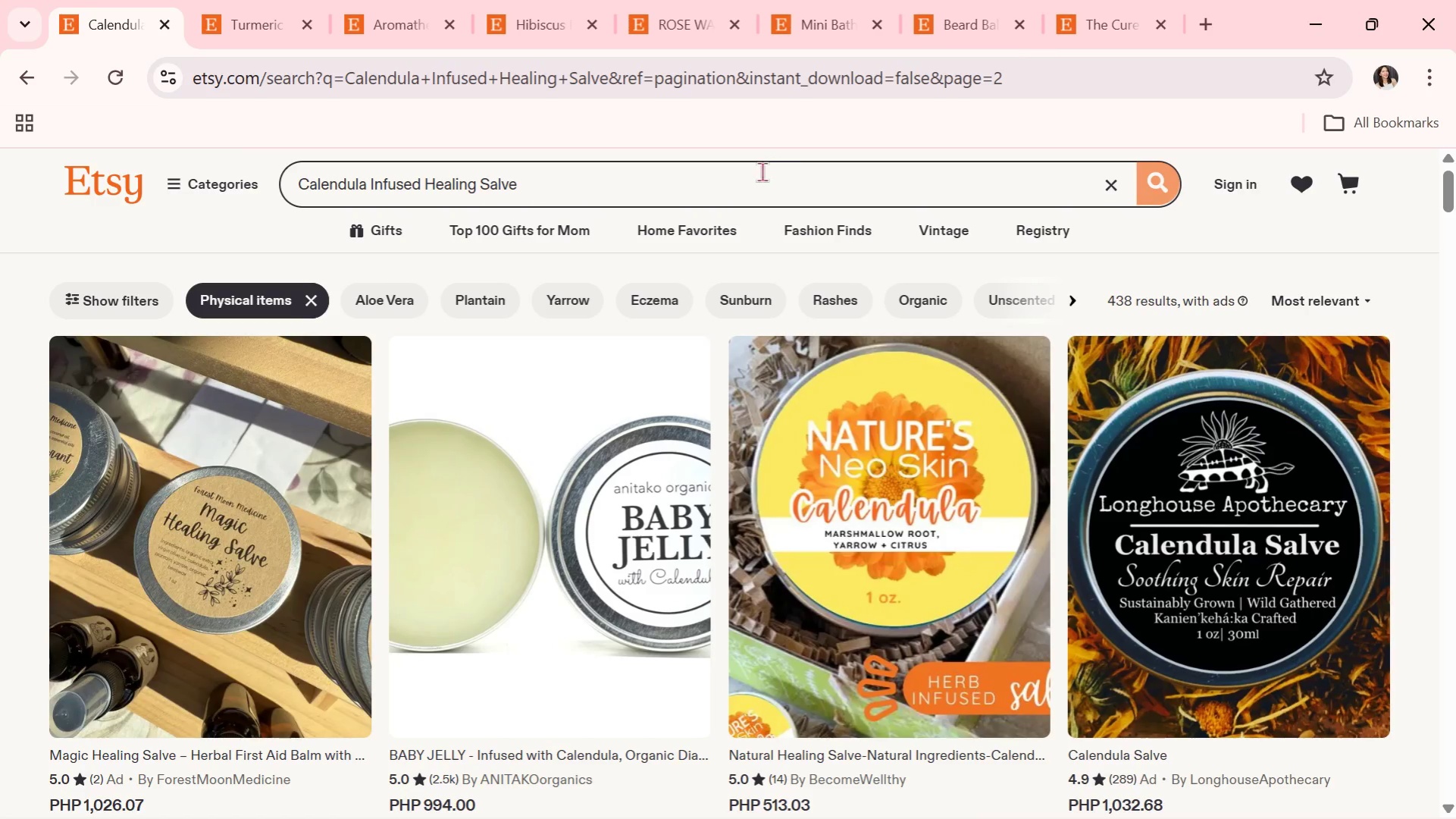 
left_click_drag(start_coordinate=[755, 177], to_coordinate=[155, 180])
 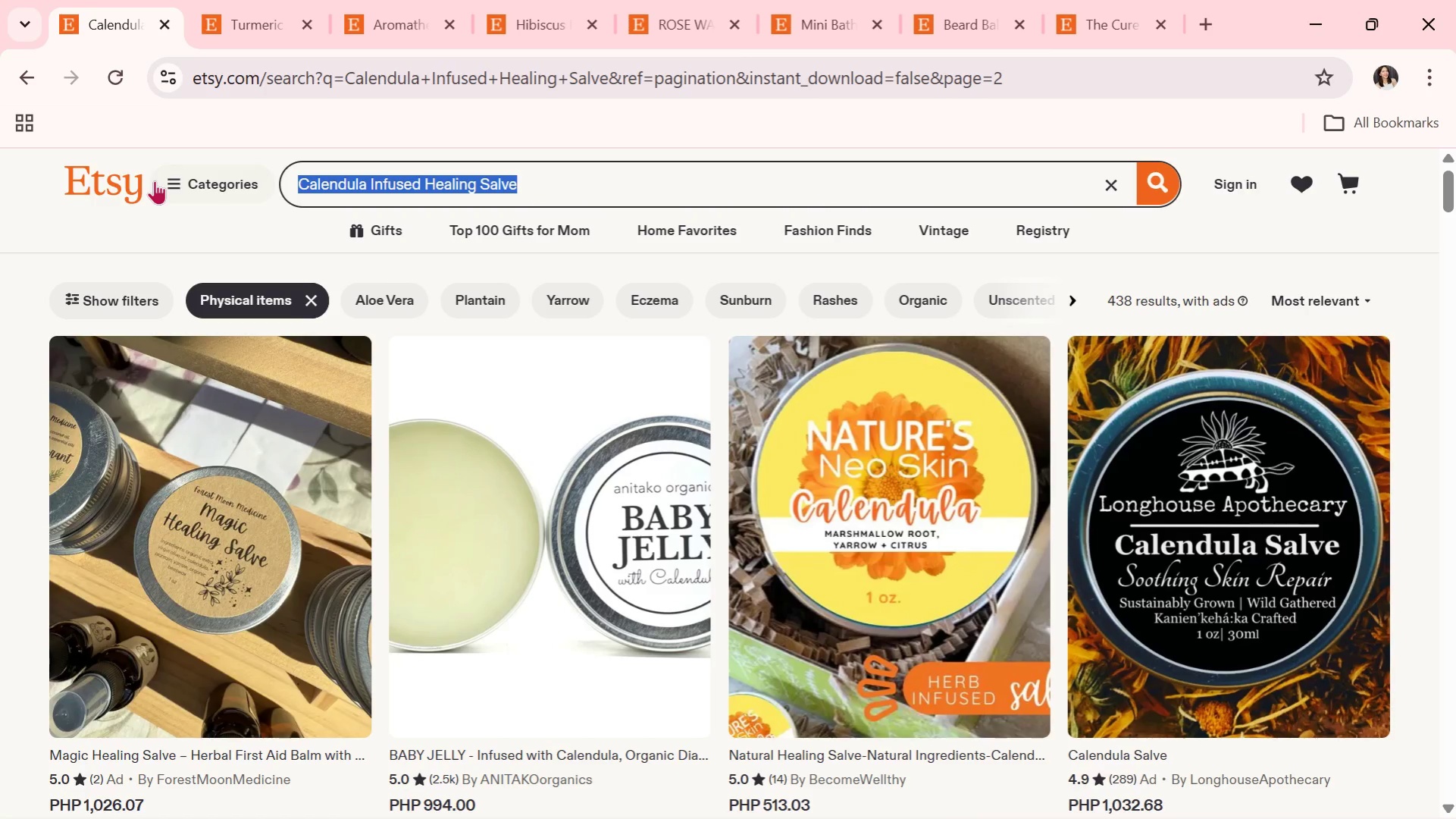 
key(Control+ControlLeft)
 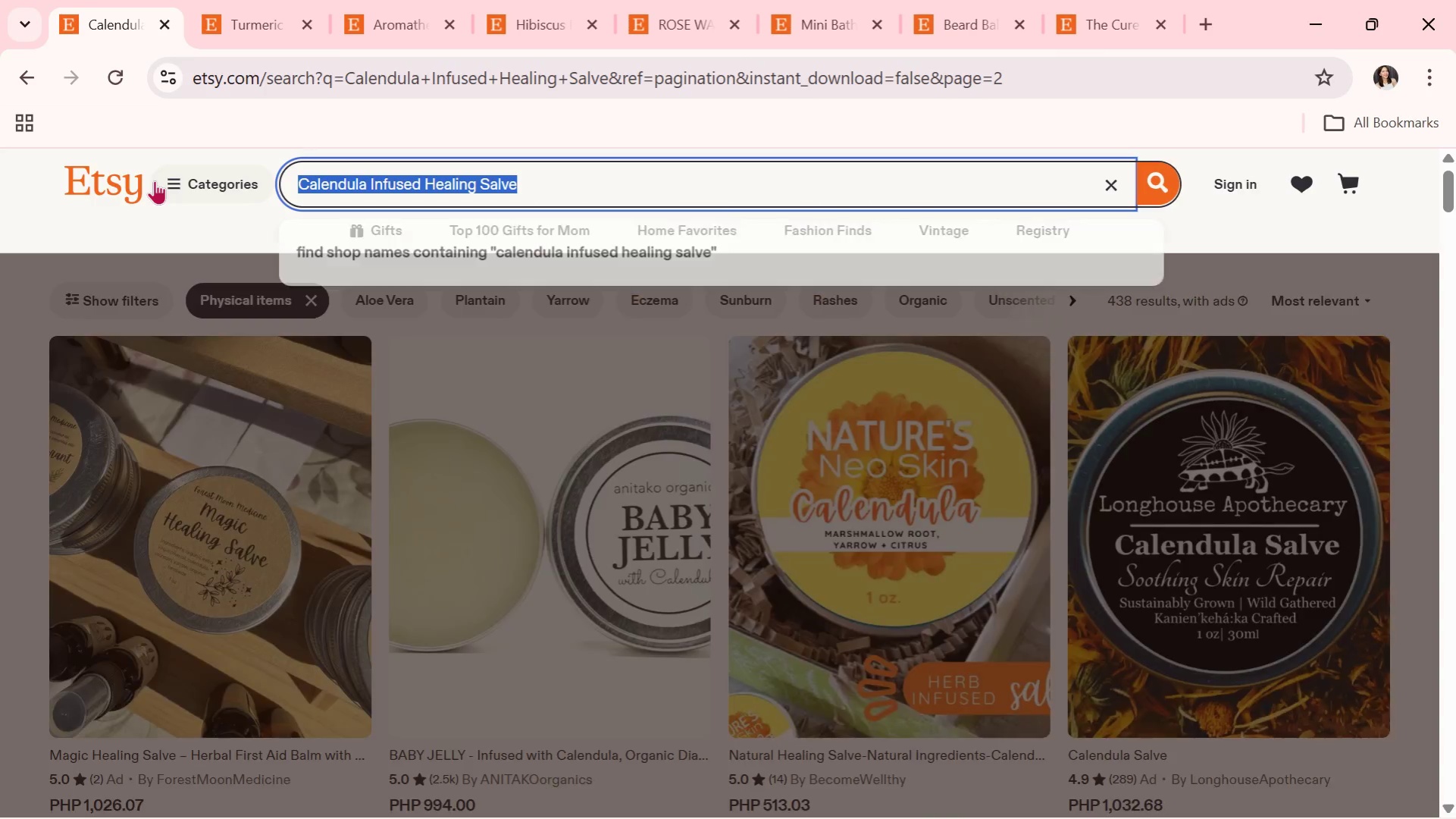 
key(Control+V)
 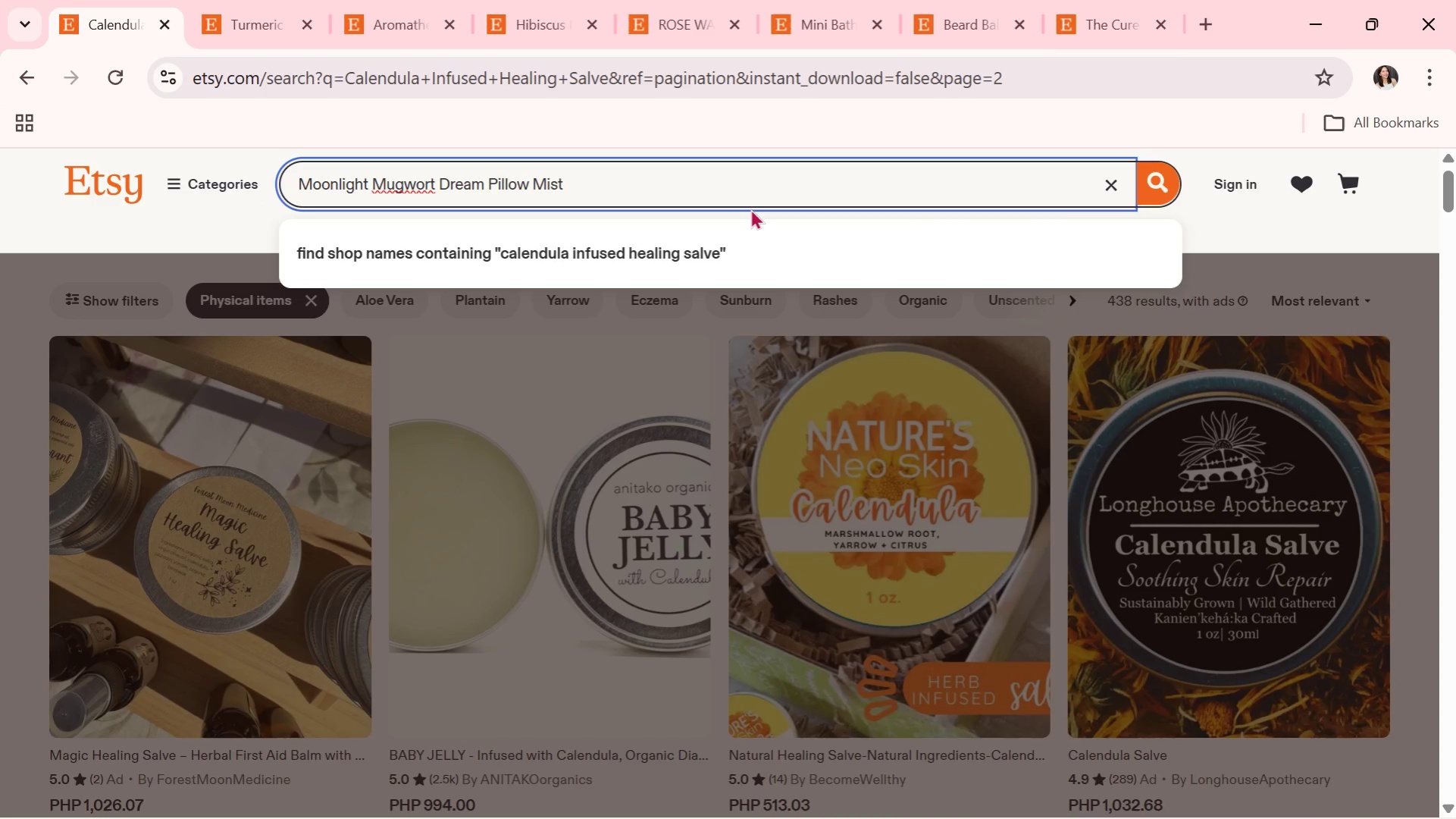 
key(Enter)
 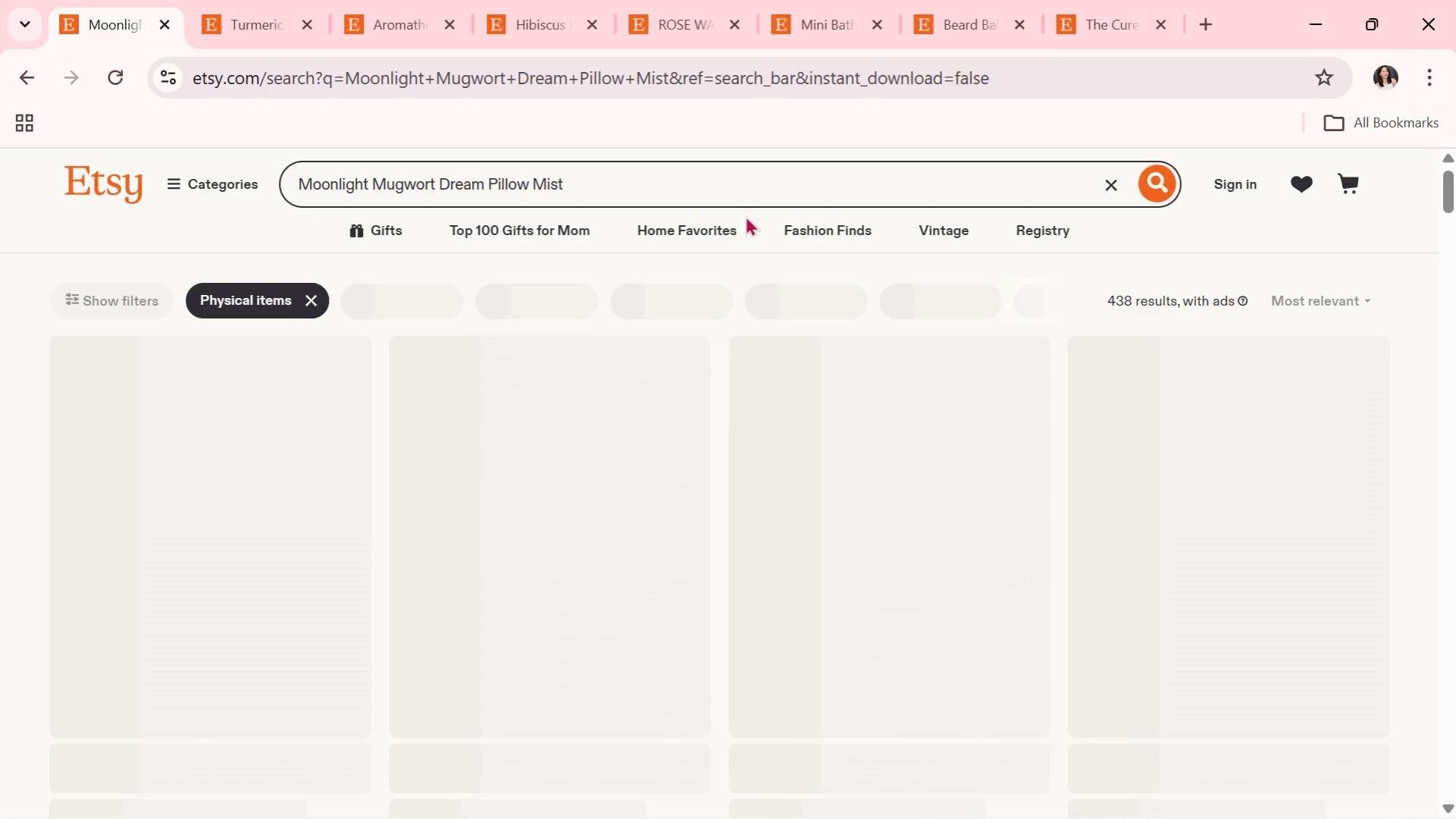 
mouse_move([725, 257])
 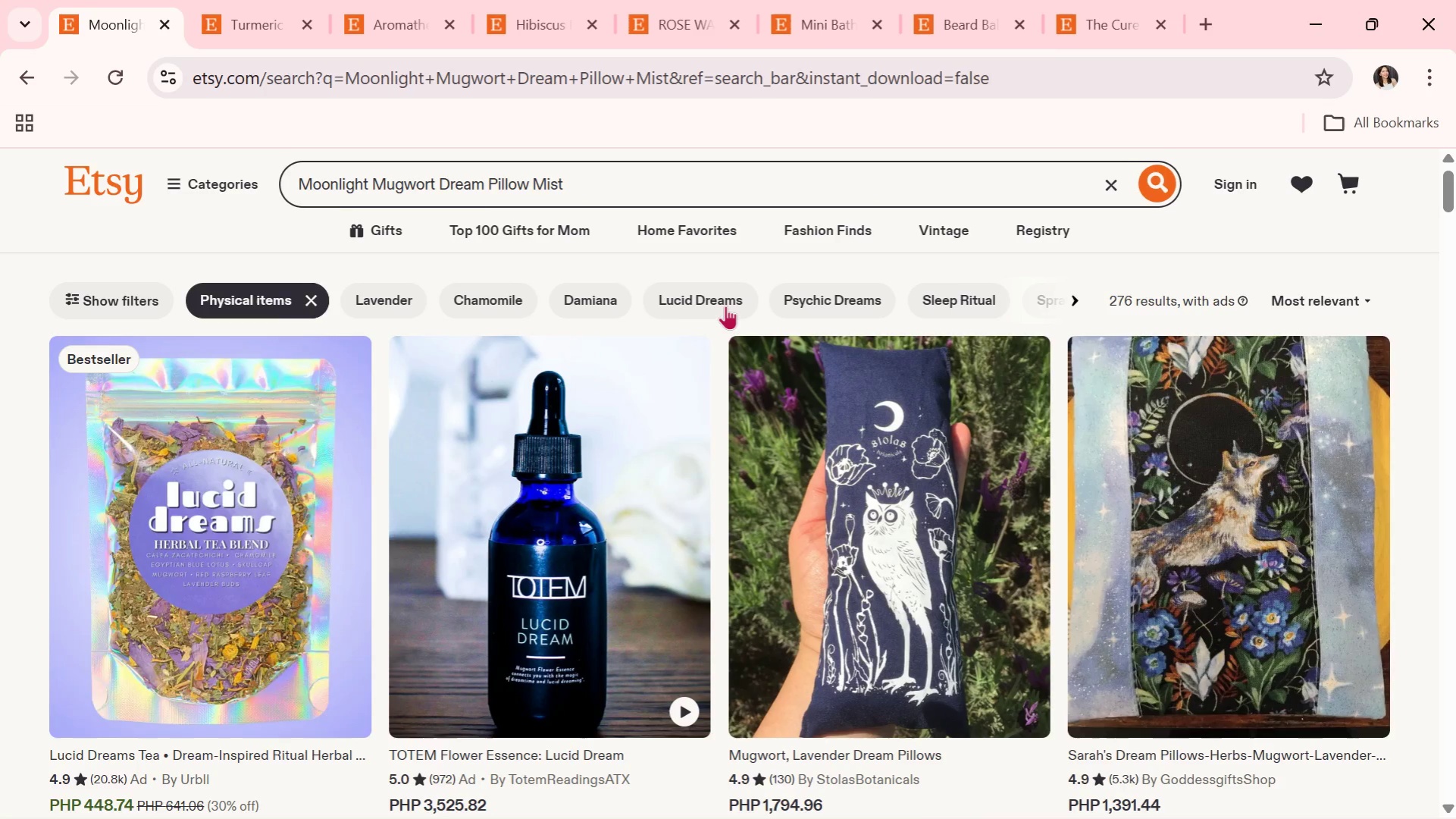 
scroll: coordinate [682, 349], scroll_direction: down, amount: 4.0
 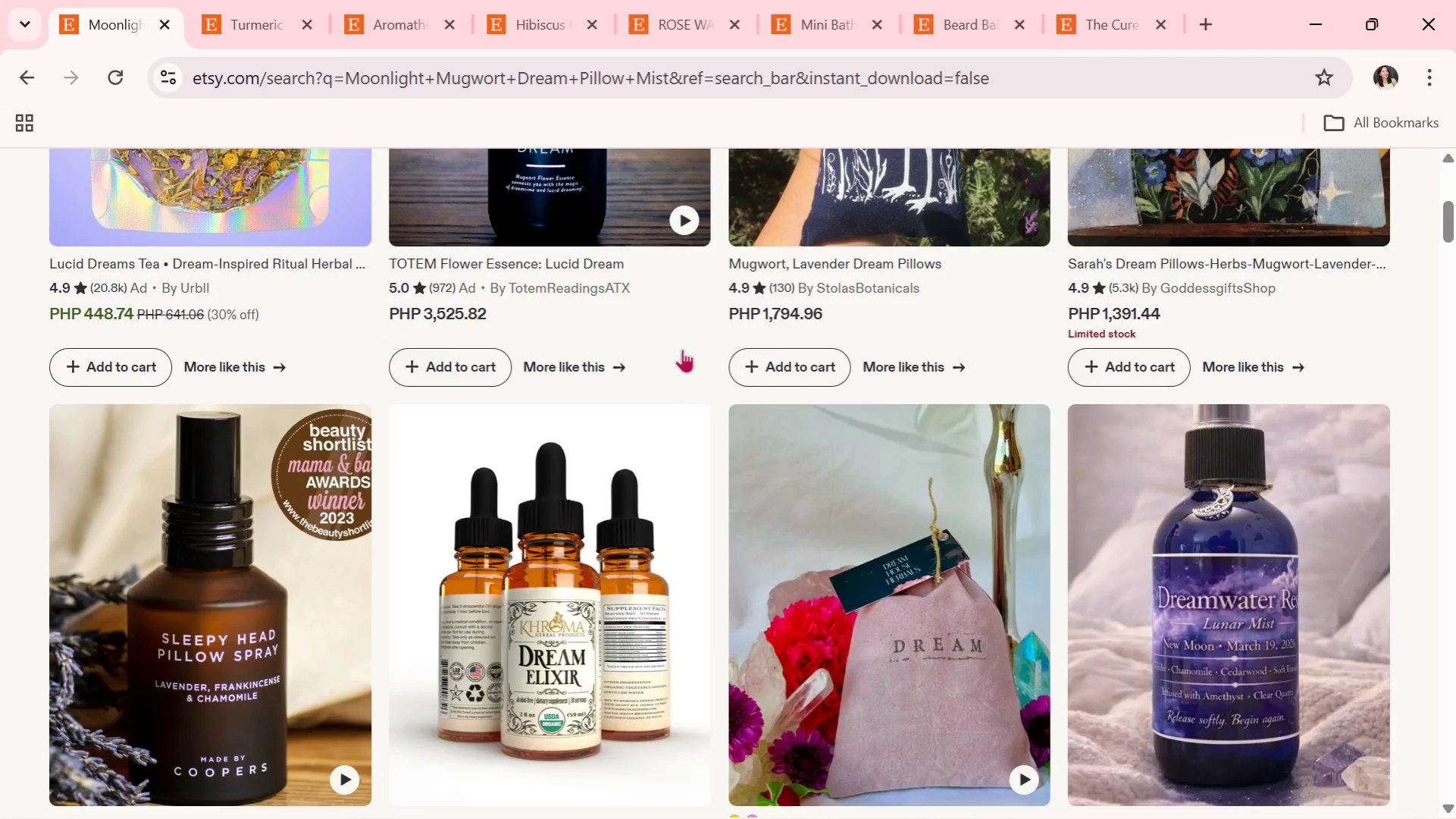 
wait(5.5)
 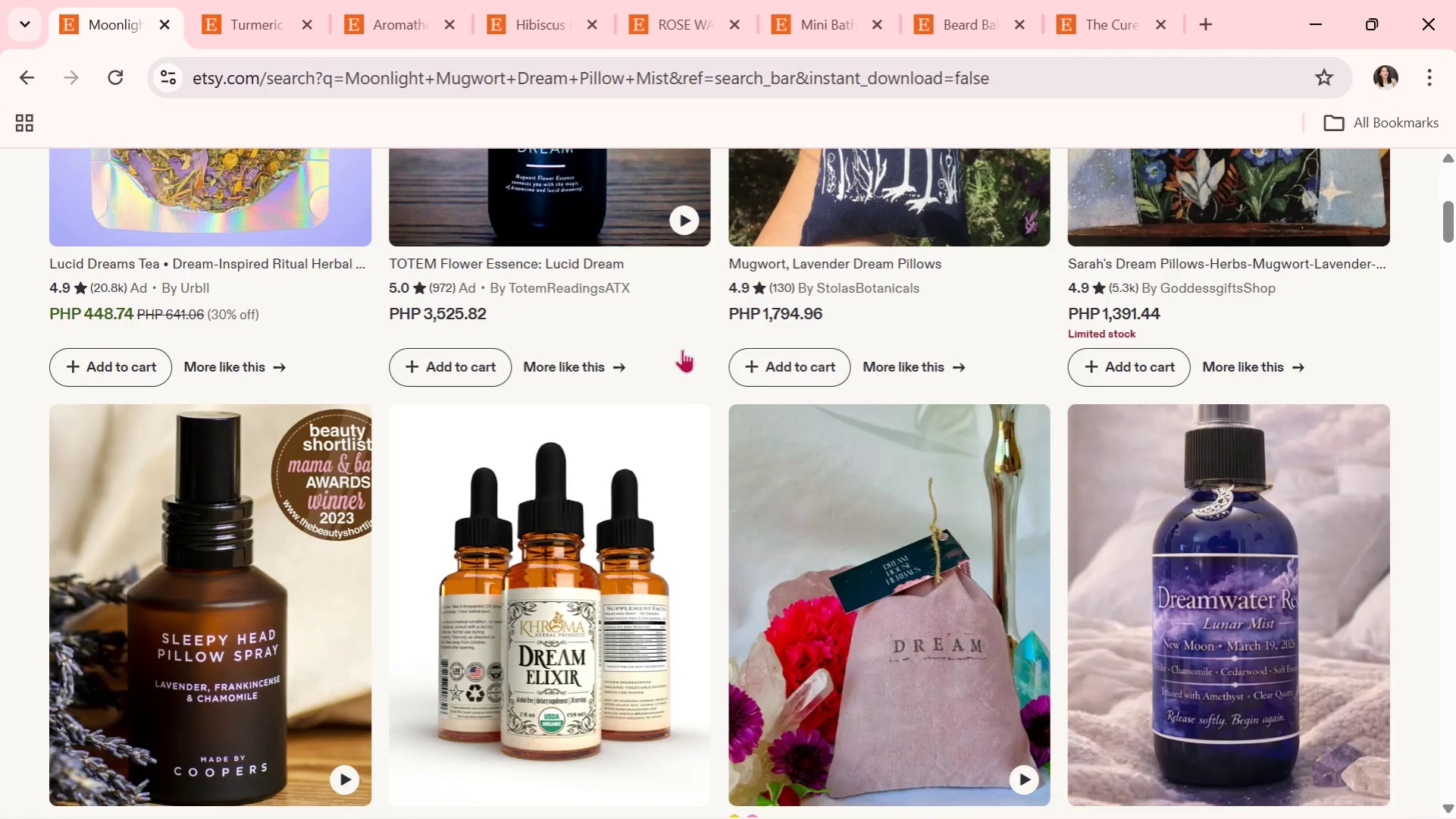 
scroll: coordinate [696, 364], scroll_direction: down, amount: 7.0
 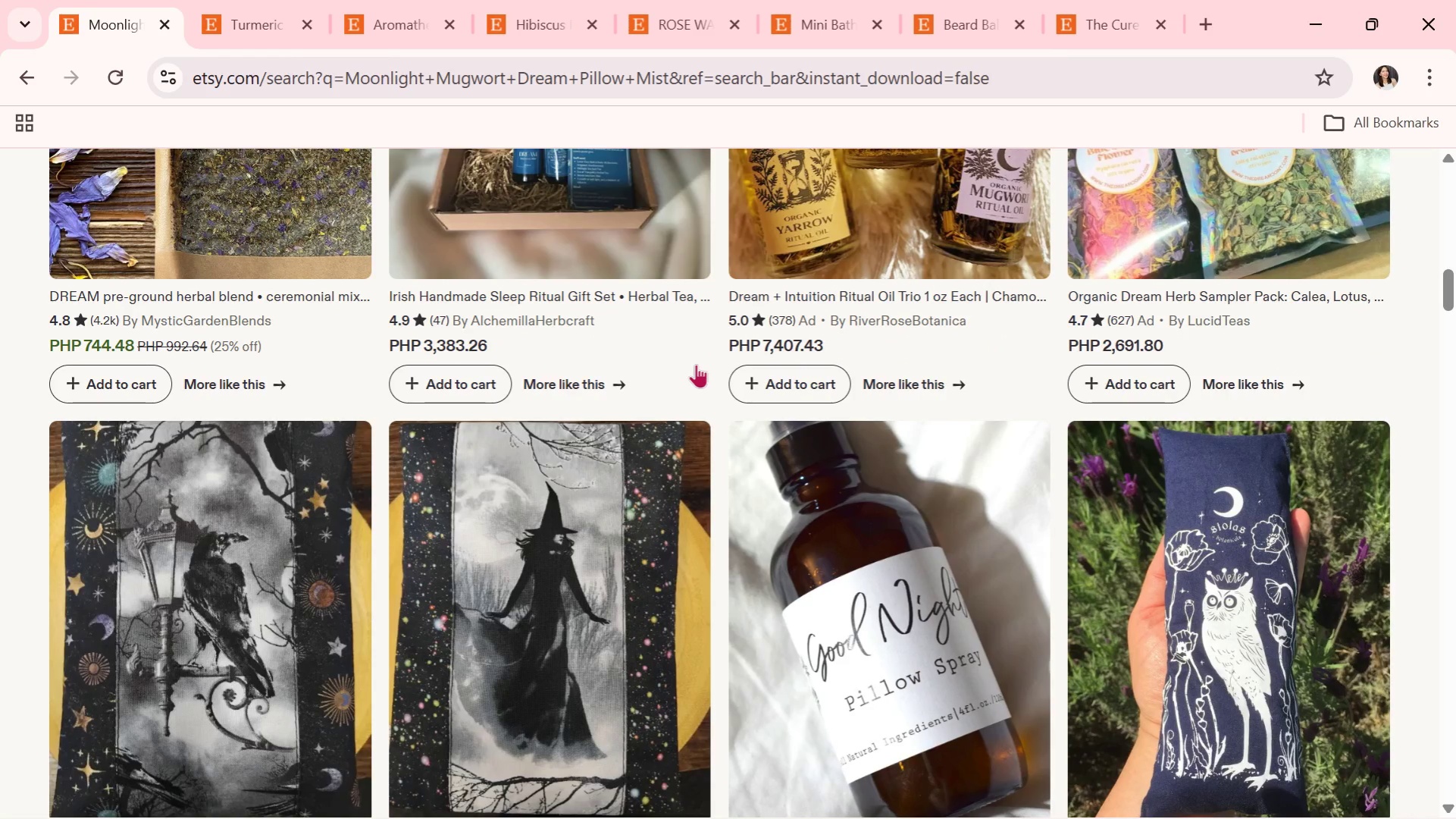 
scroll: coordinate [696, 364], scroll_direction: down, amount: 5.0
 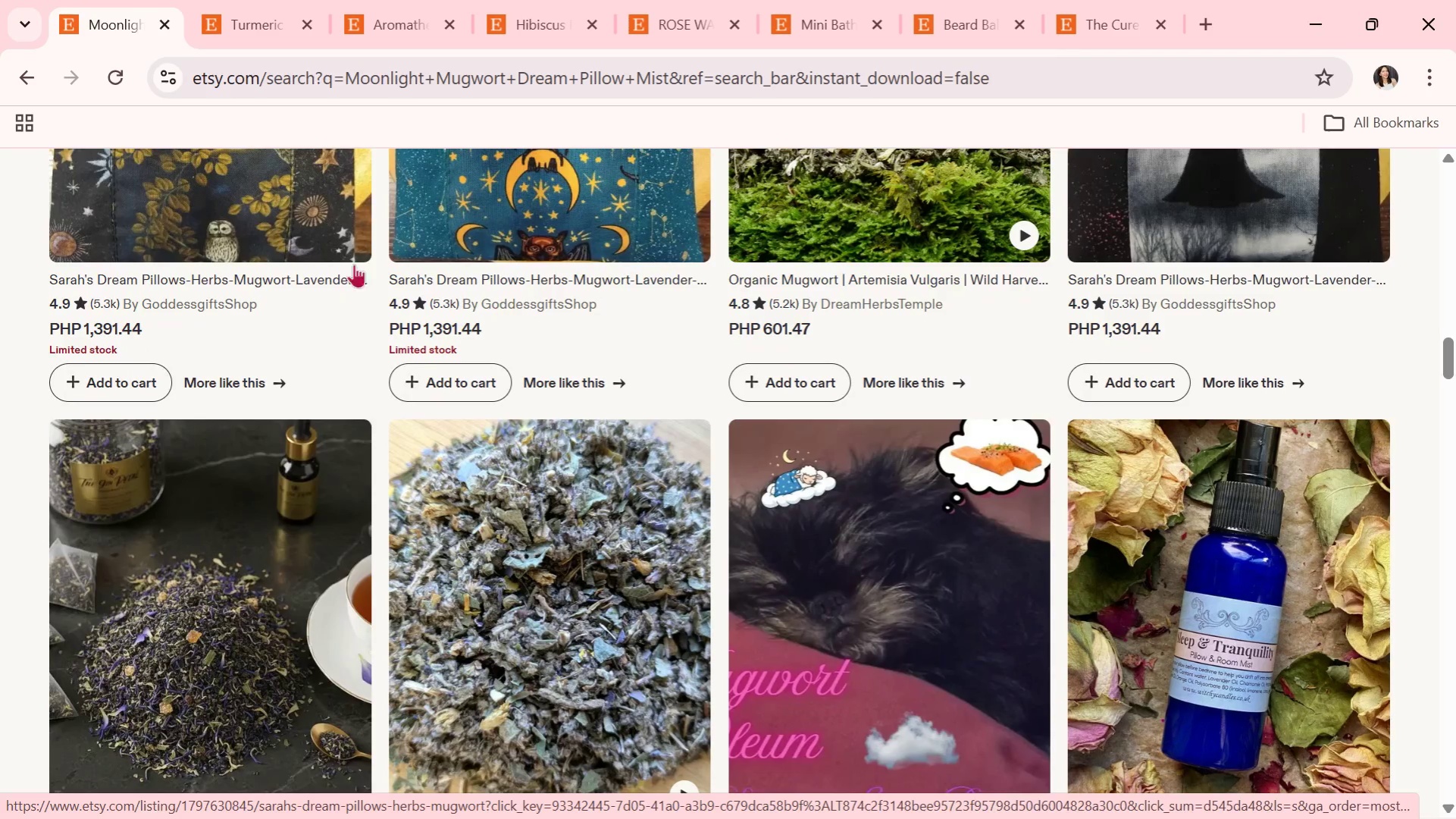 
scroll: coordinate [867, 592], scroll_direction: down, amount: 6.0
 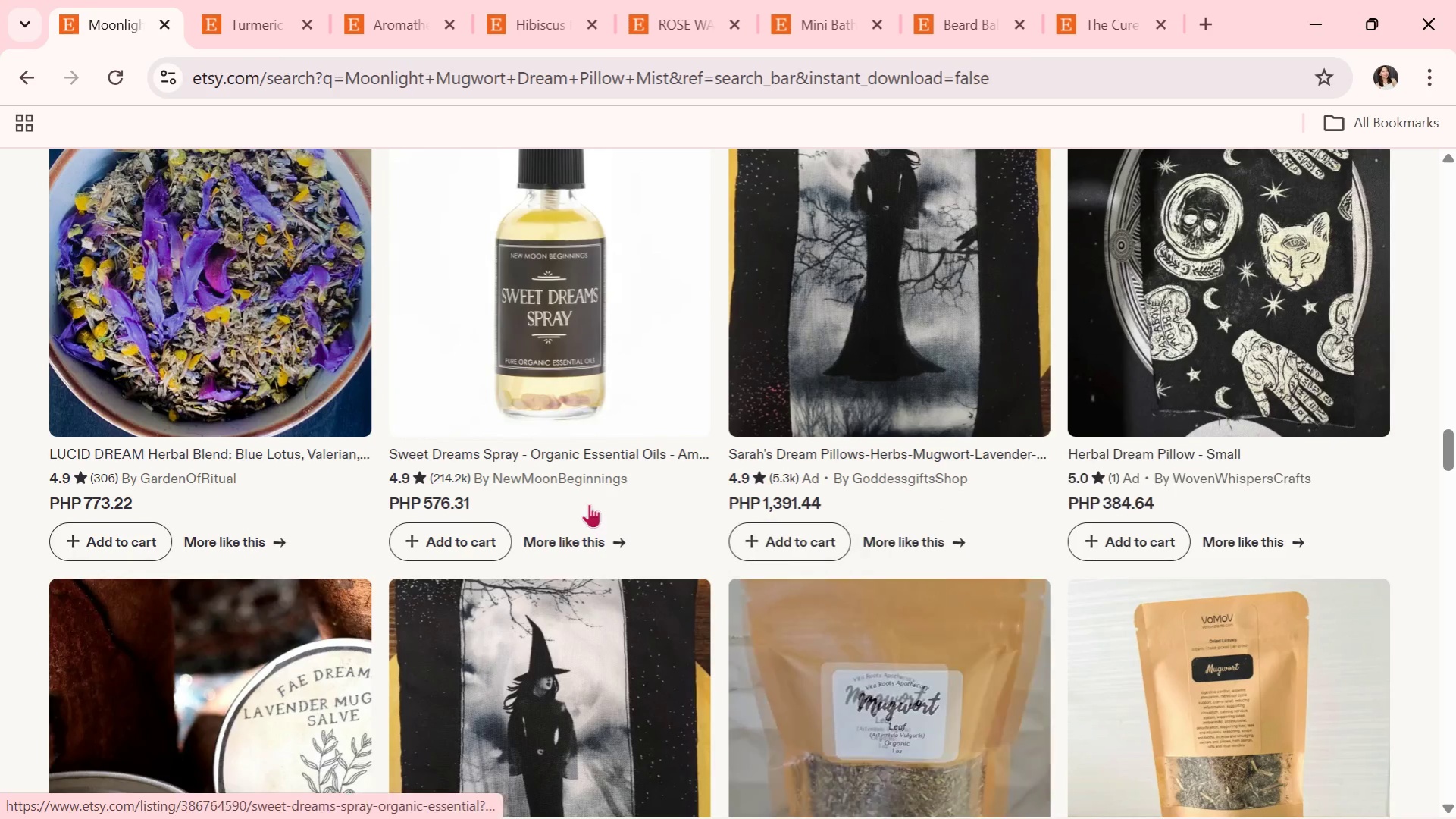 
scroll: coordinate [953, 555], scroll_direction: down, amount: 6.0
 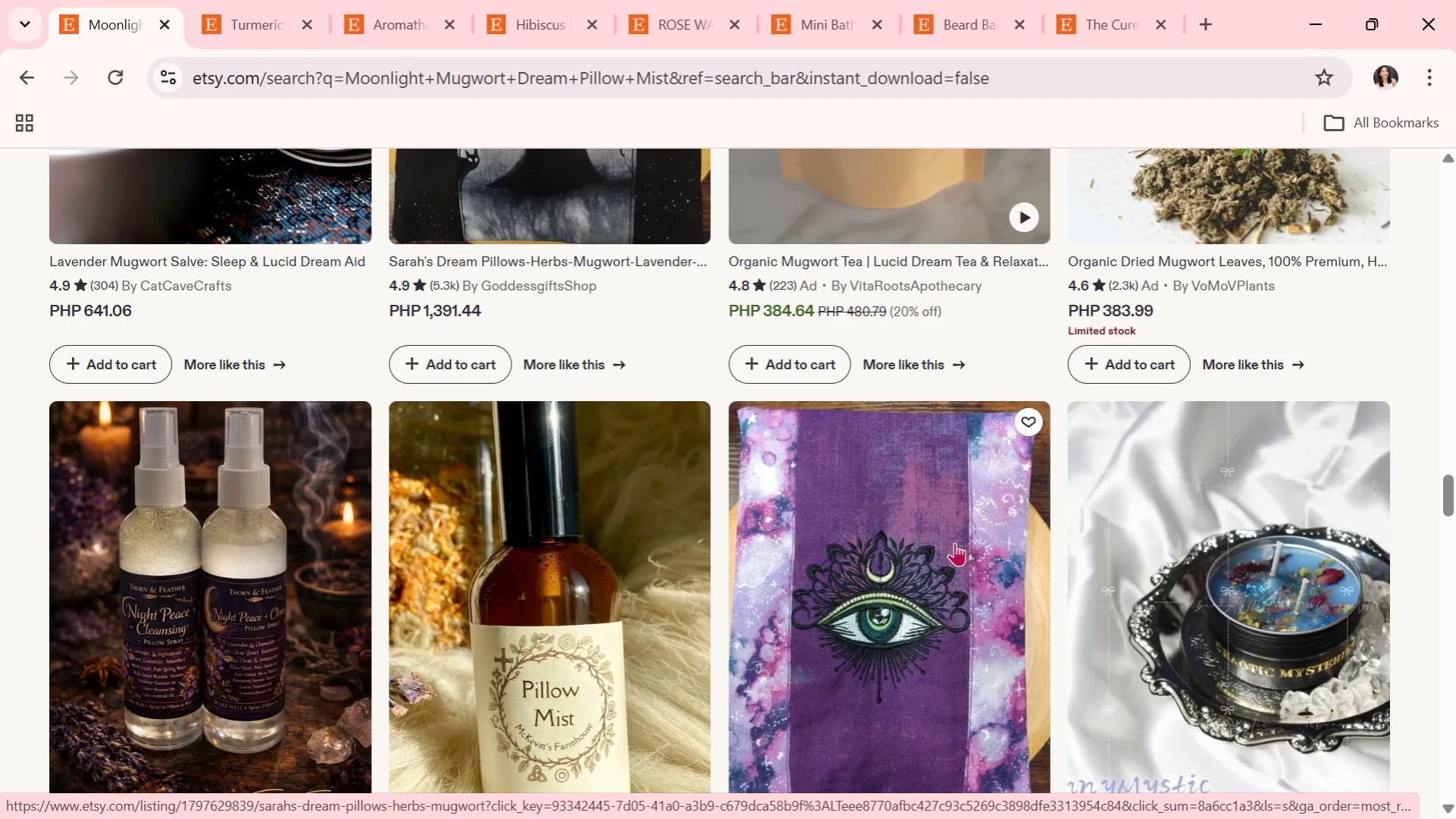 
wait(6.45)
 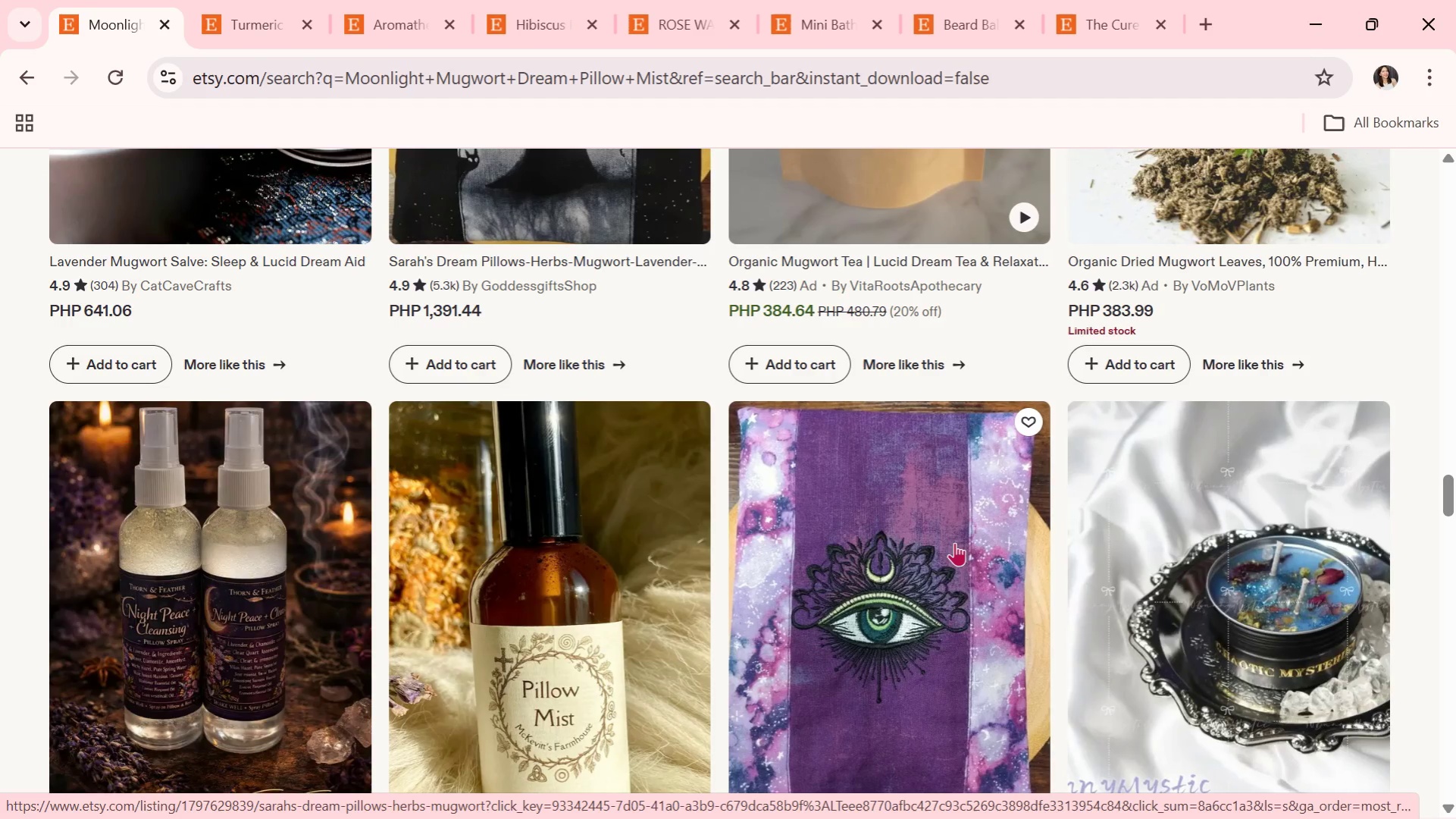 
scroll: coordinate [843, 510], scroll_direction: down, amount: 9.0
 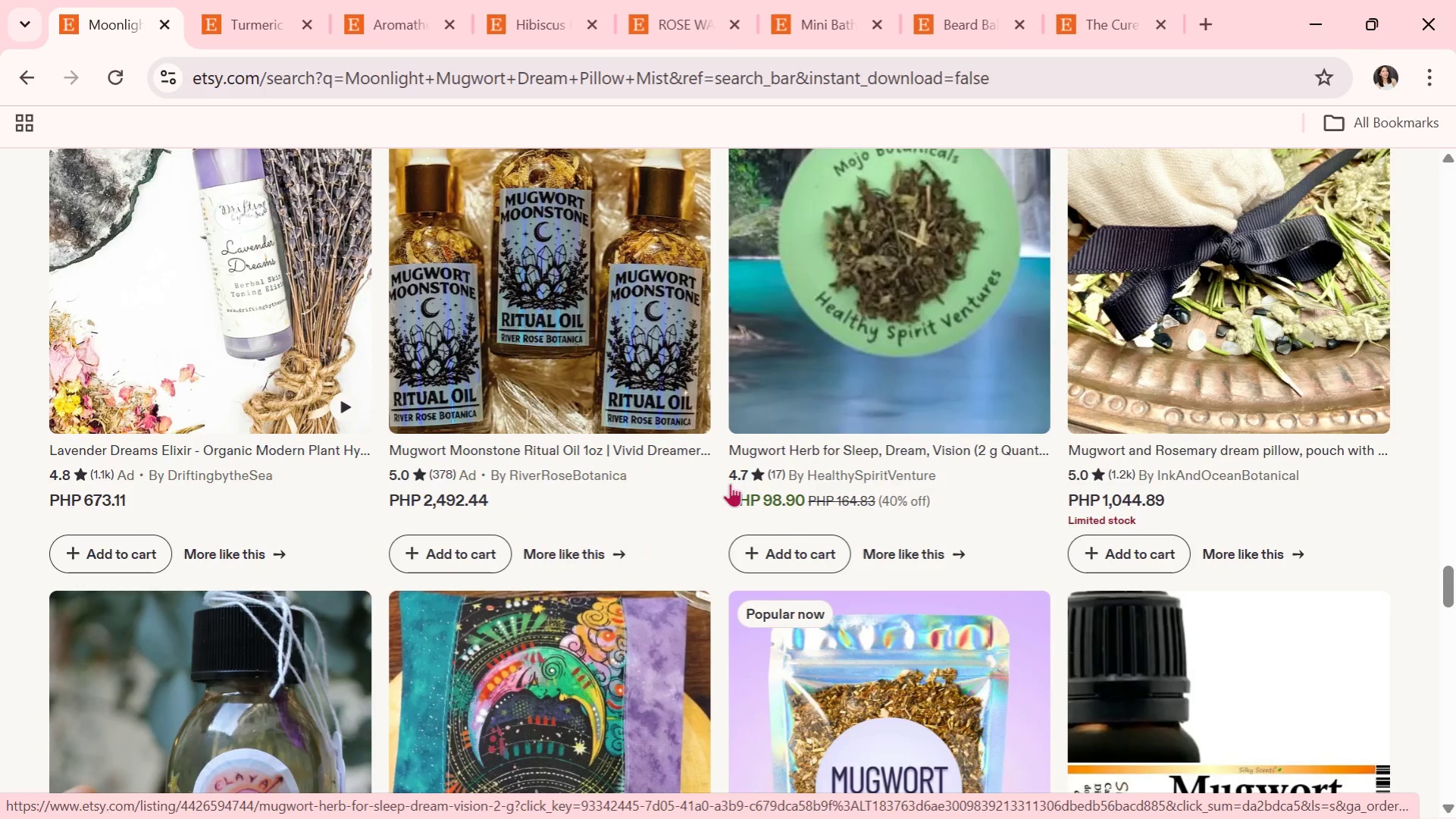 
key(Alt+AltLeft)
 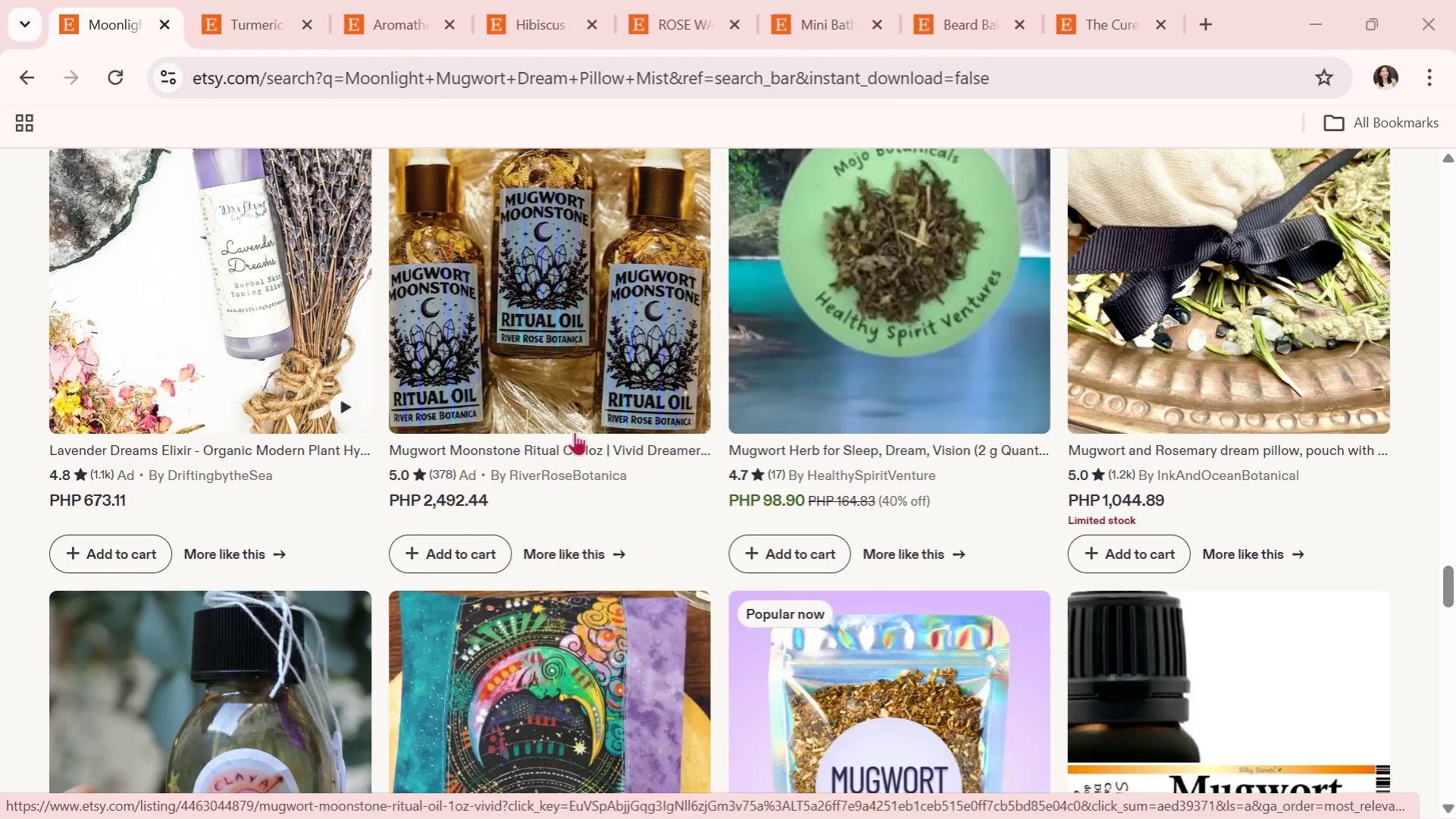 
key(Alt+Tab)
 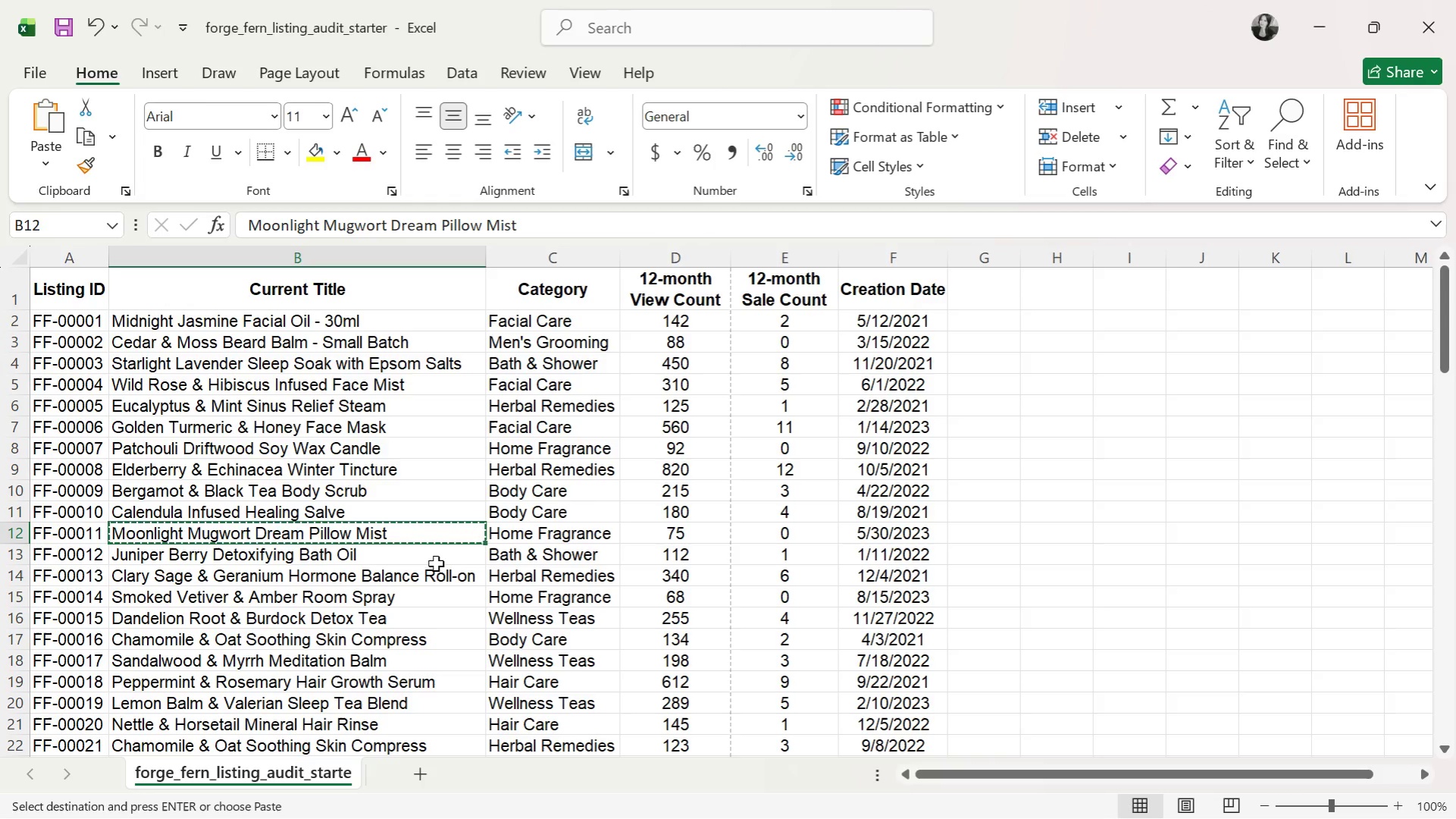 
left_click([416, 565])
 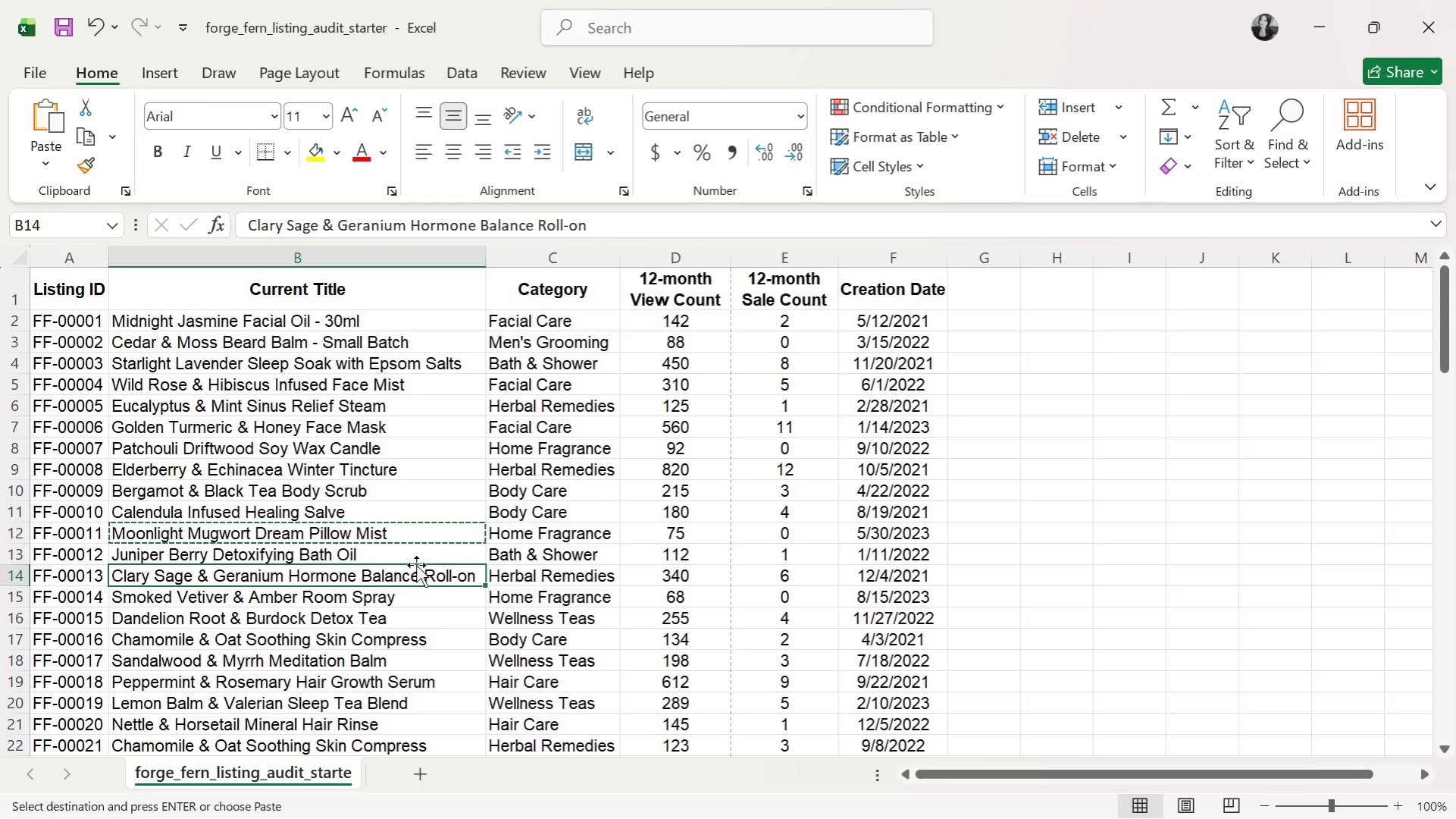 
key(Control+ControlLeft)
 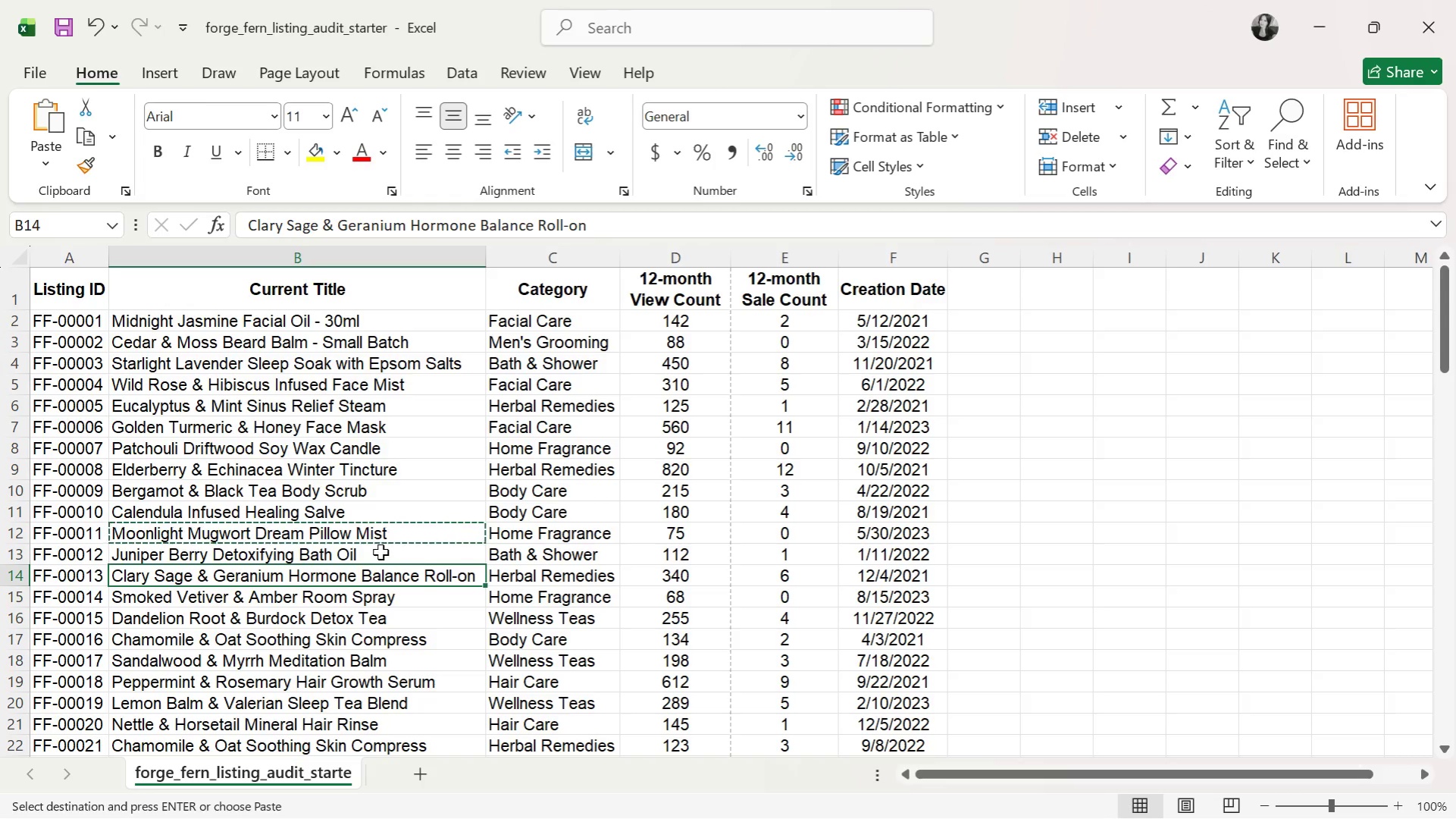 
left_click([380, 552])
 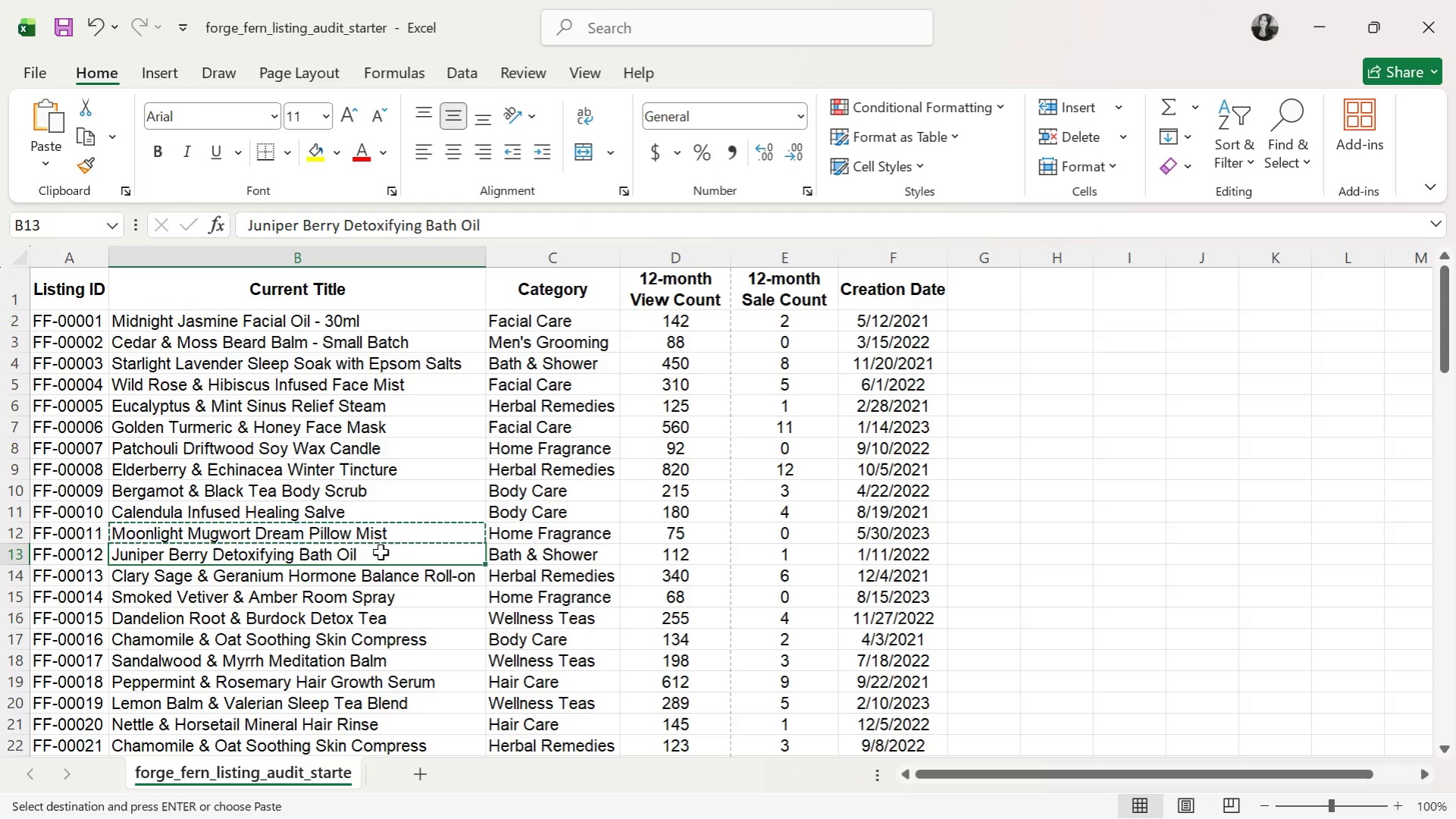 
key(Control+ControlLeft)
 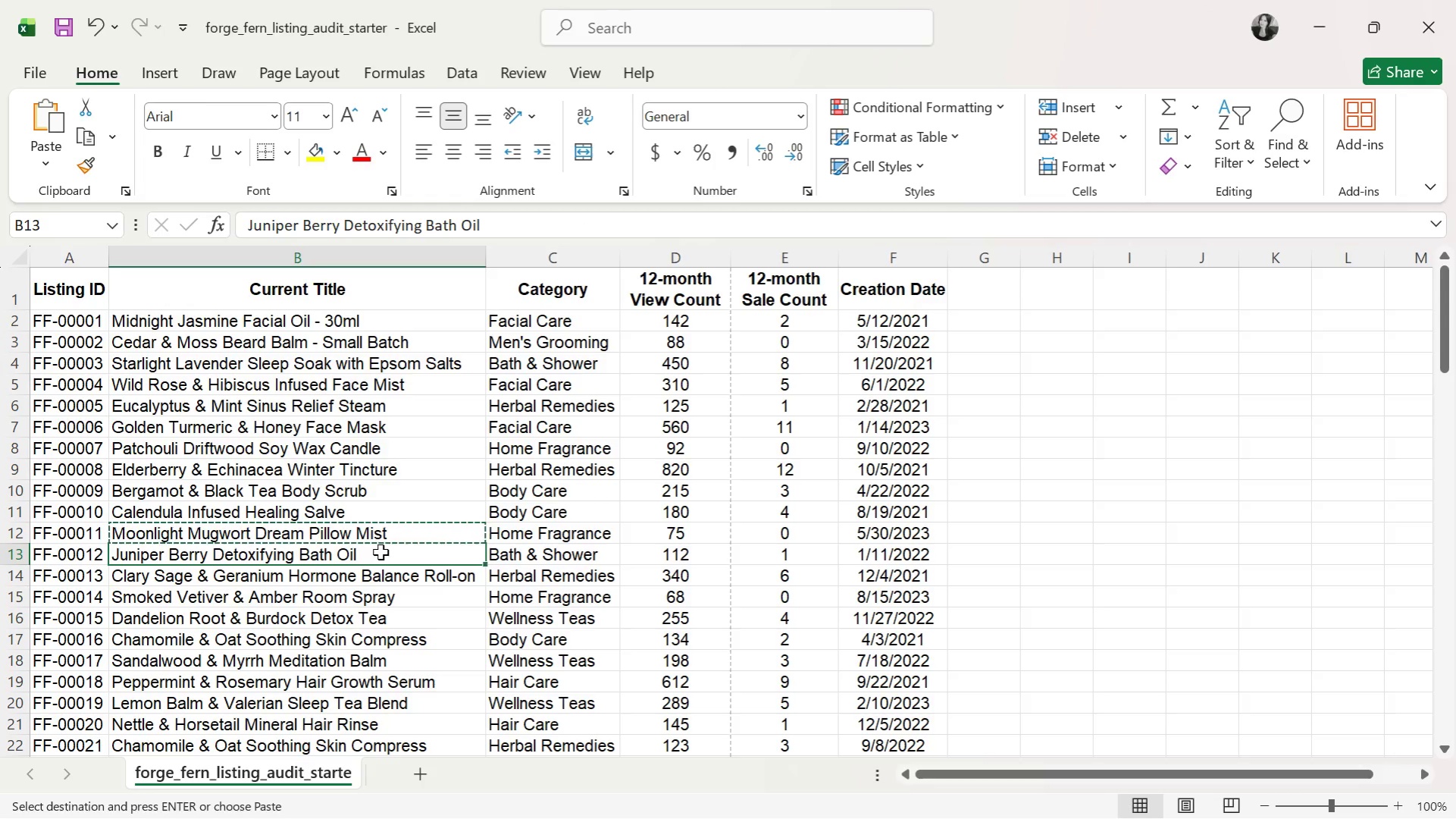 
key(Control+C)
 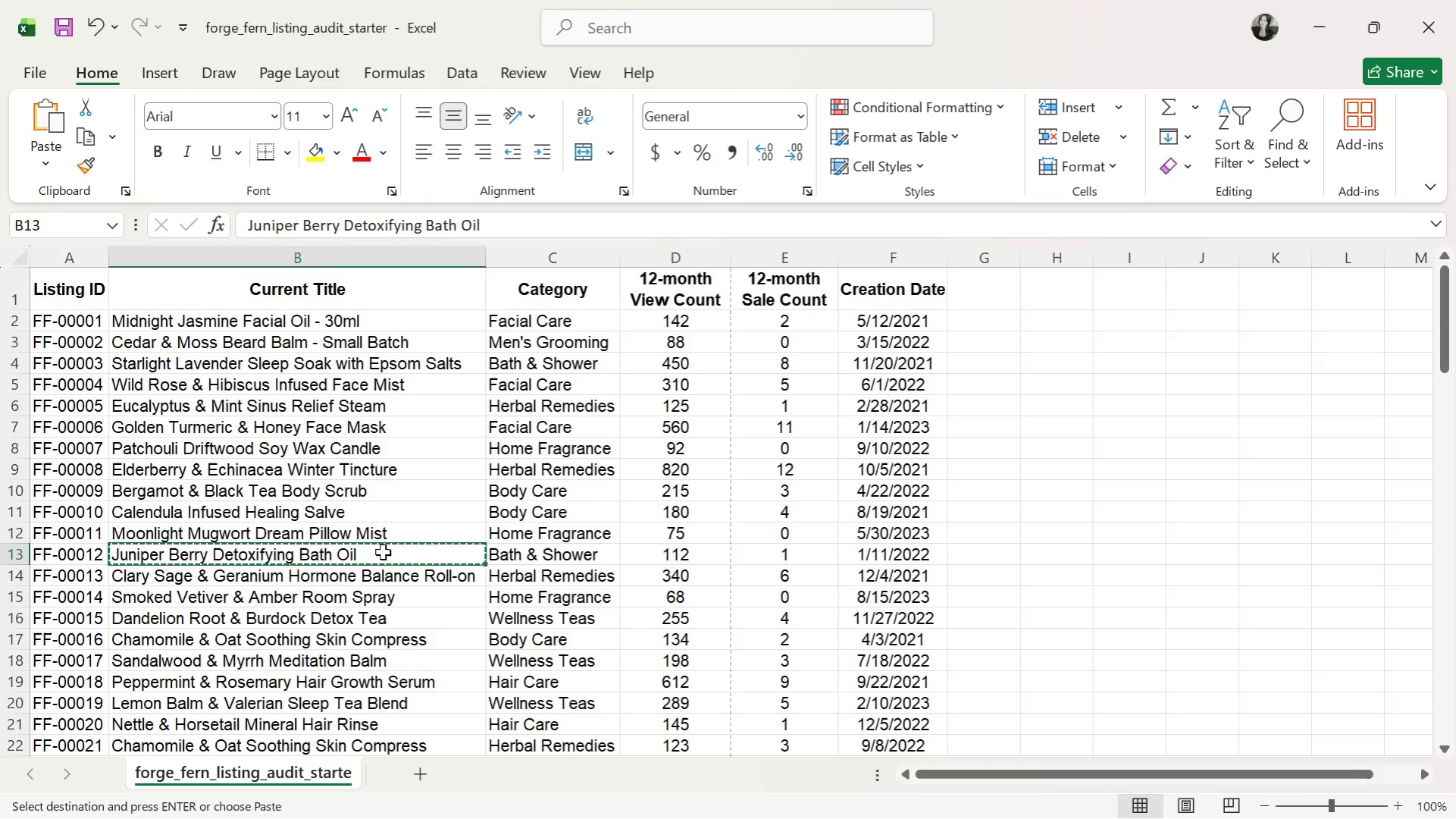 
key(Alt+AltLeft)
 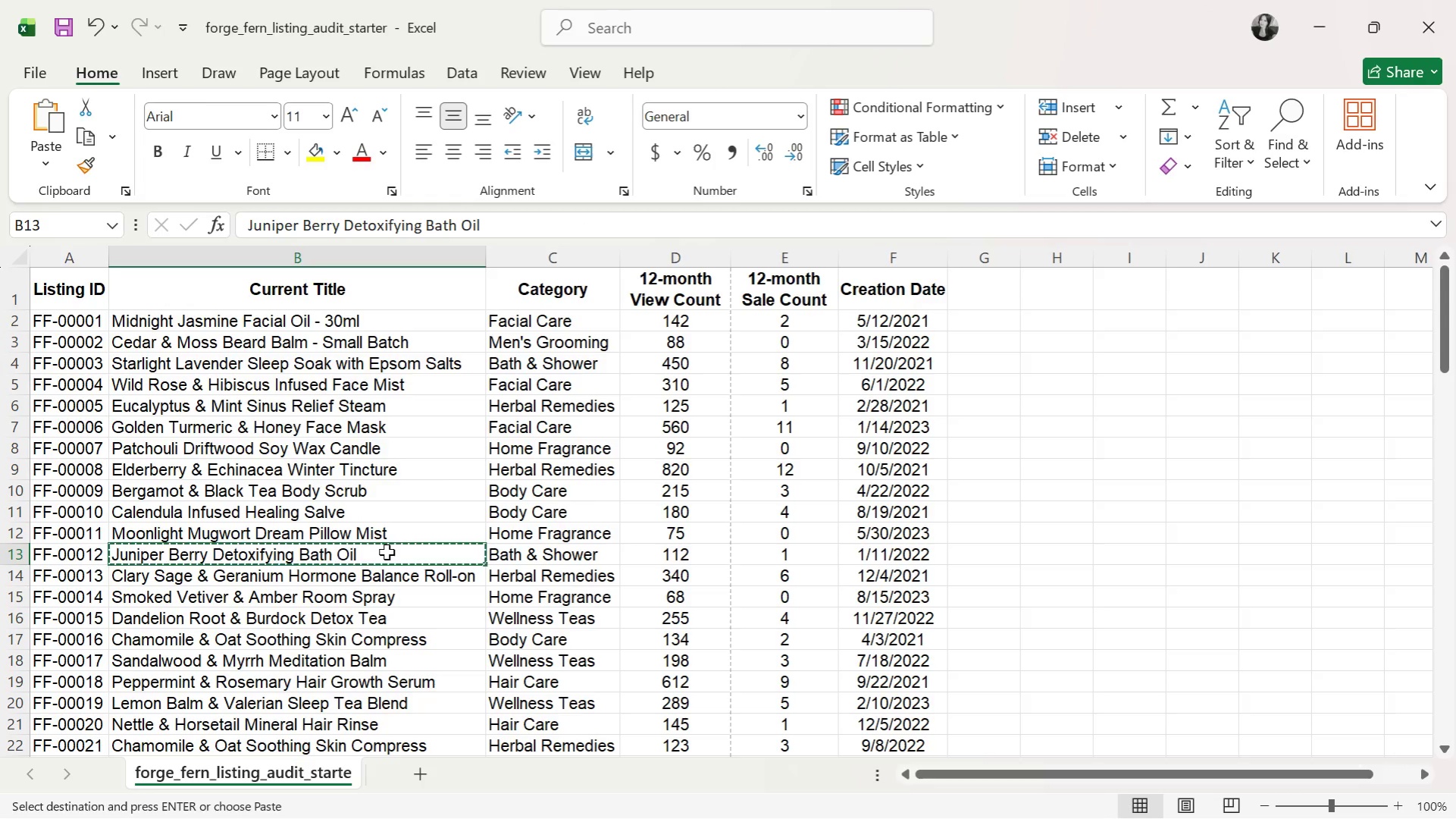 
key(Alt+Tab)
 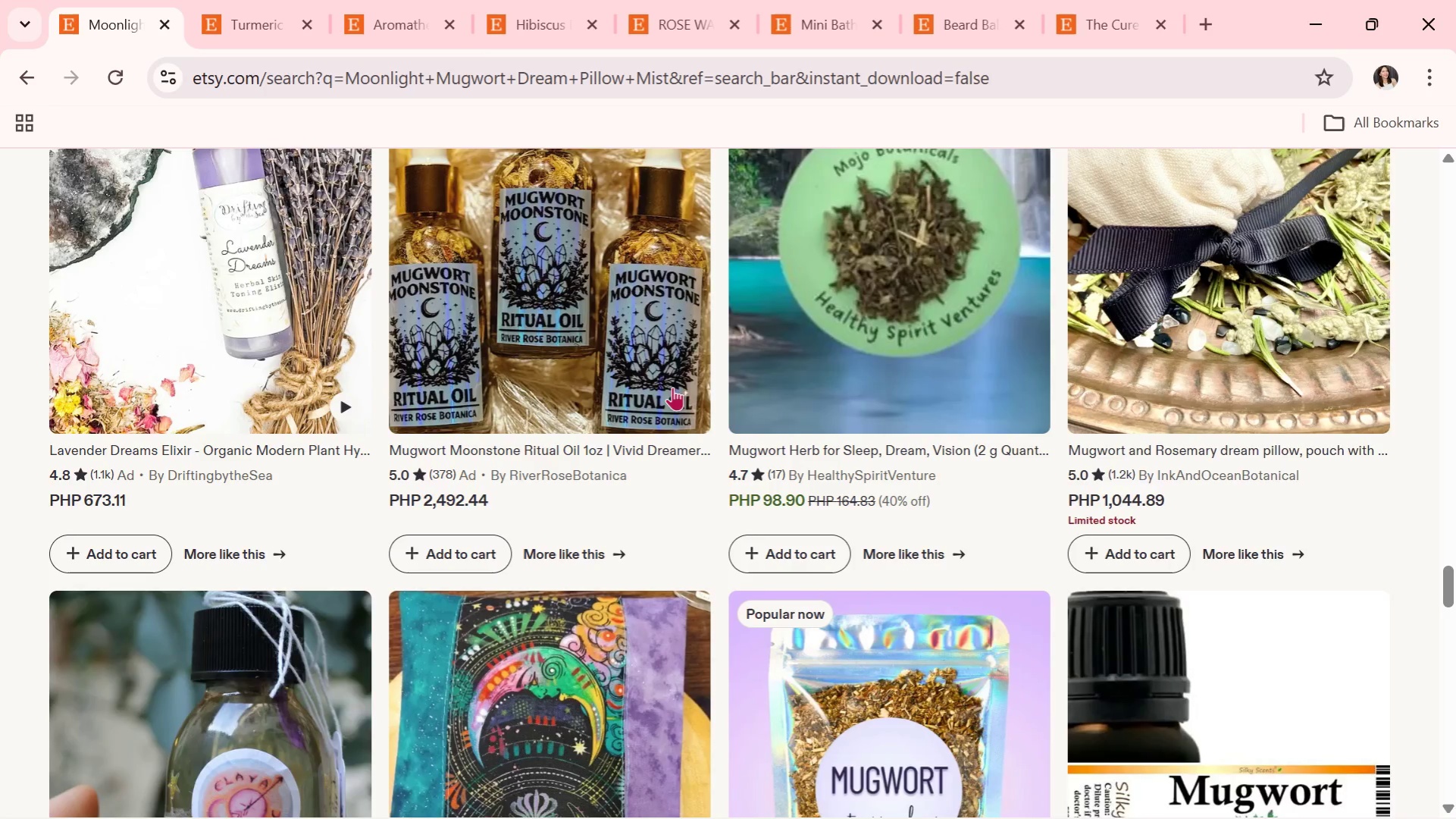 
scroll: coordinate [1354, 607], scroll_direction: up, amount: 25.0
 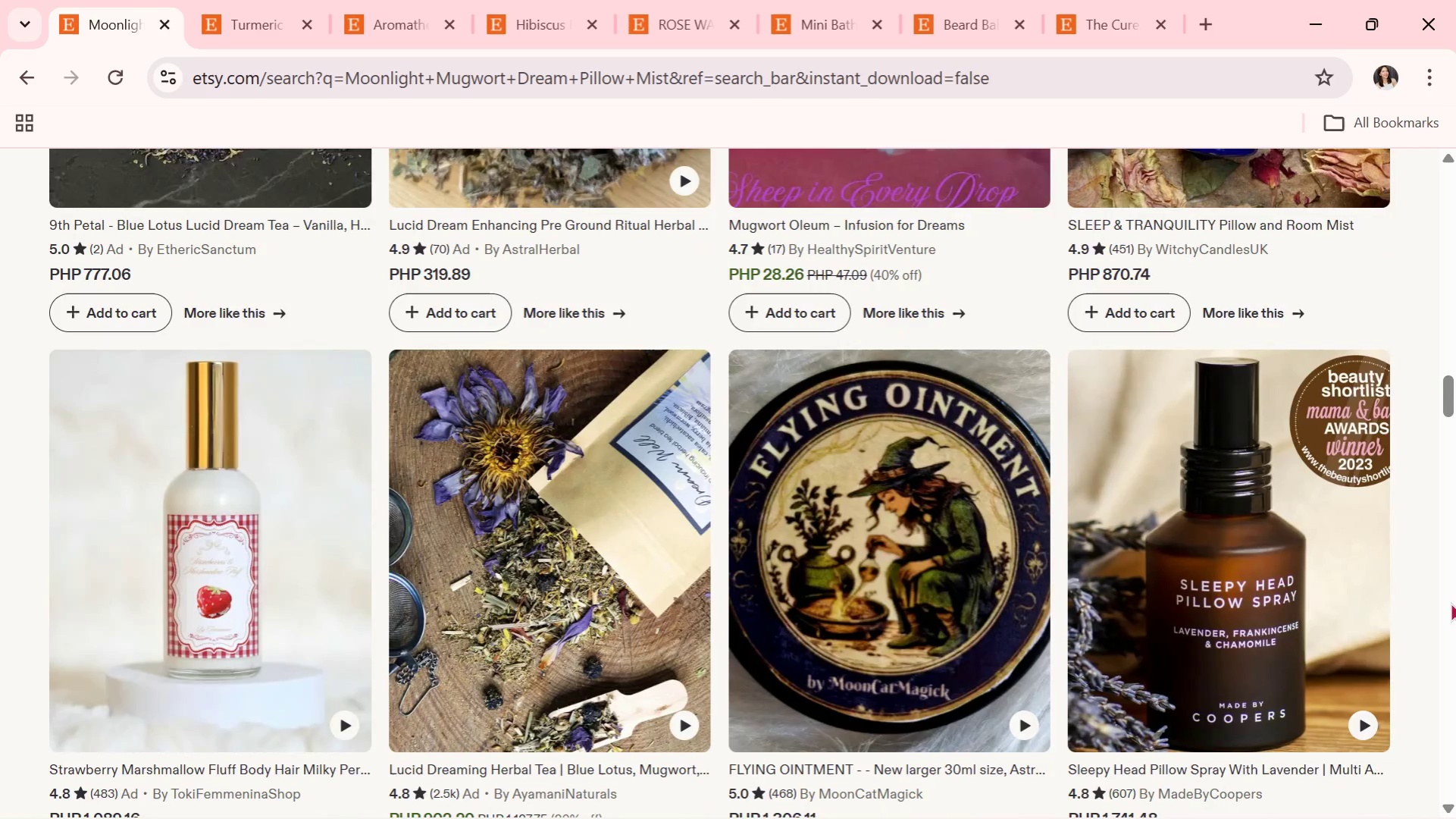 
left_click_drag(start_coordinate=[1445, 598], to_coordinate=[1447, 483])
 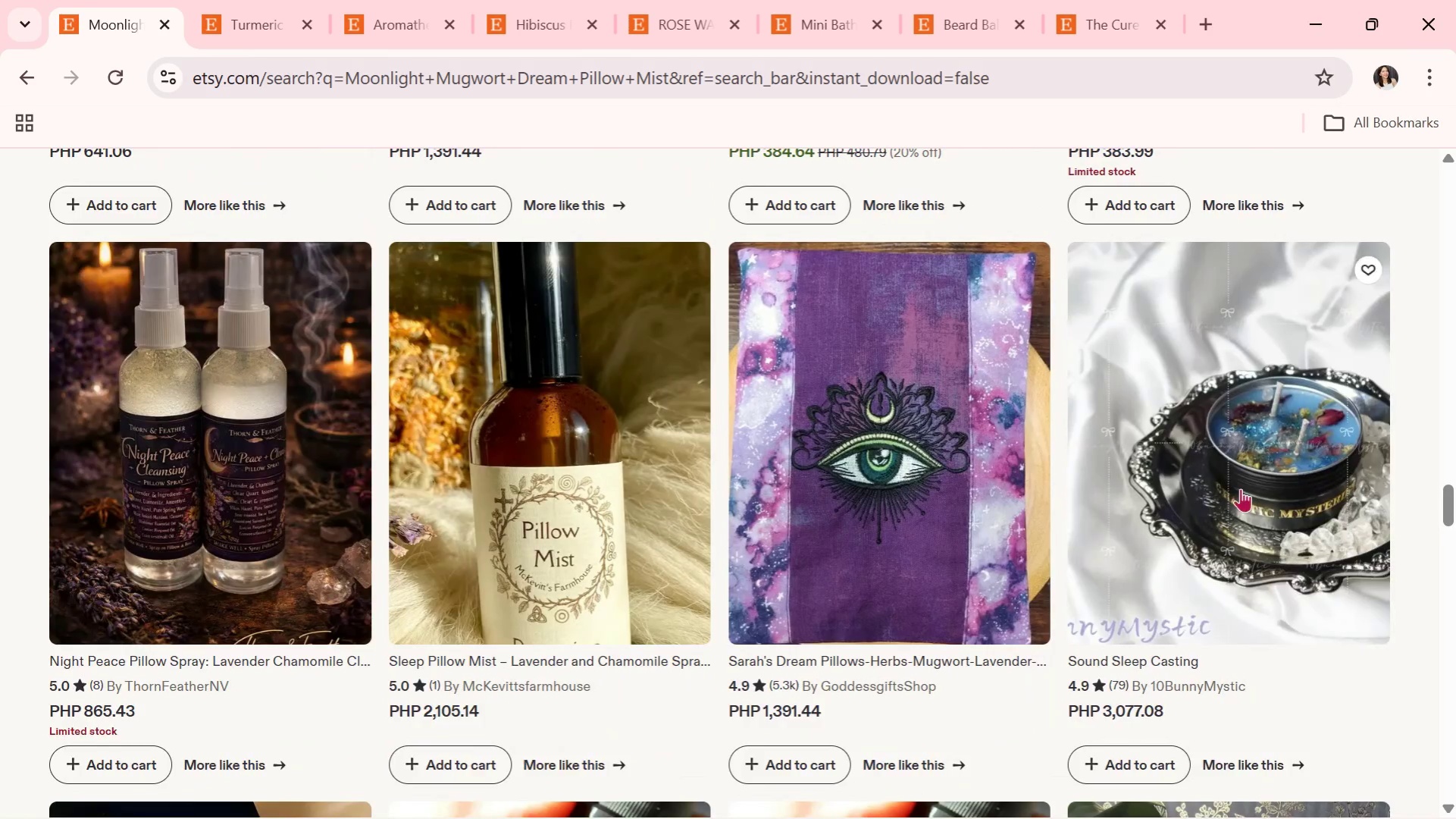 
scroll: coordinate [804, 429], scroll_direction: up, amount: 51.0
 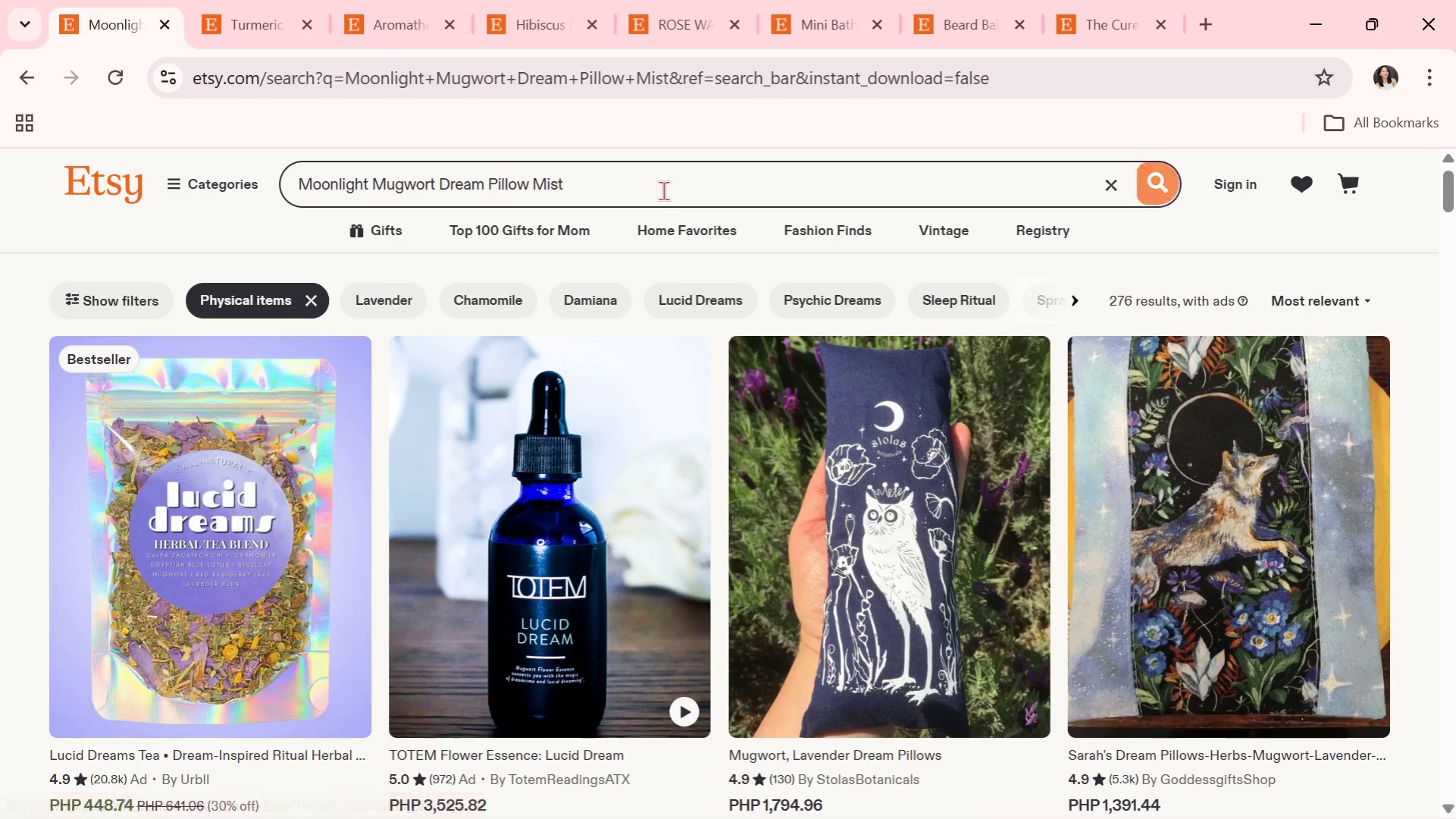 
left_click_drag(start_coordinate=[663, 190], to_coordinate=[81, 156])
 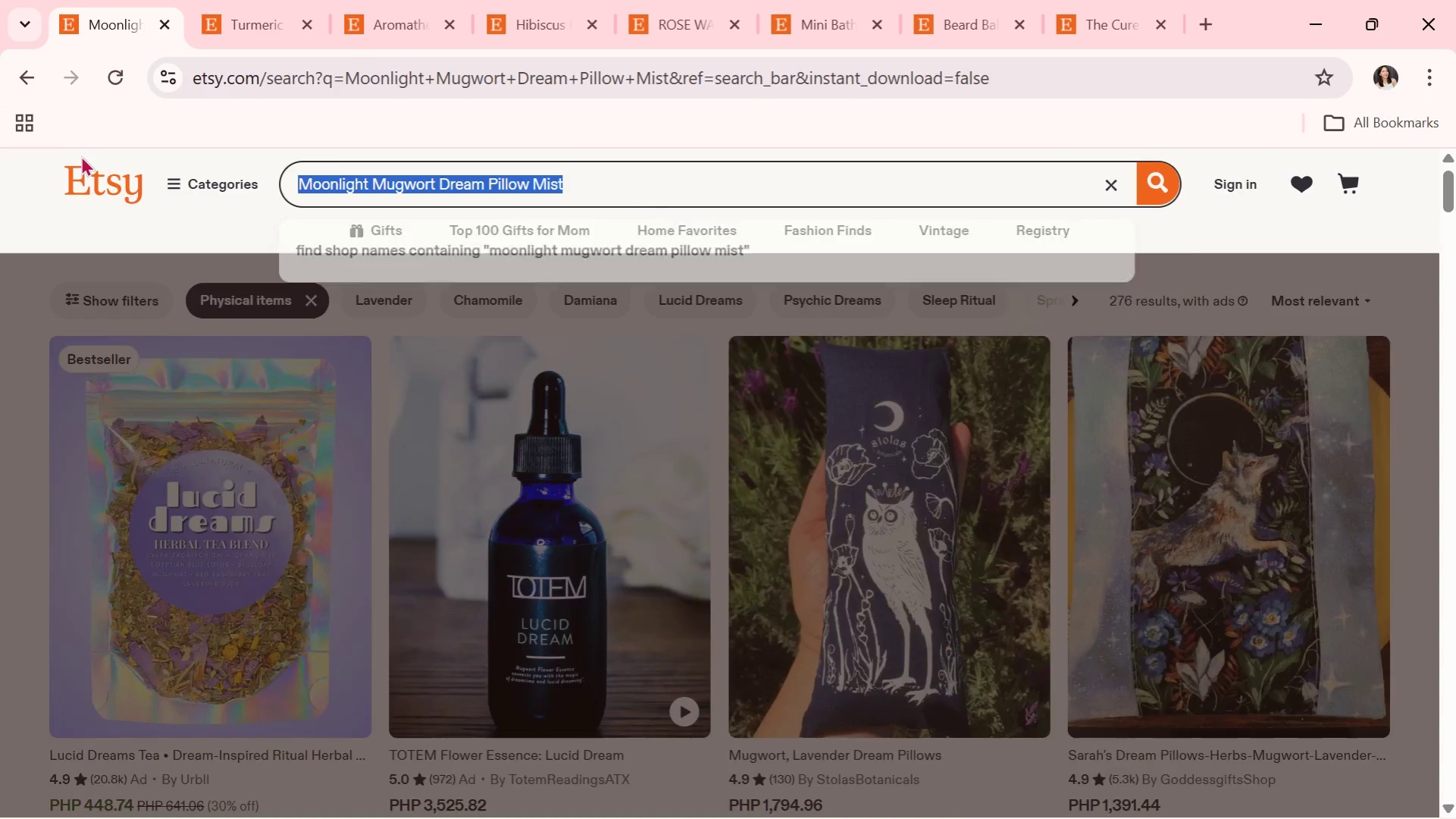 
key(Control+ControlLeft)
 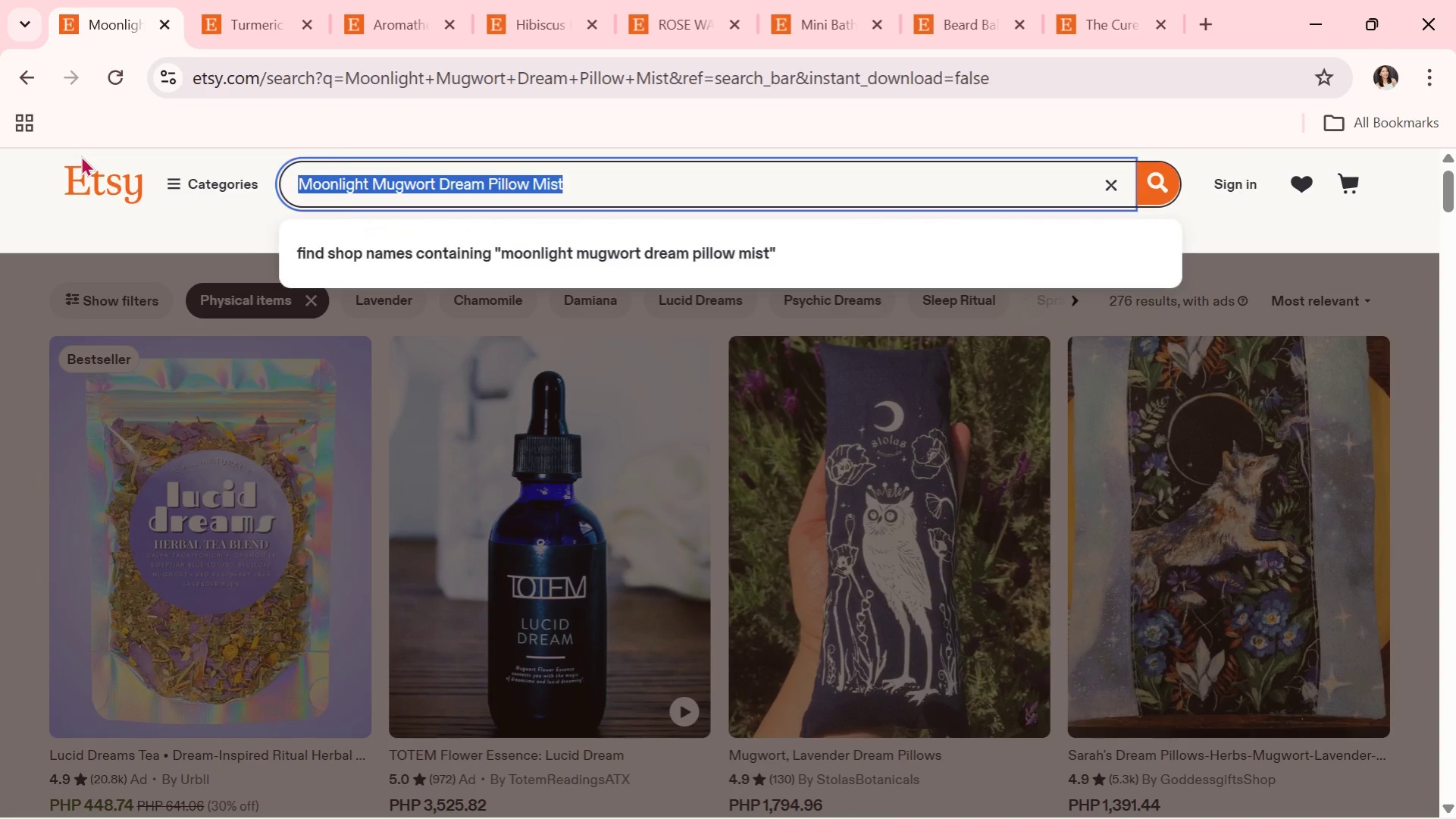 
key(Control+V)
 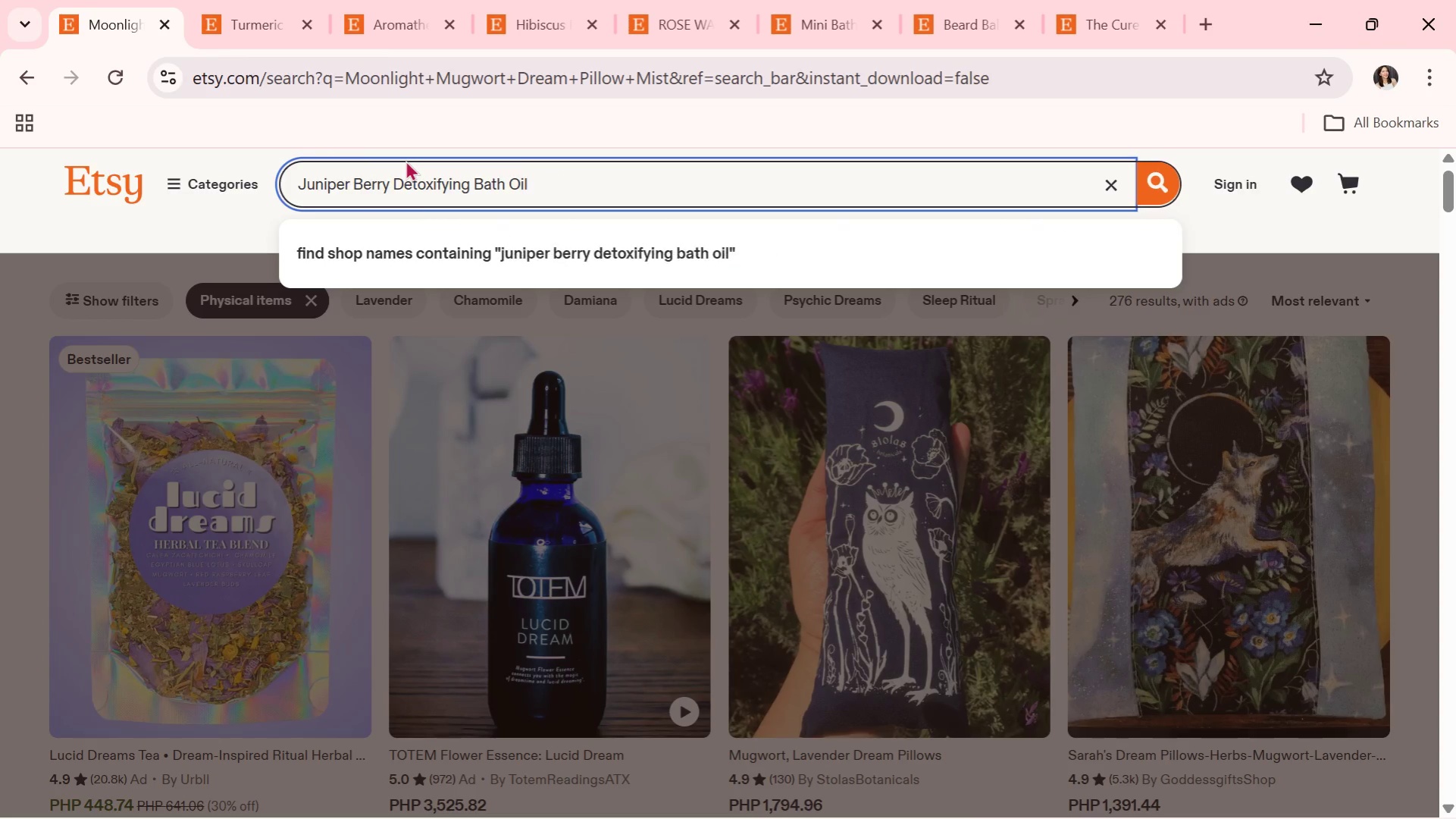 
key(Enter)
 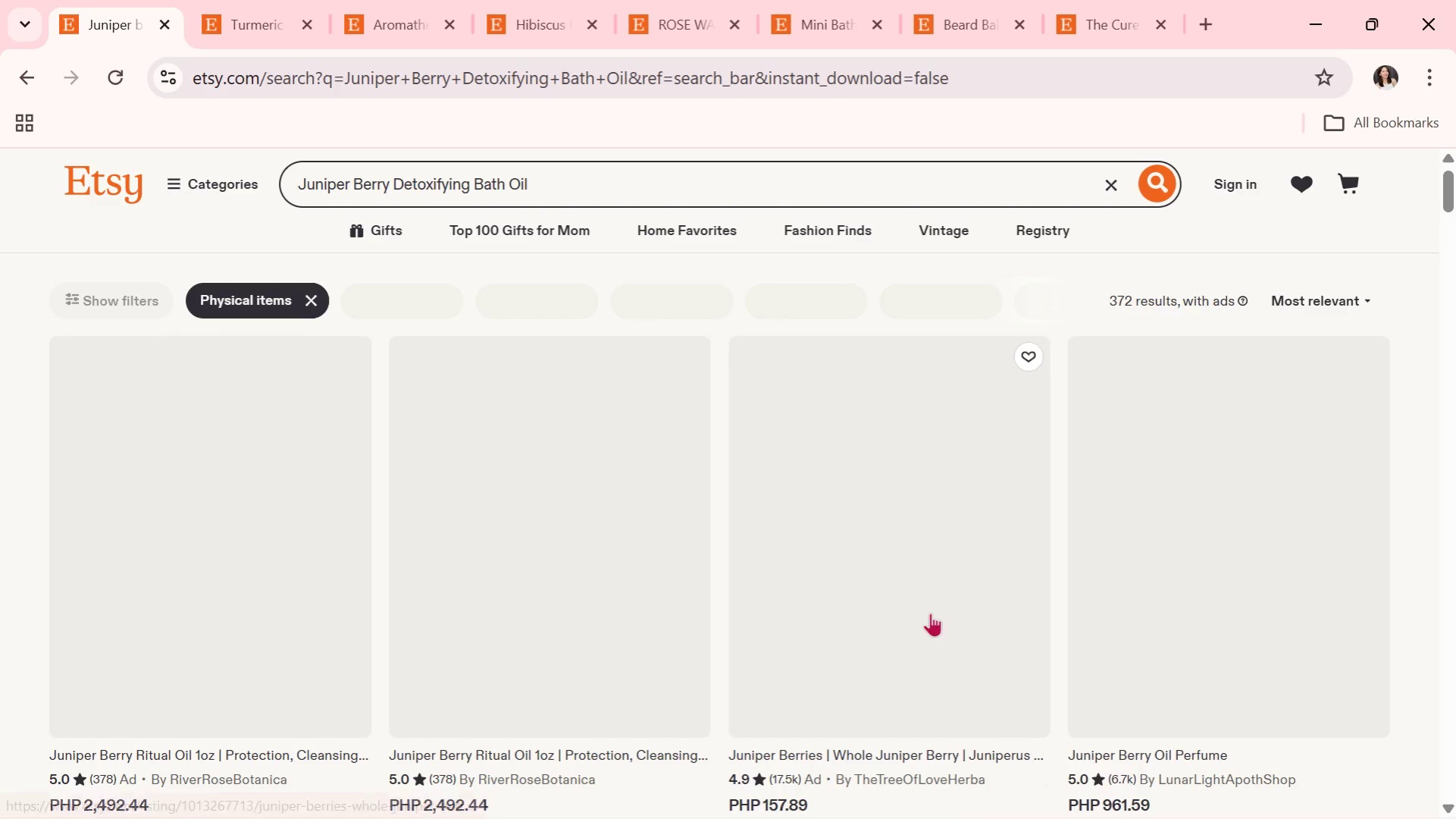 
scroll: coordinate [930, 606], scroll_direction: down, amount: 7.0
 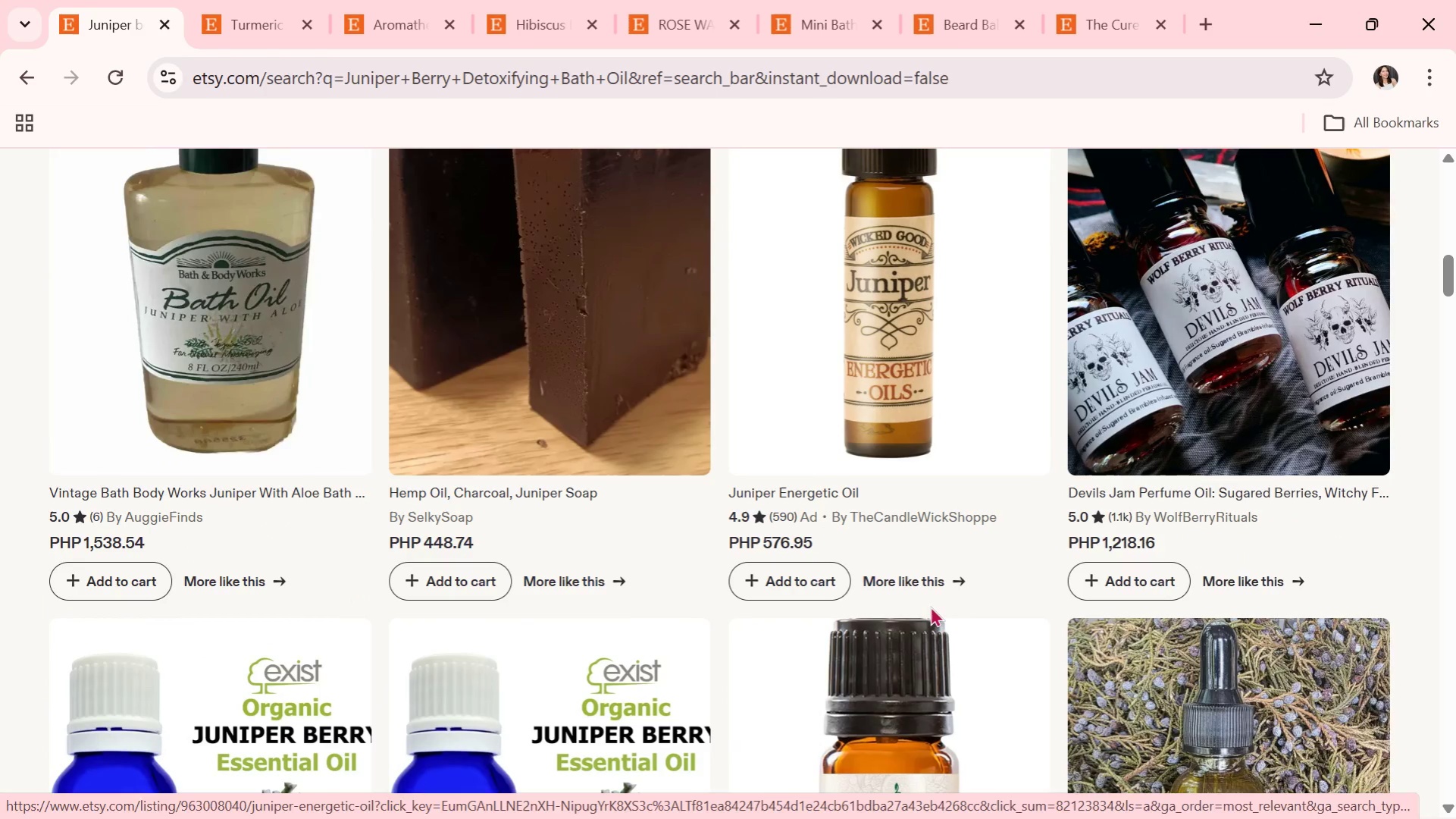 
scroll: coordinate [930, 606], scroll_direction: down, amount: 7.0
 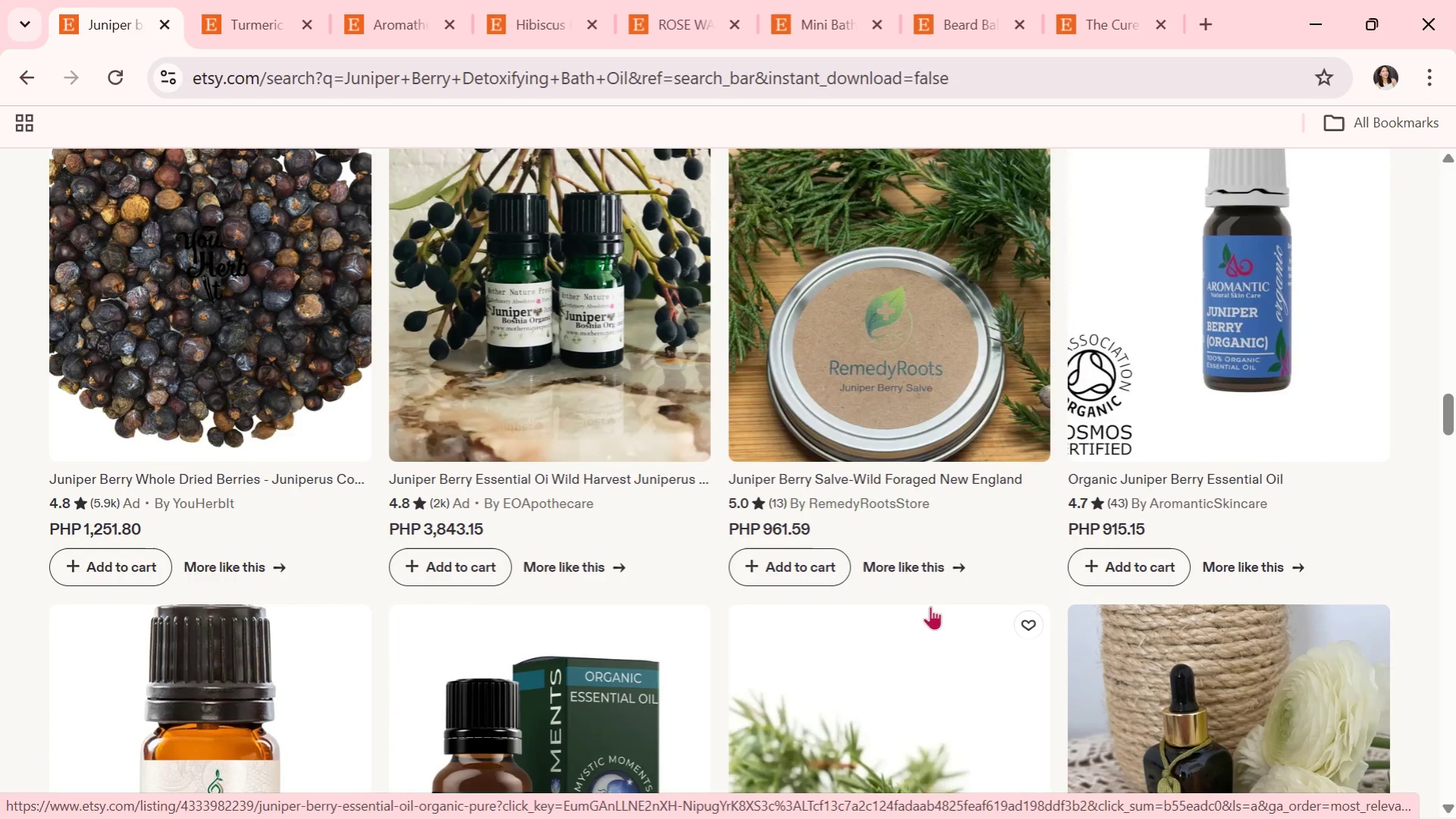 
scroll: coordinate [524, 435], scroll_direction: down, amount: 19.0
 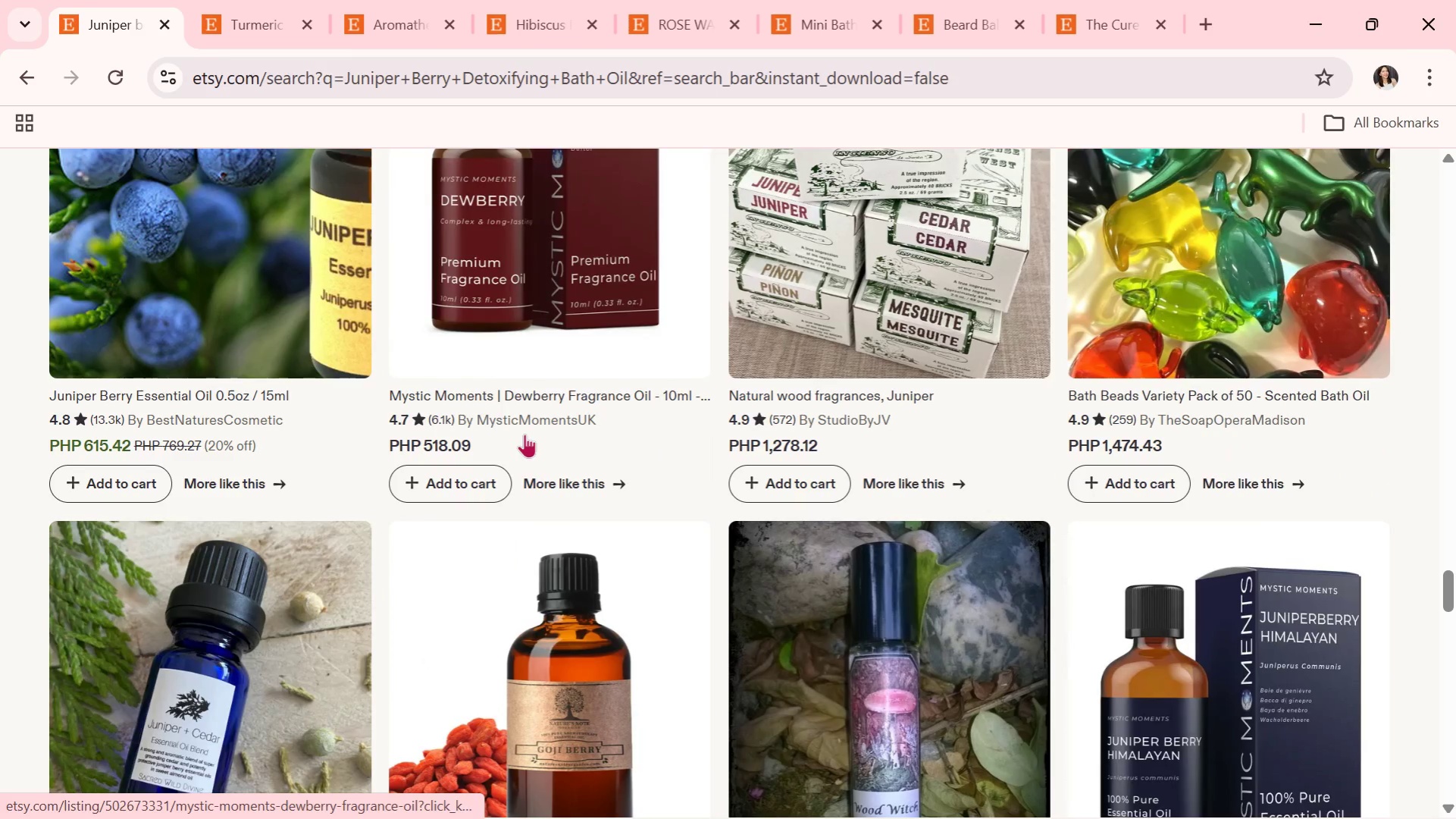 
scroll: coordinate [515, 428], scroll_direction: down, amount: 11.0
 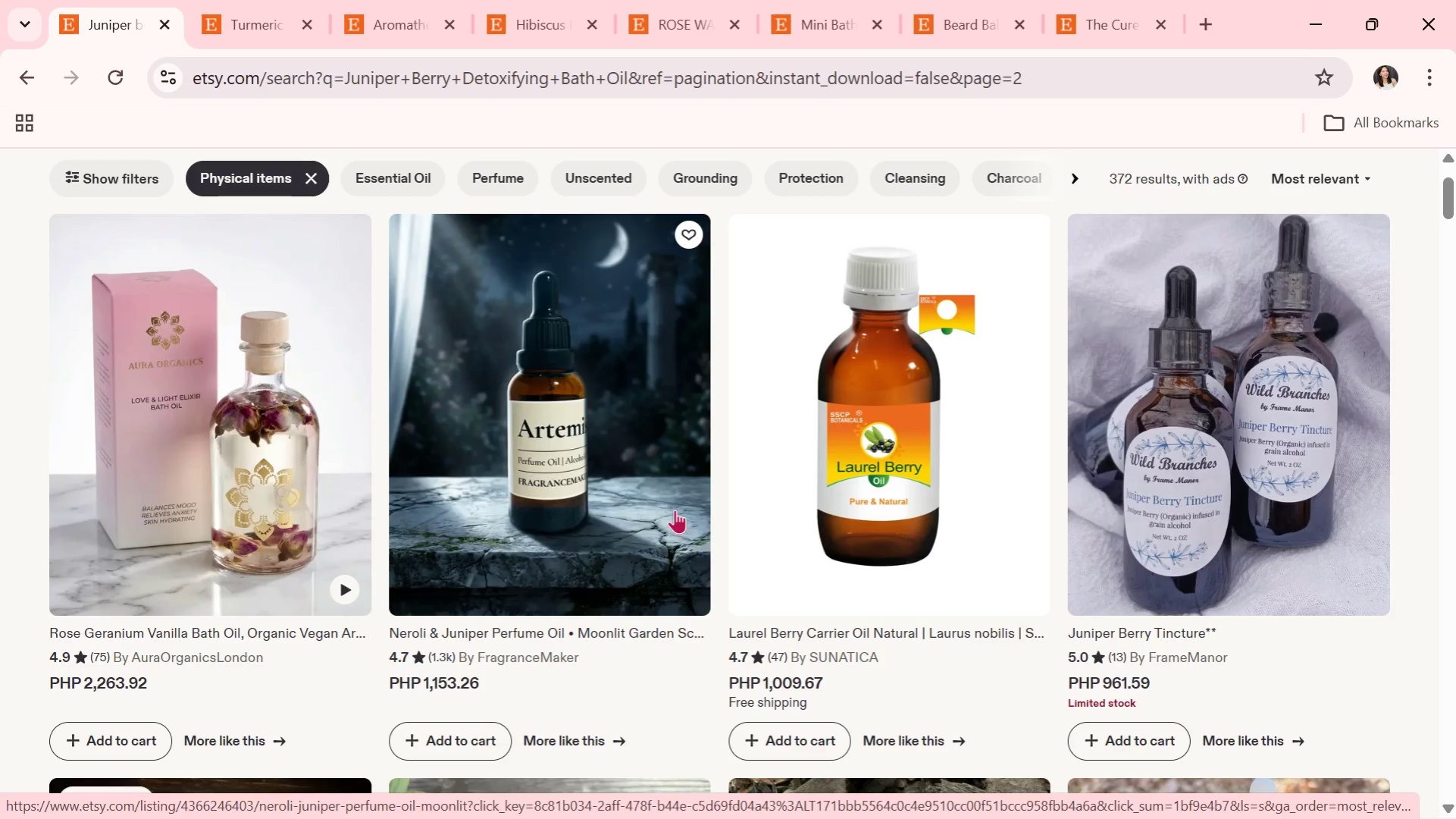 
wait(5.4)
 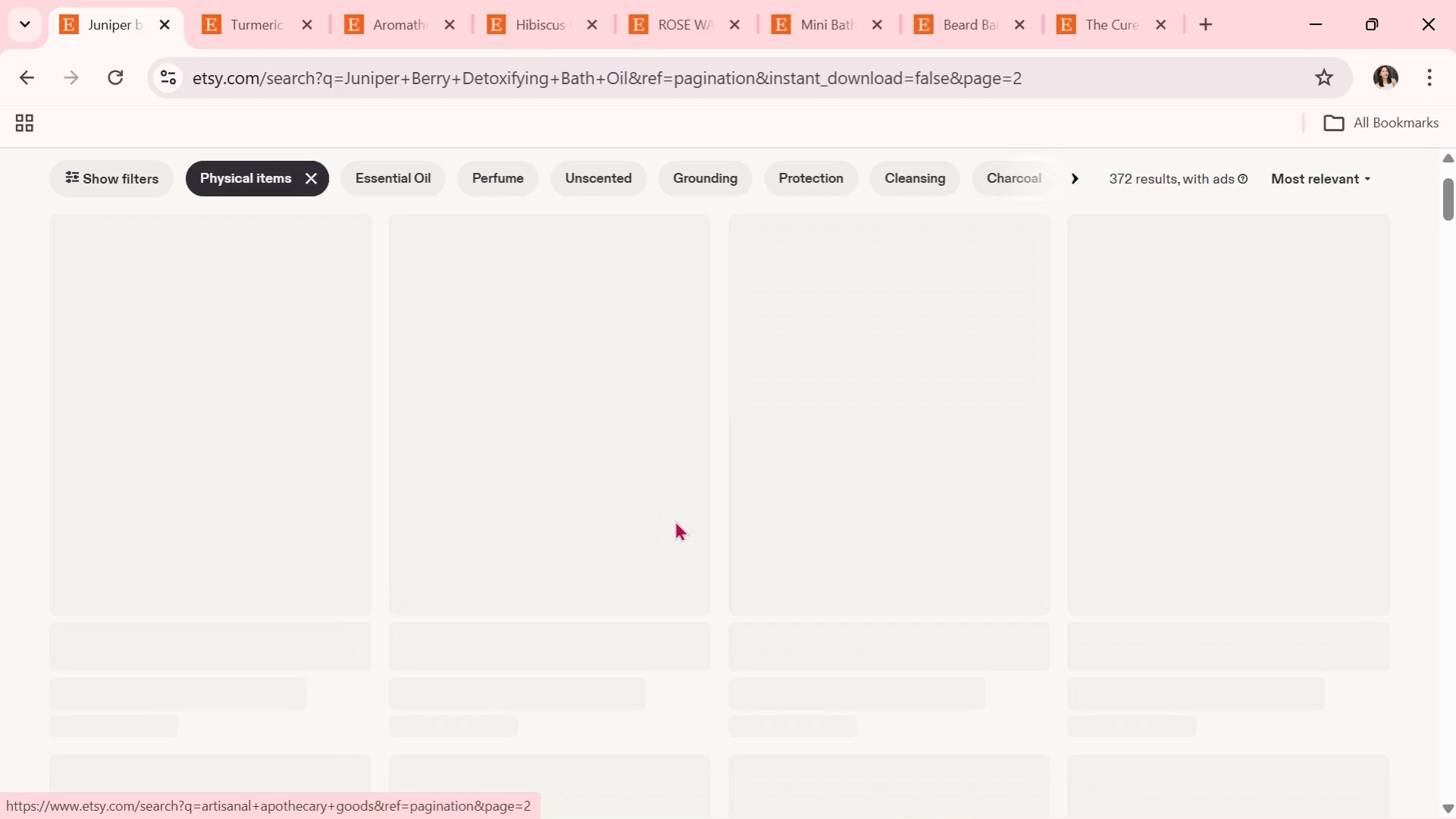 
scroll: coordinate [675, 508], scroll_direction: down, amount: 1.0
 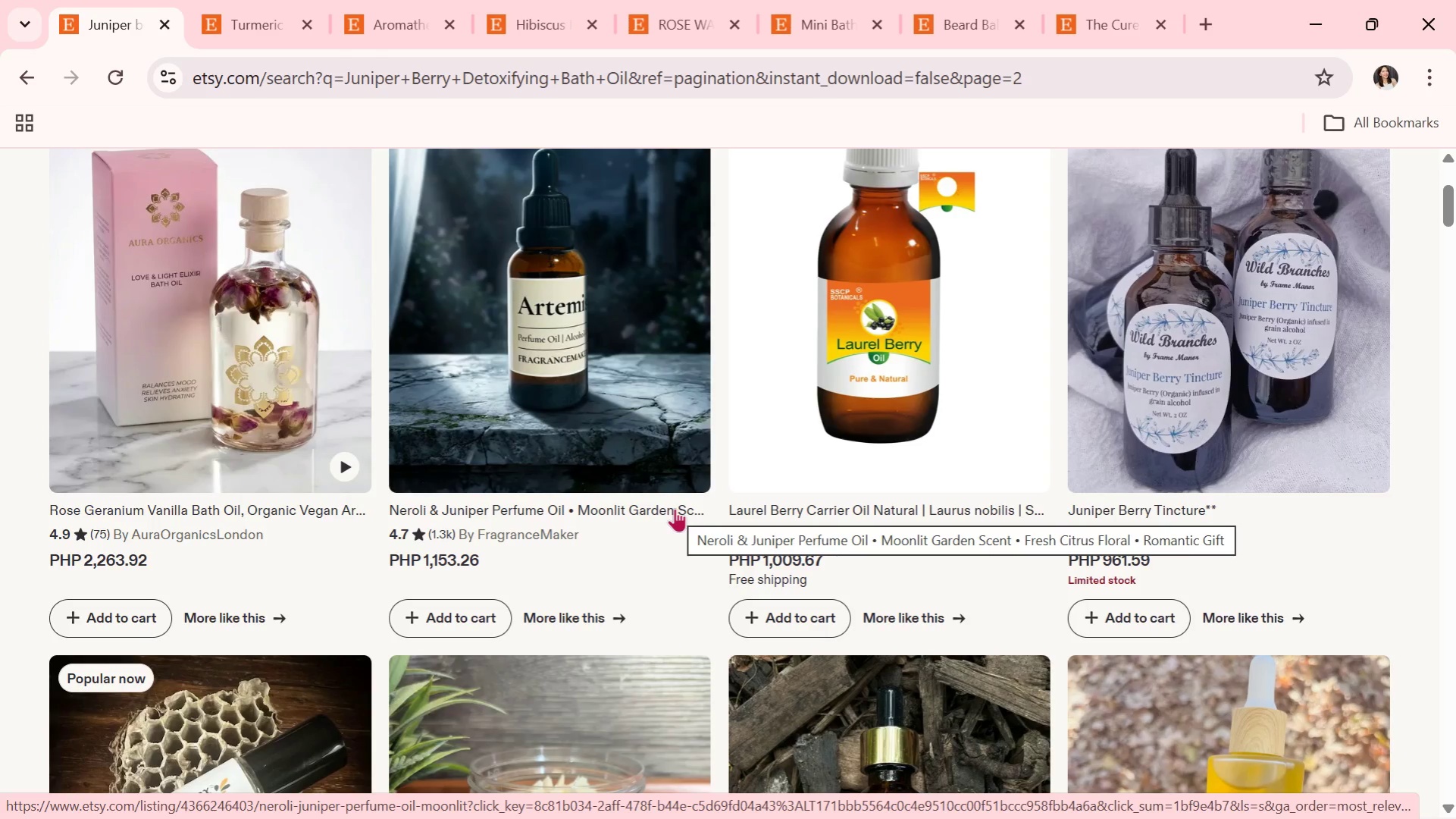 
wait(5.03)
 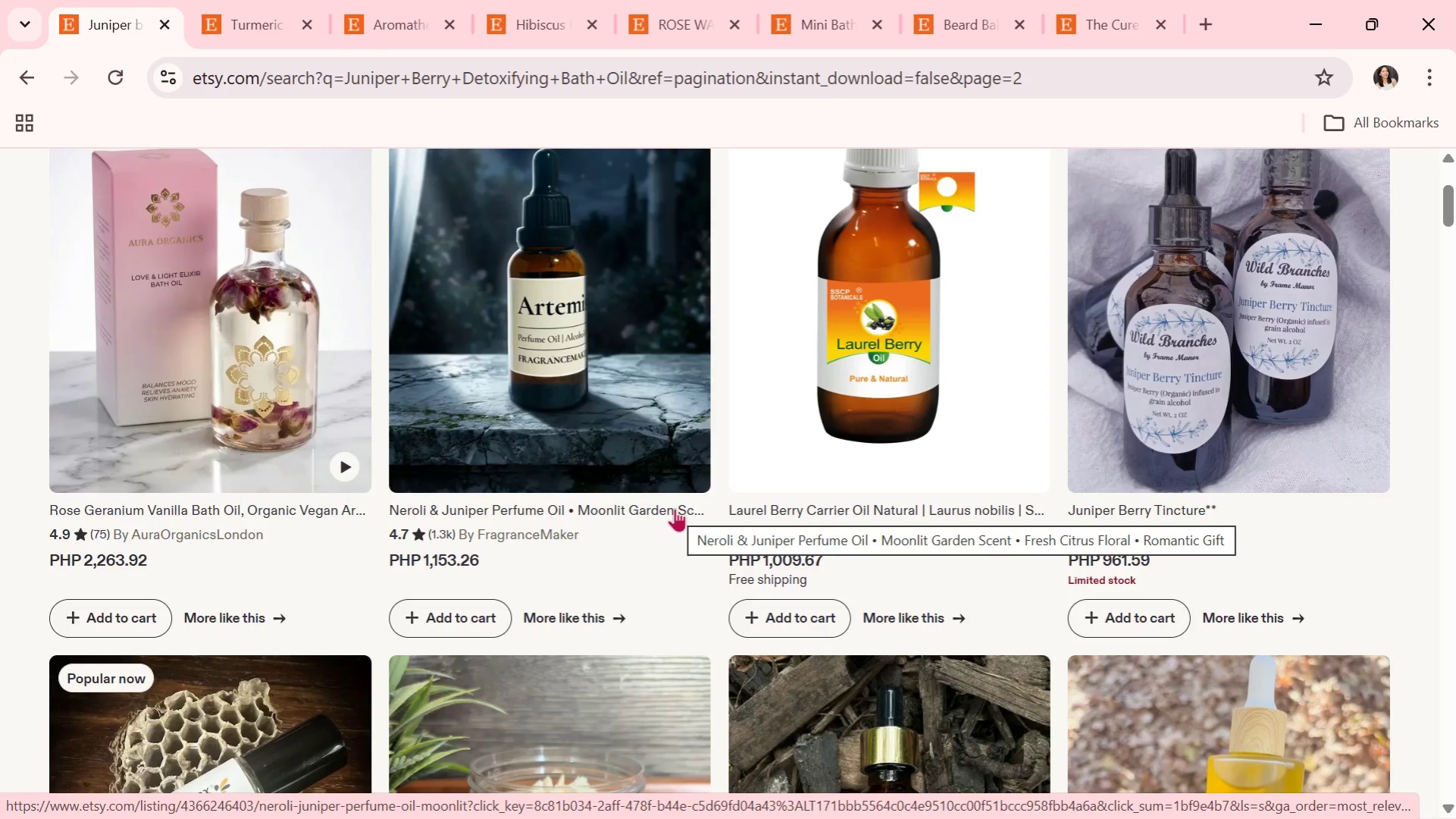 
scroll: coordinate [675, 508], scroll_direction: down, amount: 1.0
 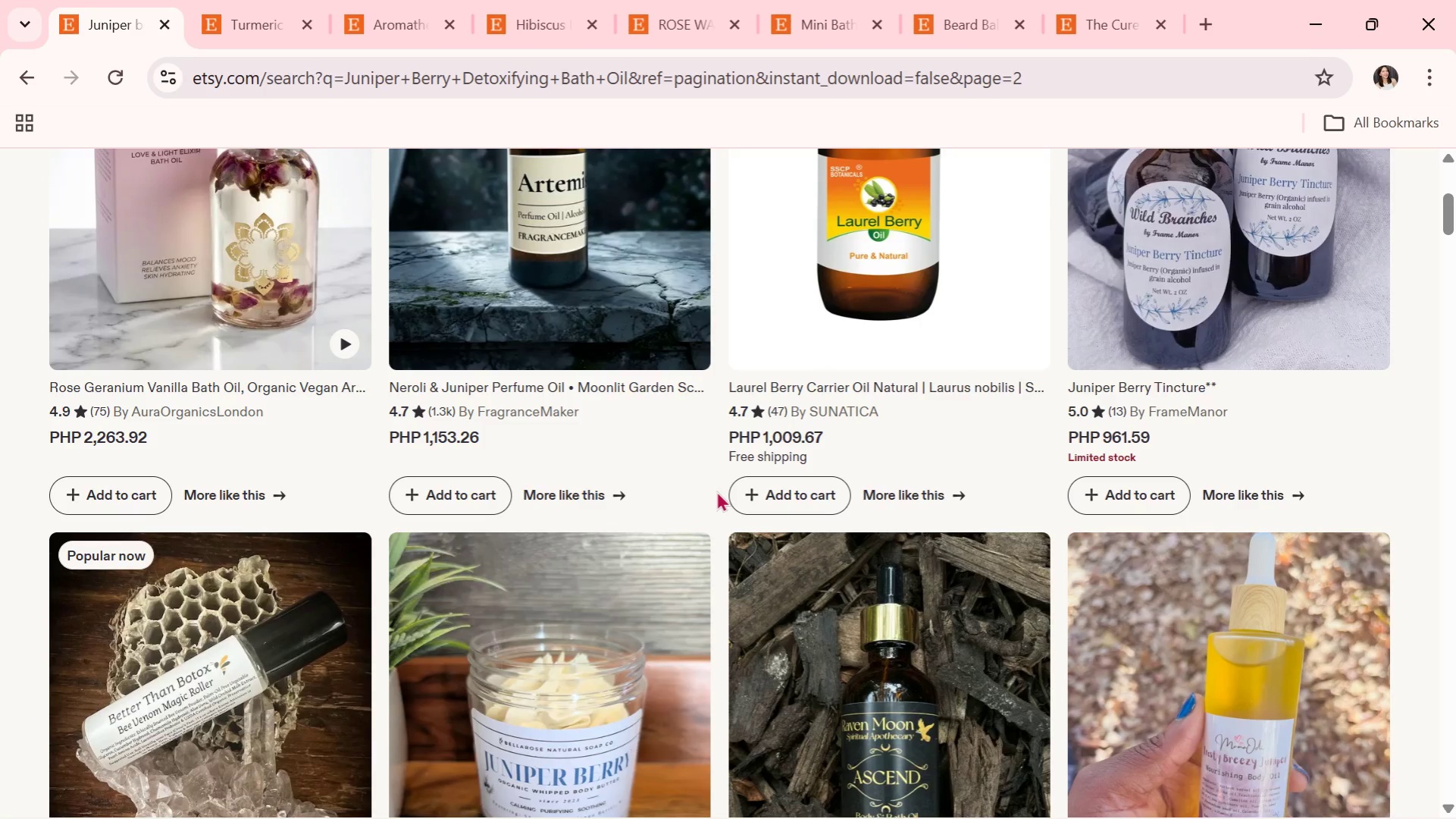 
wait(6.64)
 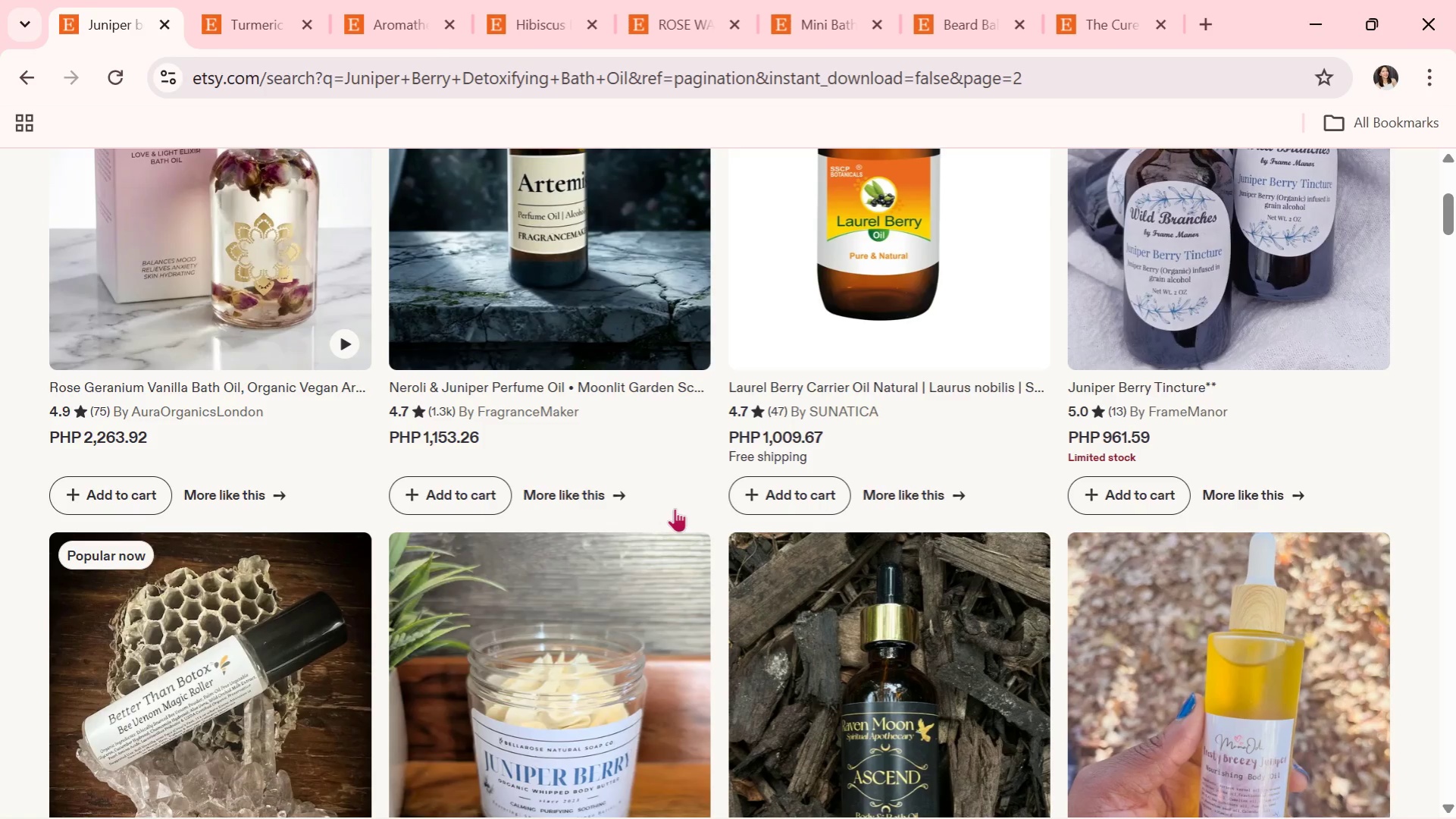 
scroll: coordinate [602, 444], scroll_direction: down, amount: 10.0
 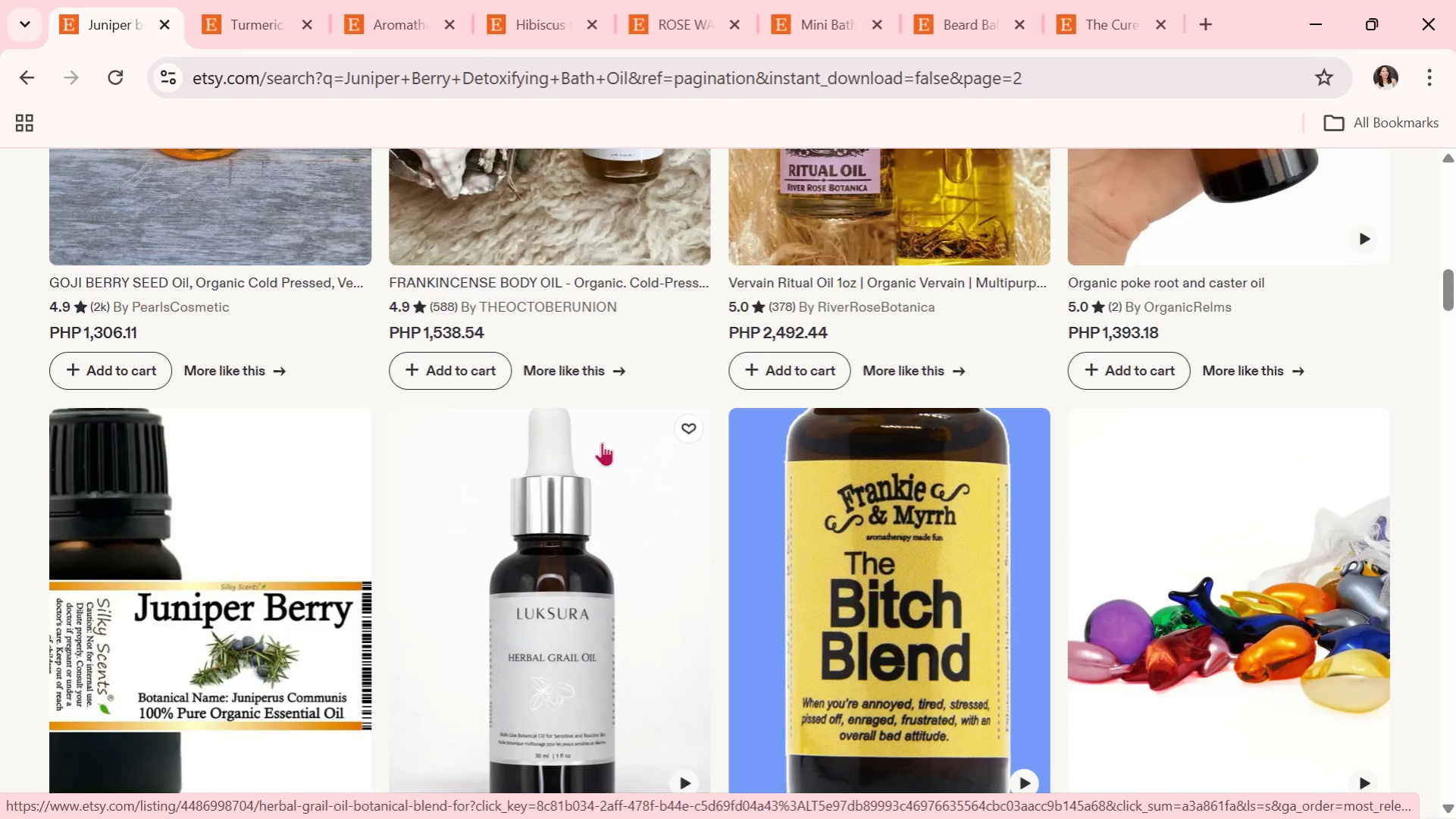 
scroll: coordinate [604, 425], scroll_direction: down, amount: 11.0
 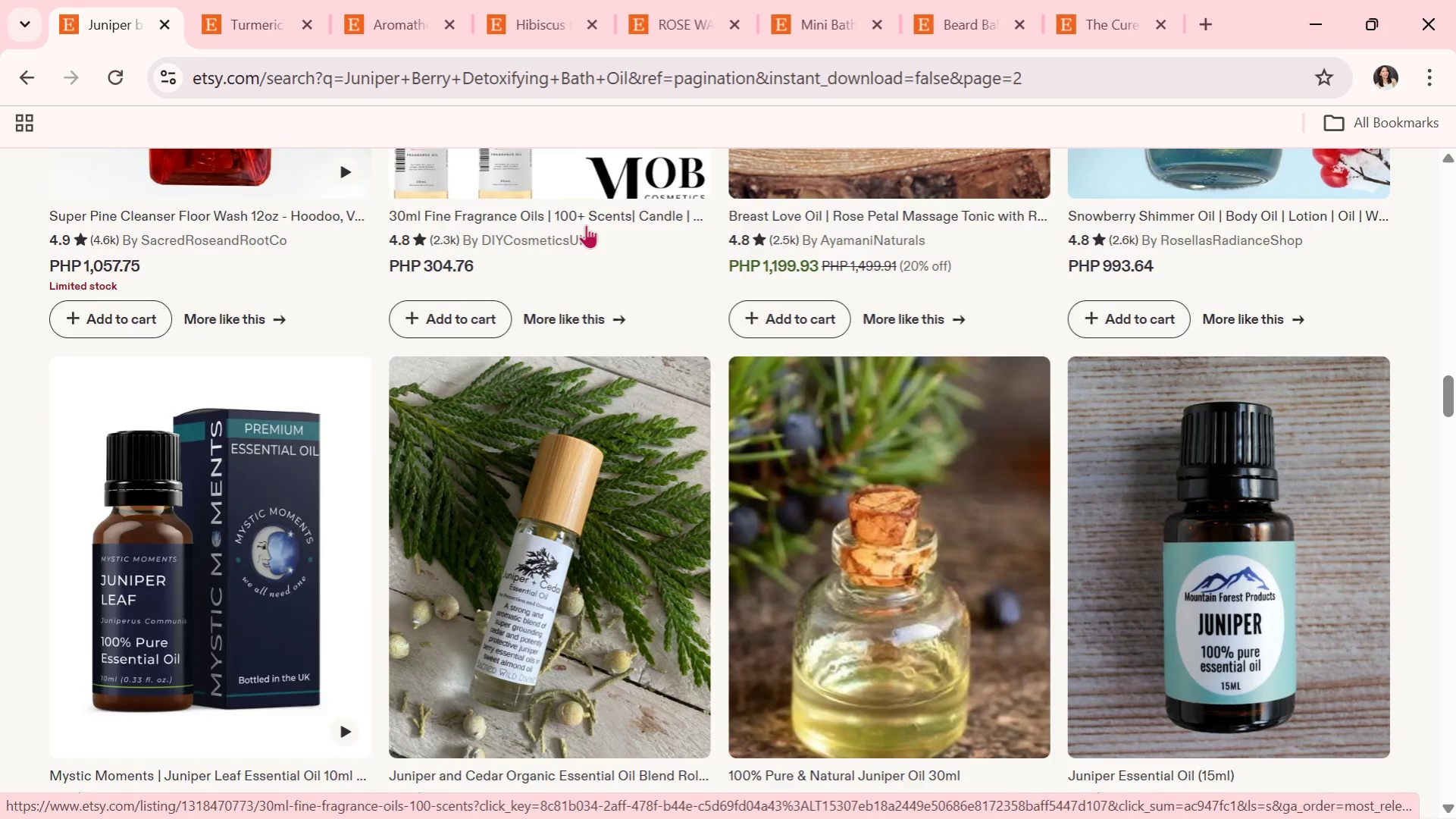 
scroll: coordinate [840, 378], scroll_direction: down, amount: 5.0
 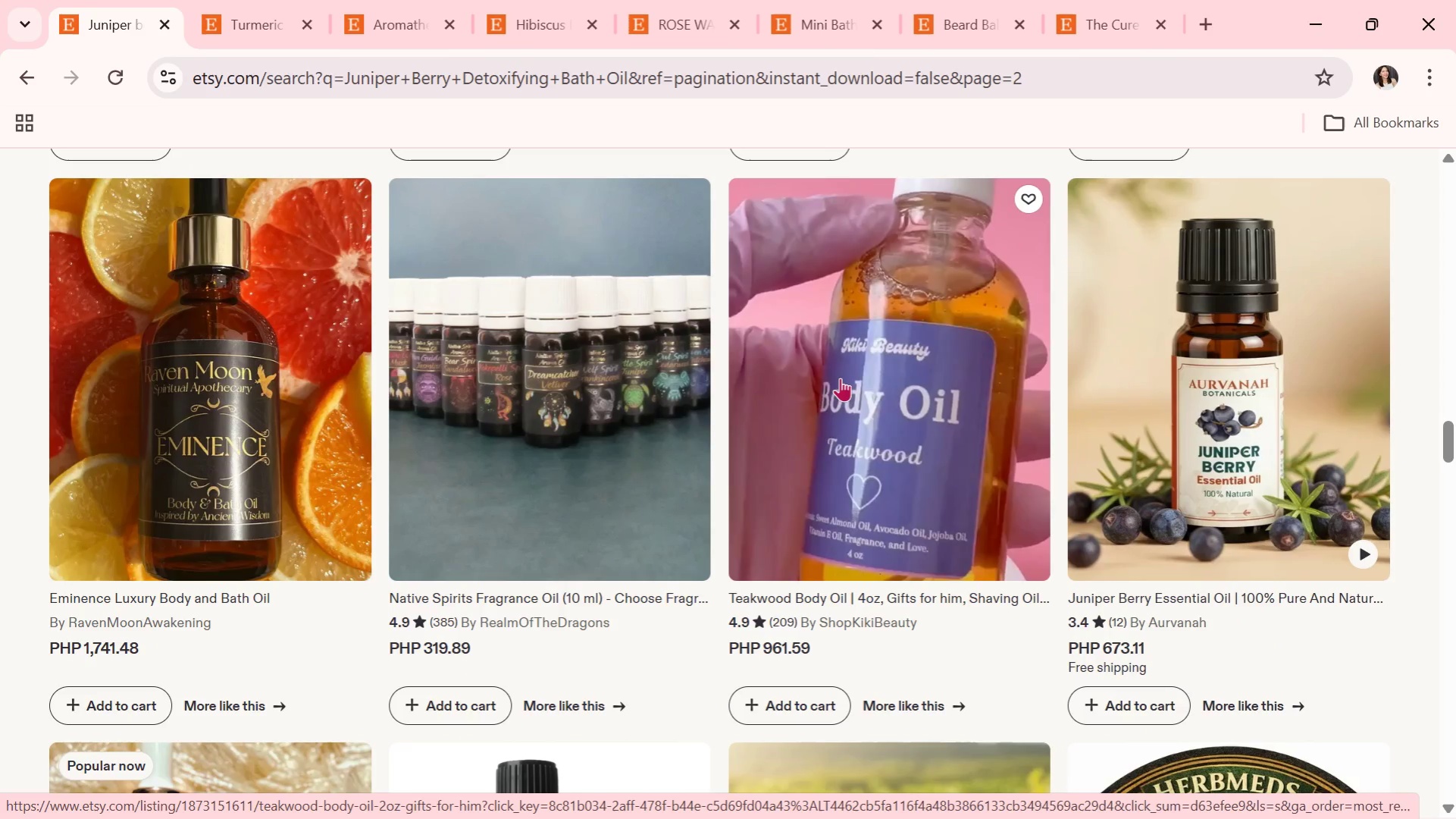 
wait(5.19)
 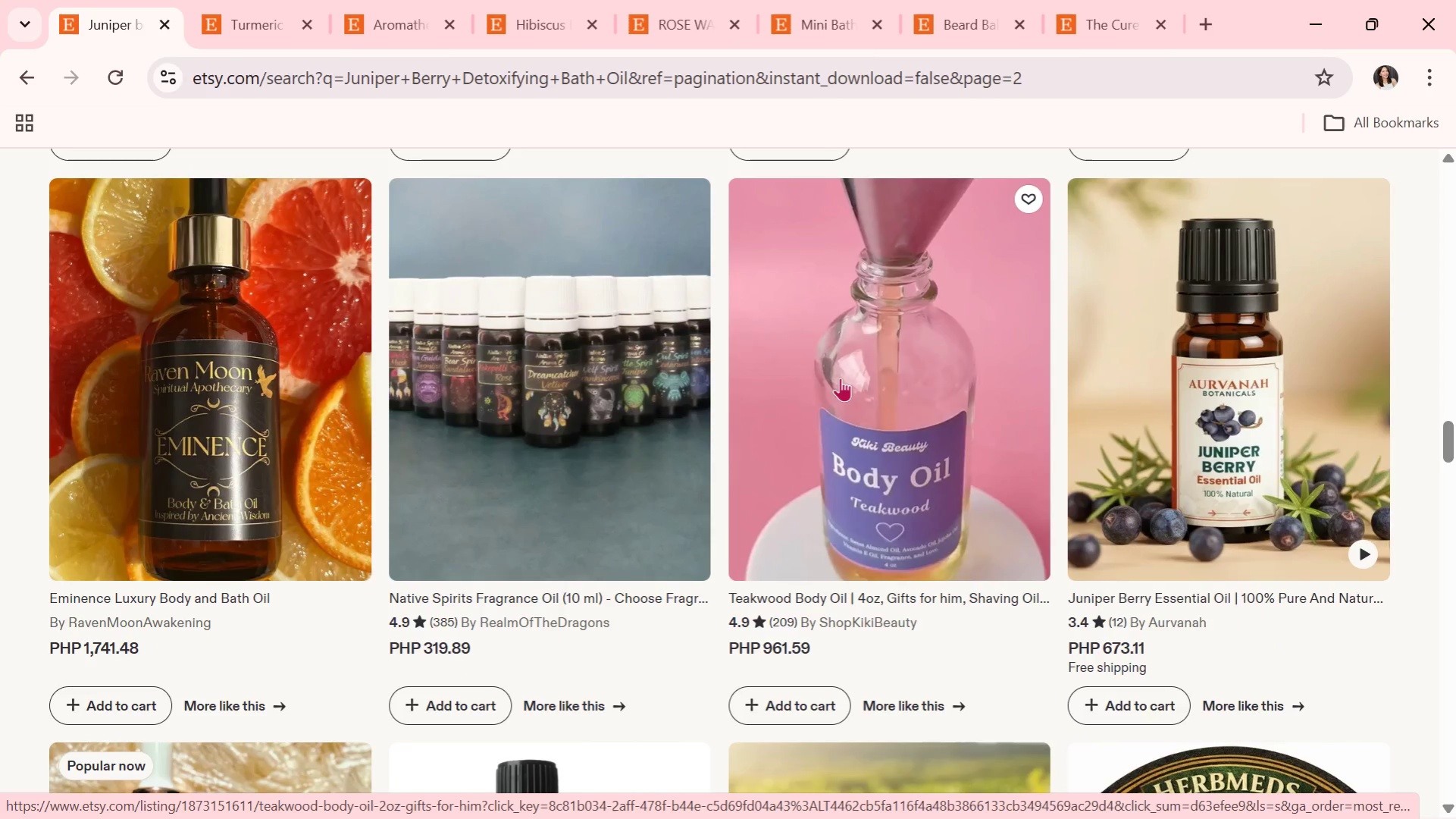 
scroll: coordinate [840, 376], scroll_direction: down, amount: 1.0
 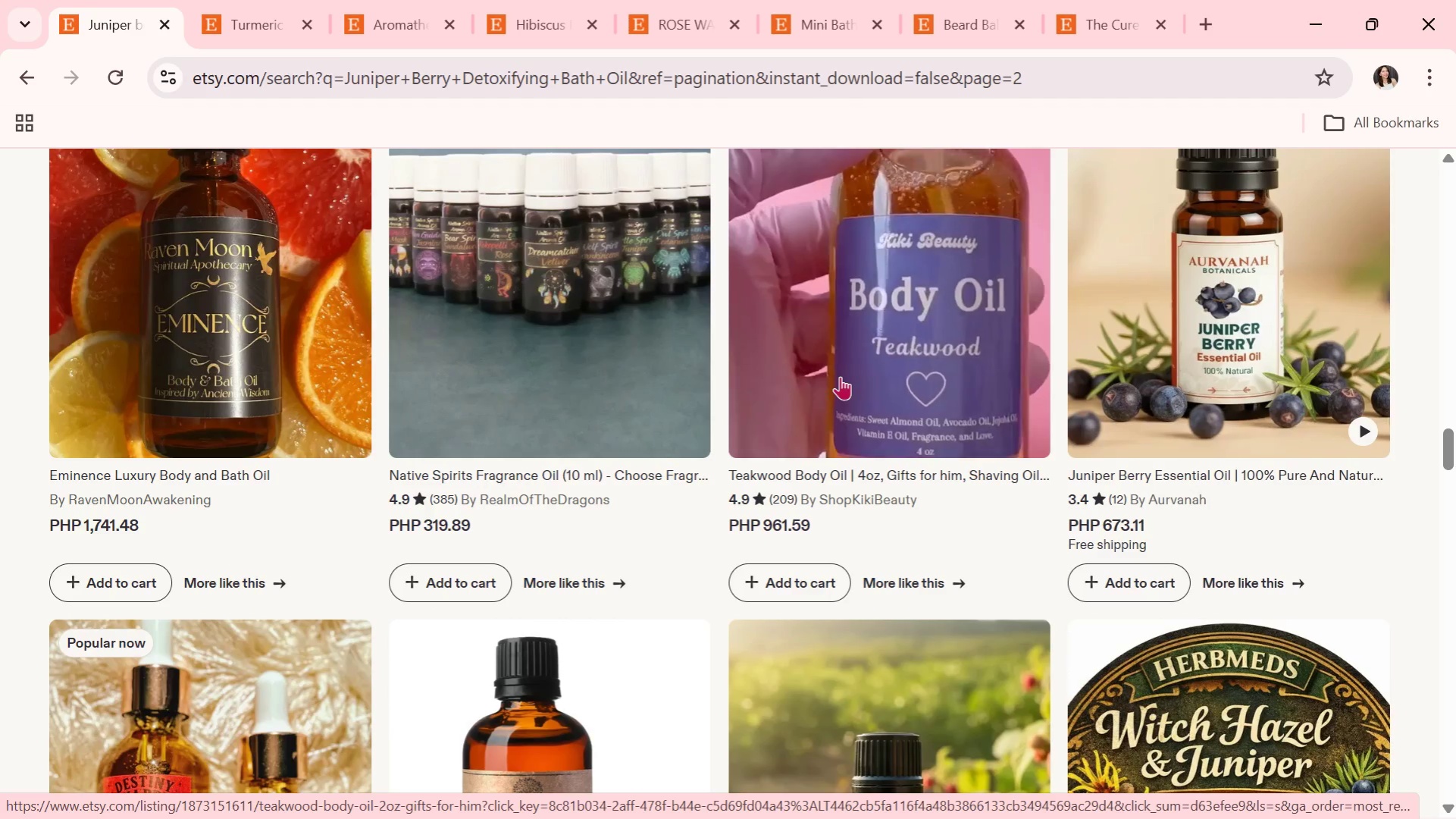 
wait(6.39)
 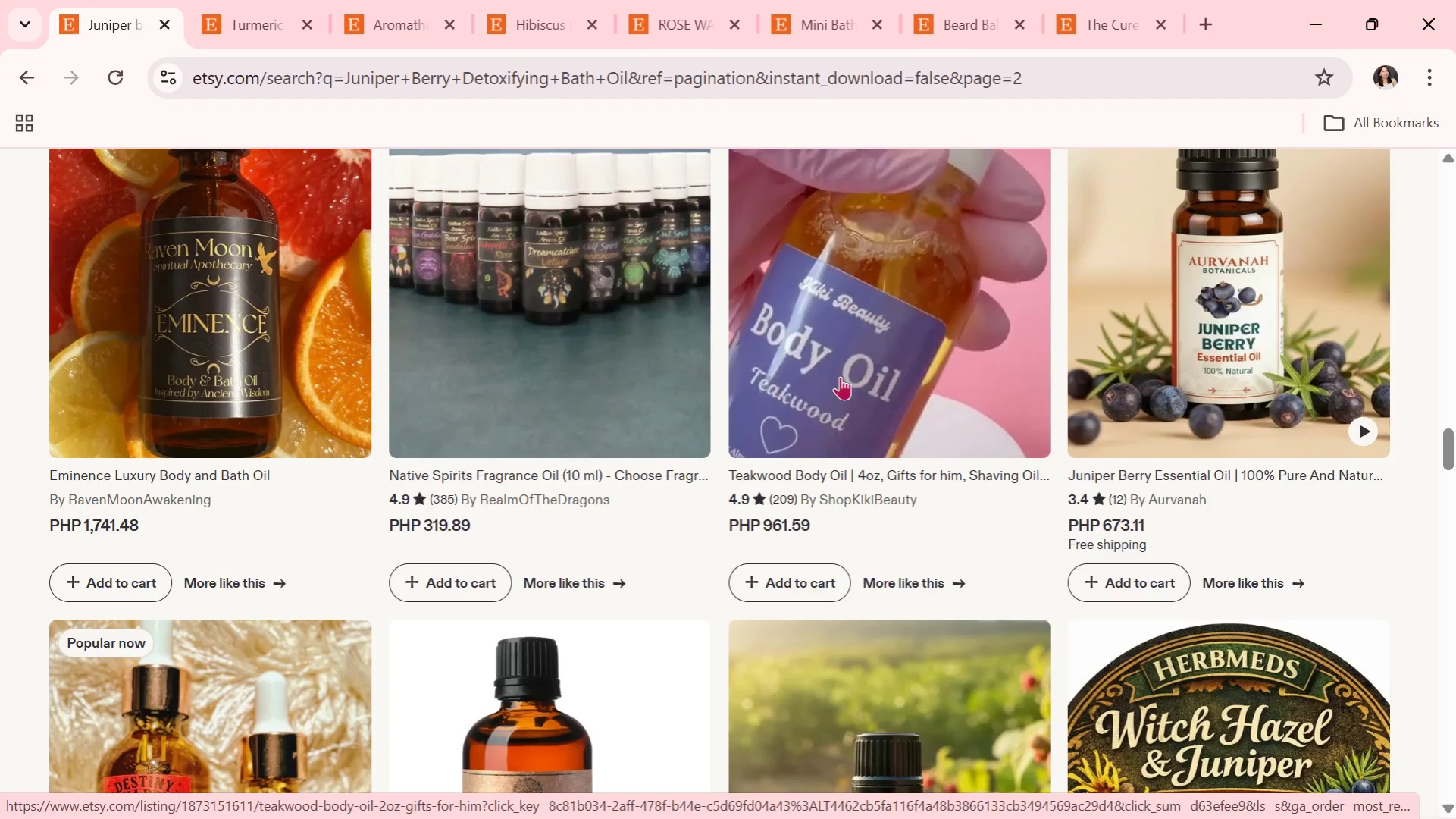 
scroll: coordinate [862, 388], scroll_direction: down, amount: 7.0
 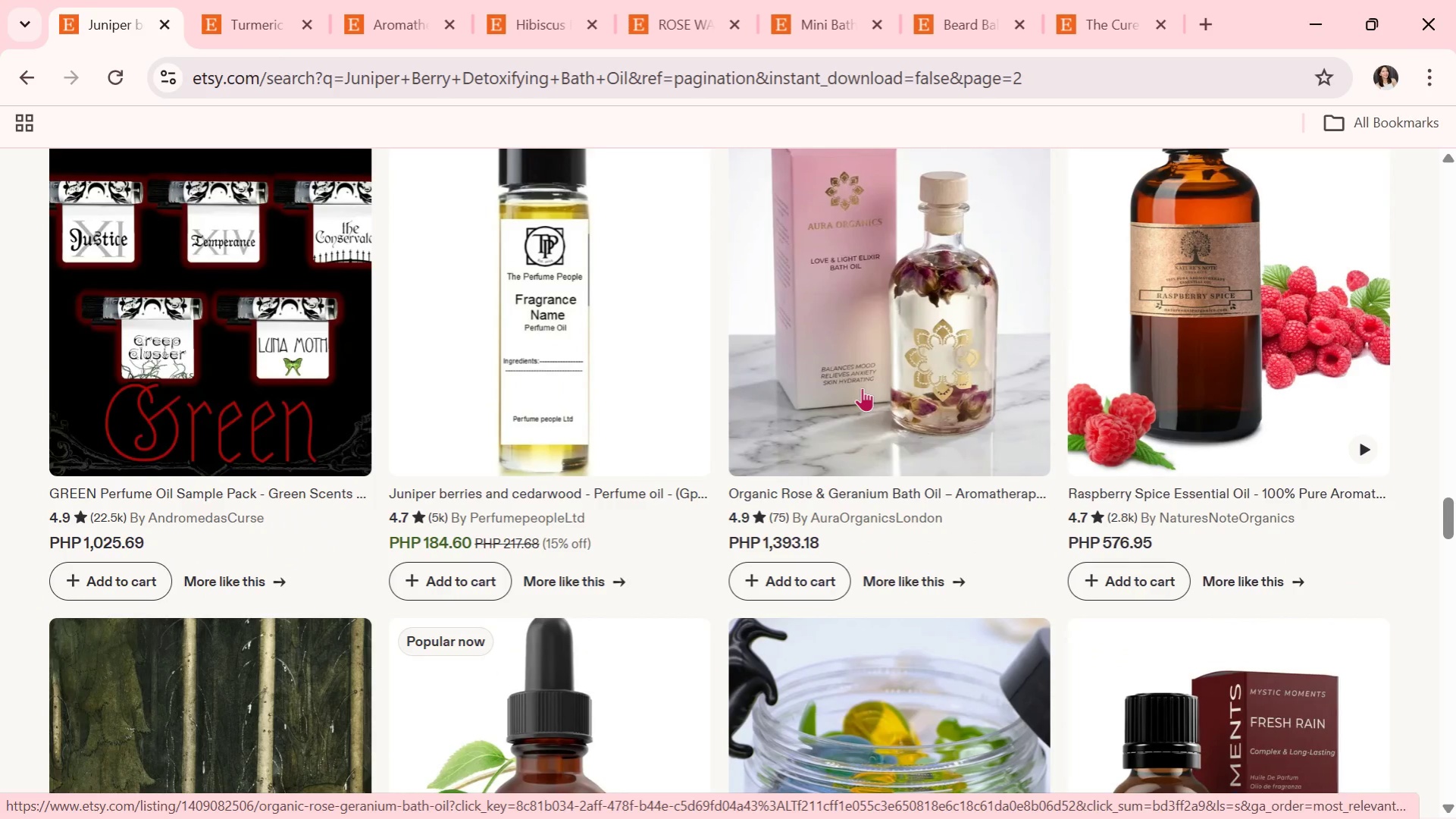 
wait(5.86)
 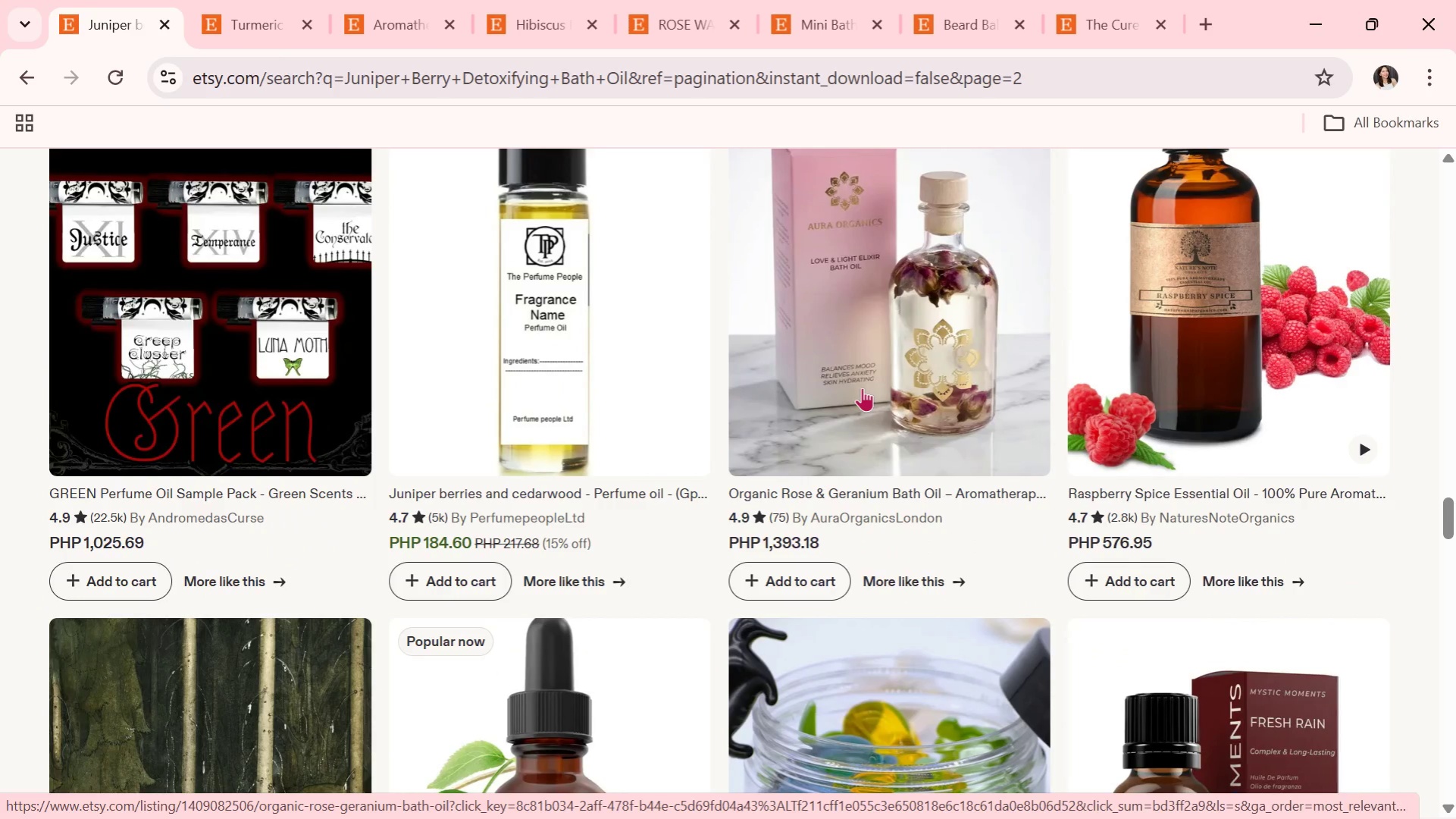 
scroll: coordinate [862, 388], scroll_direction: down, amount: 2.0
 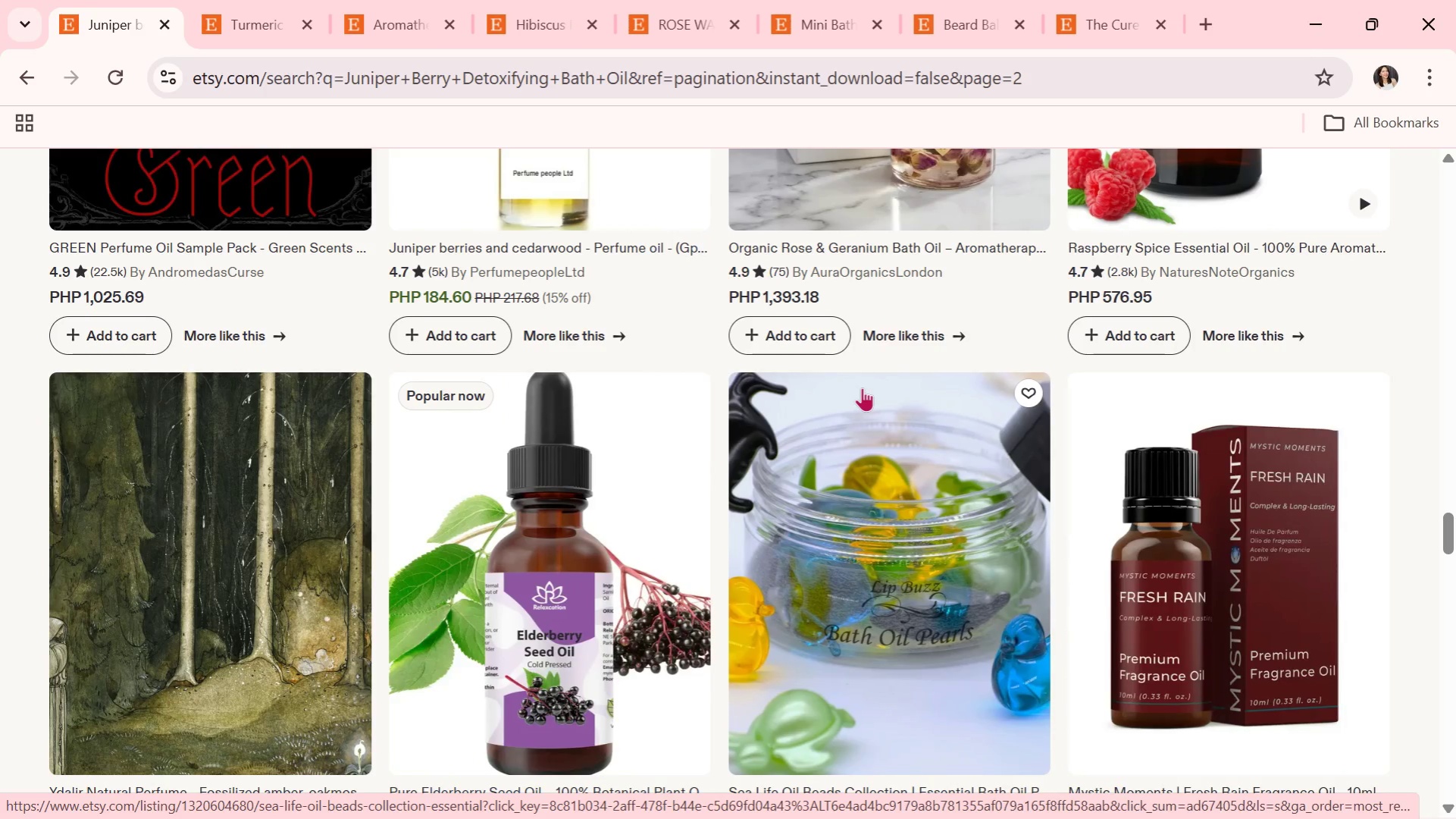 
wait(5.37)
 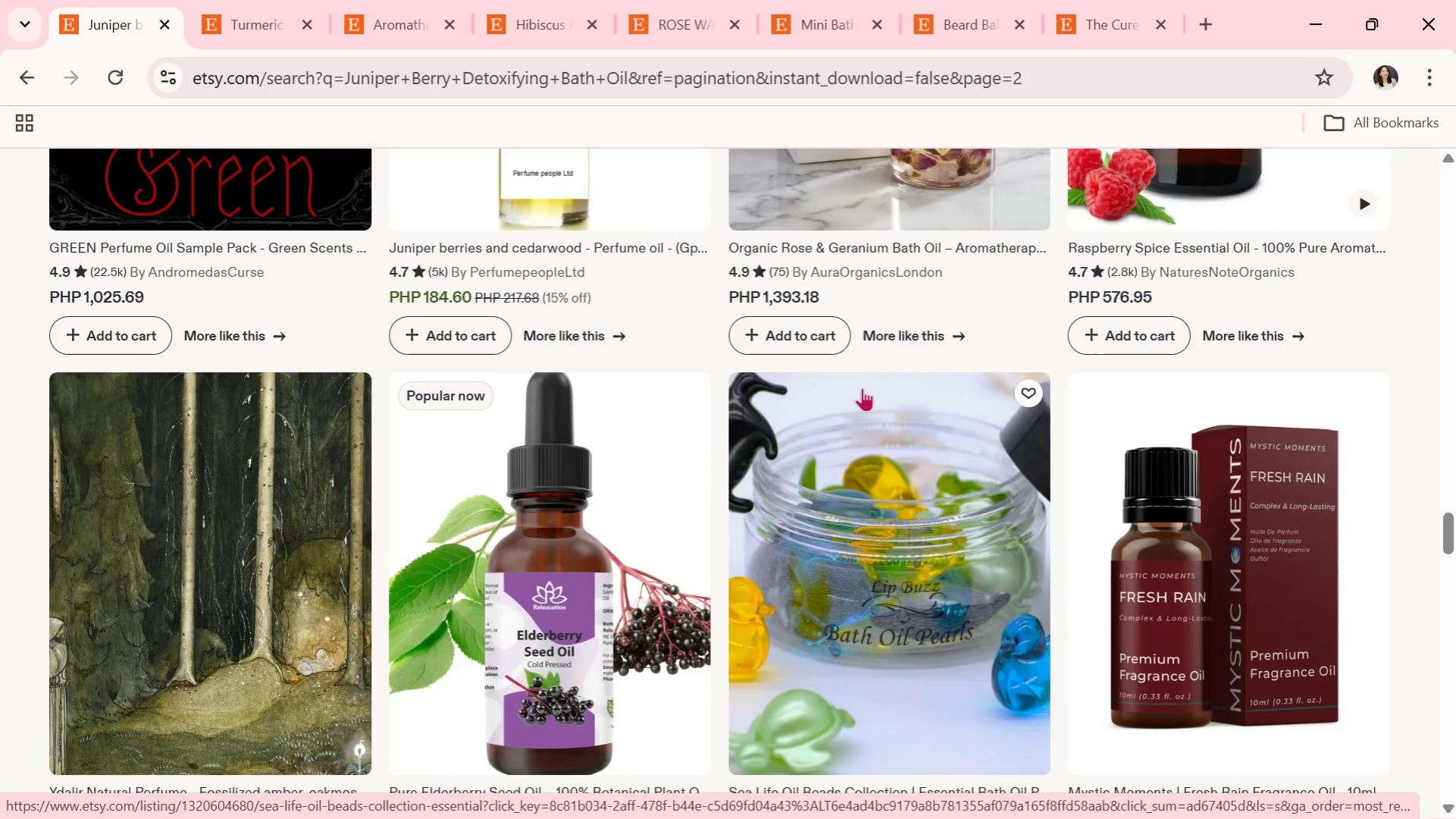 
scroll: coordinate [846, 382], scroll_direction: down, amount: 9.0
 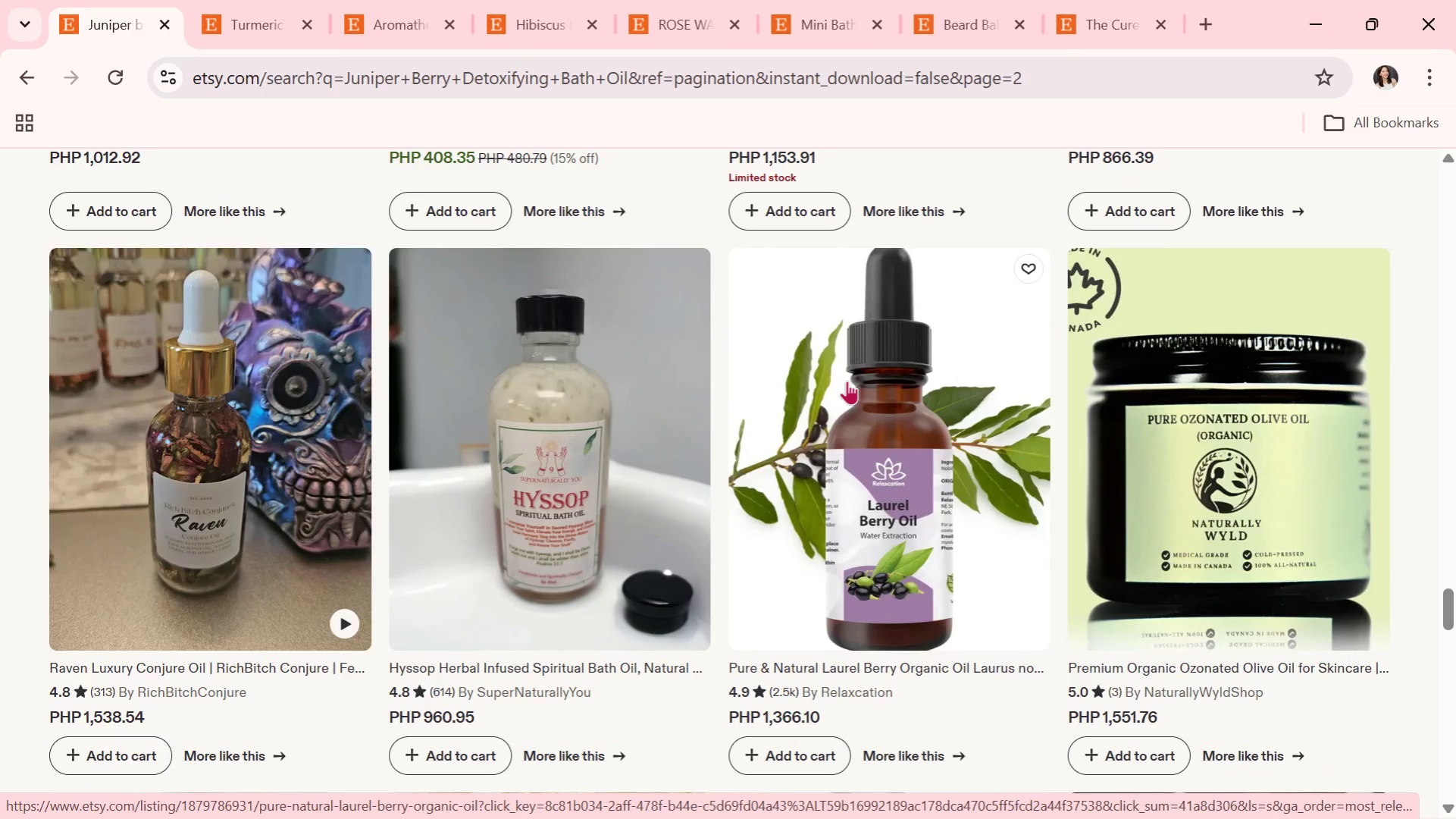 
scroll: coordinate [847, 381], scroll_direction: down, amount: 2.0
 